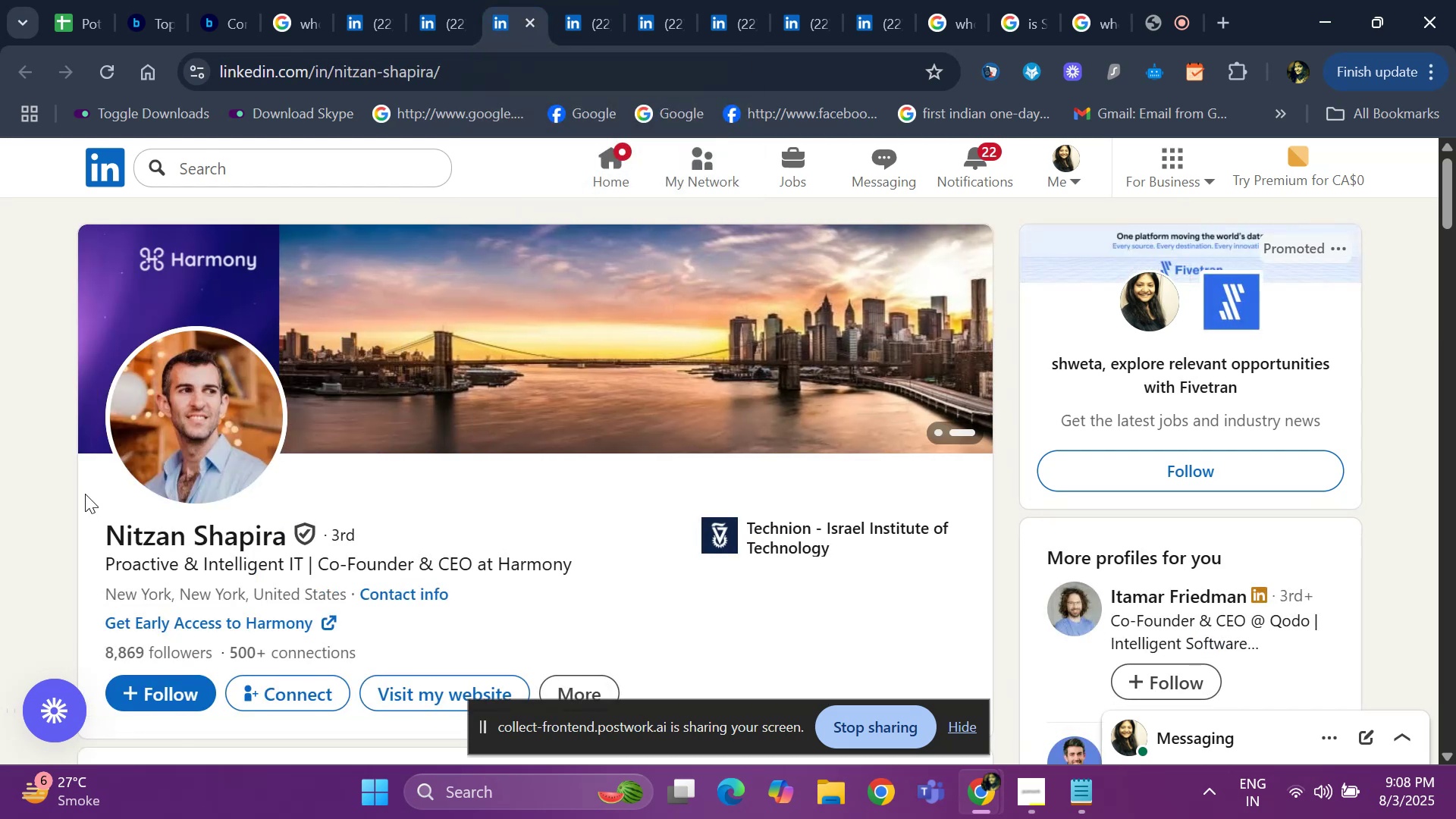 
left_click_drag(start_coordinate=[96, 515], to_coordinate=[290, 539])
 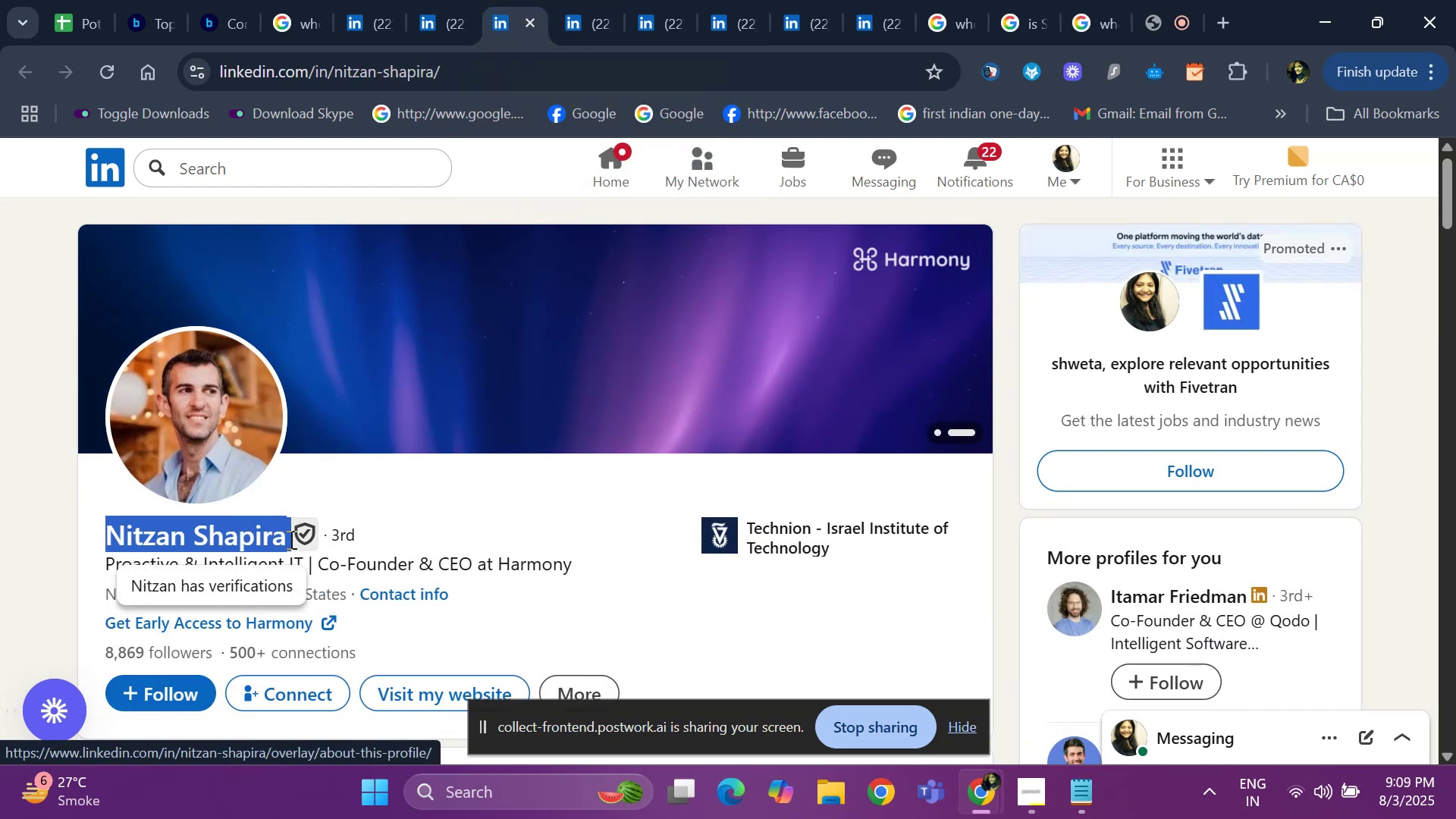 
key(Control+ControlLeft)
 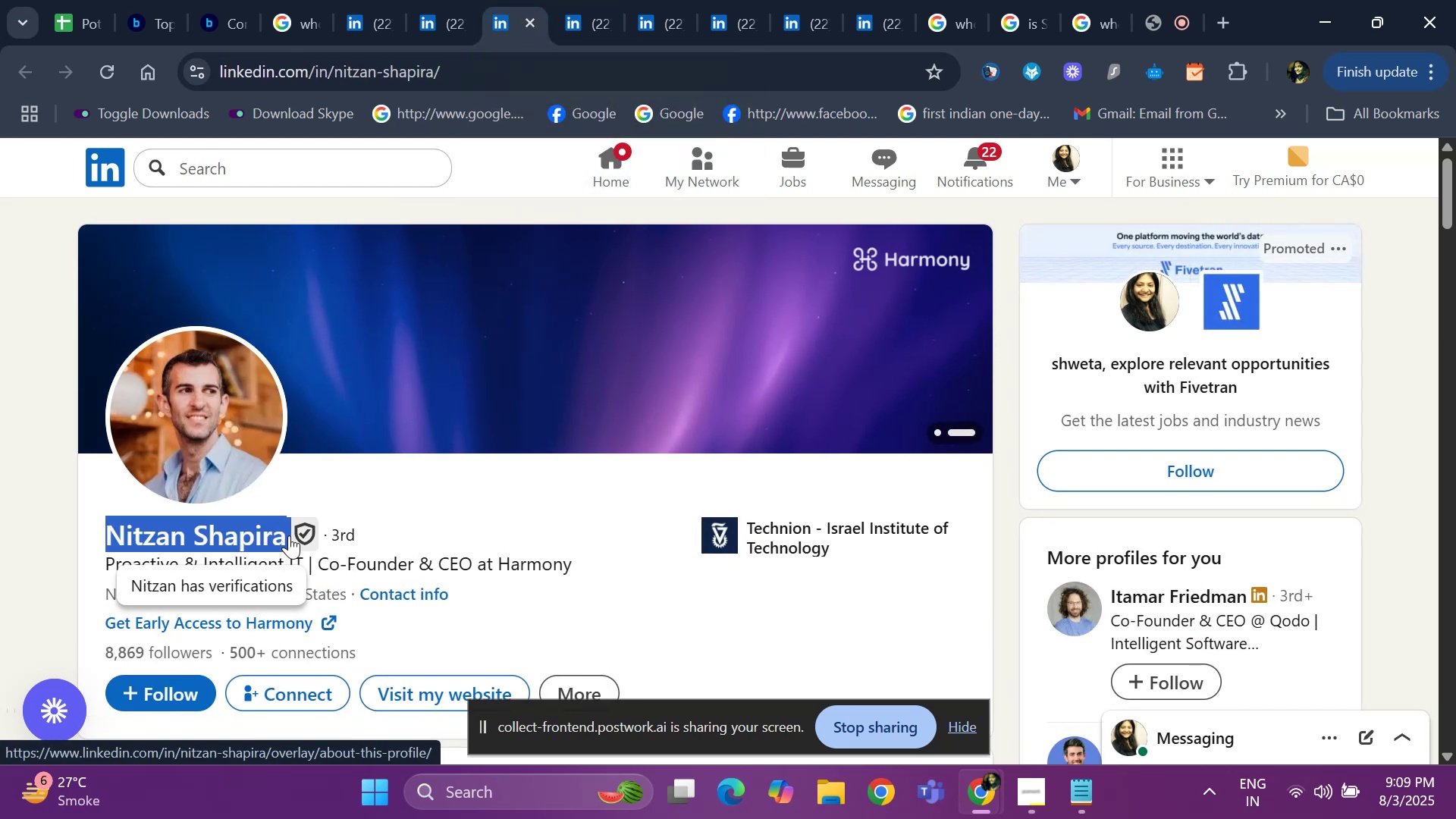 
key(Control+C)
 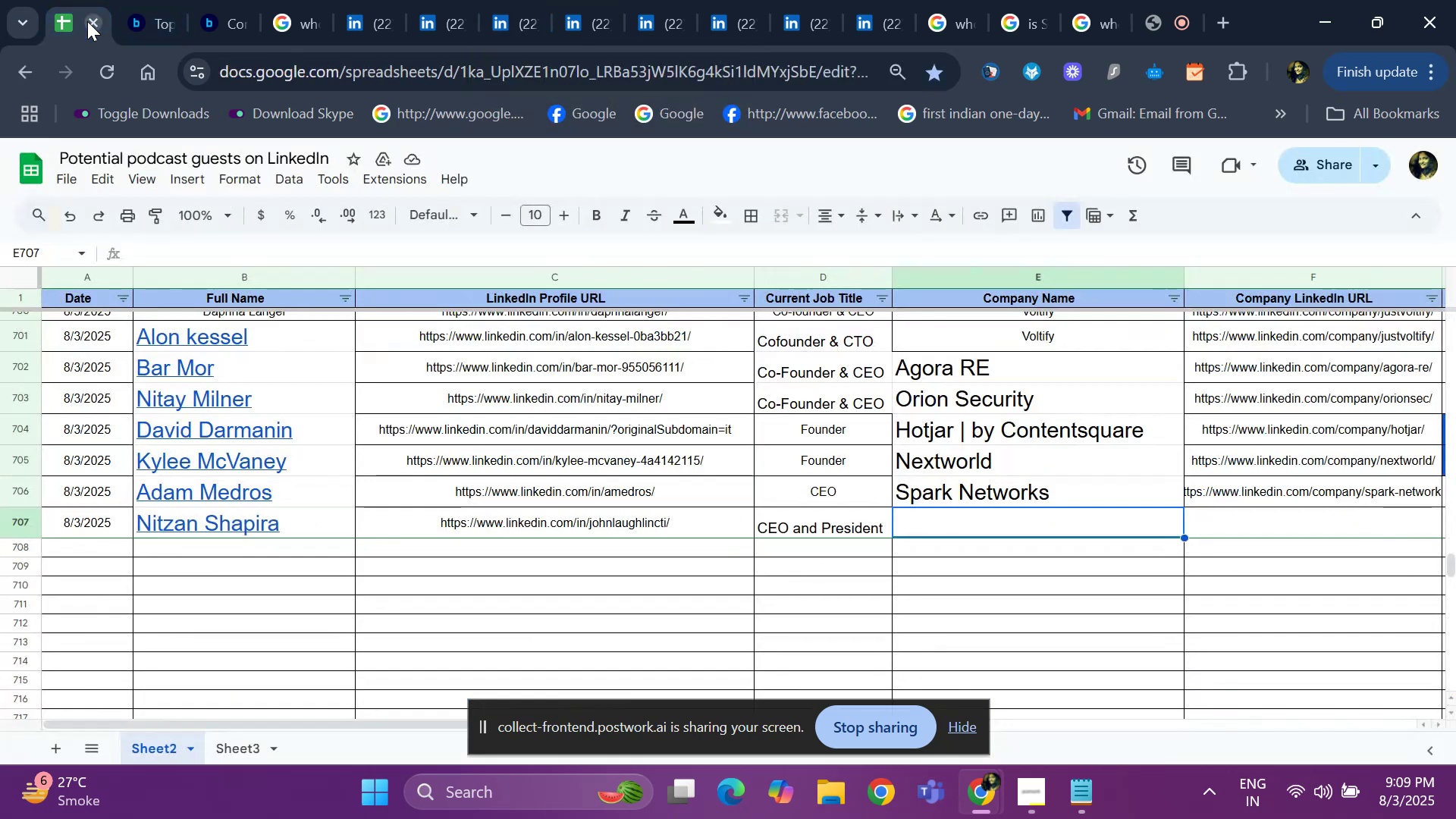 
key(ArrowLeft)
 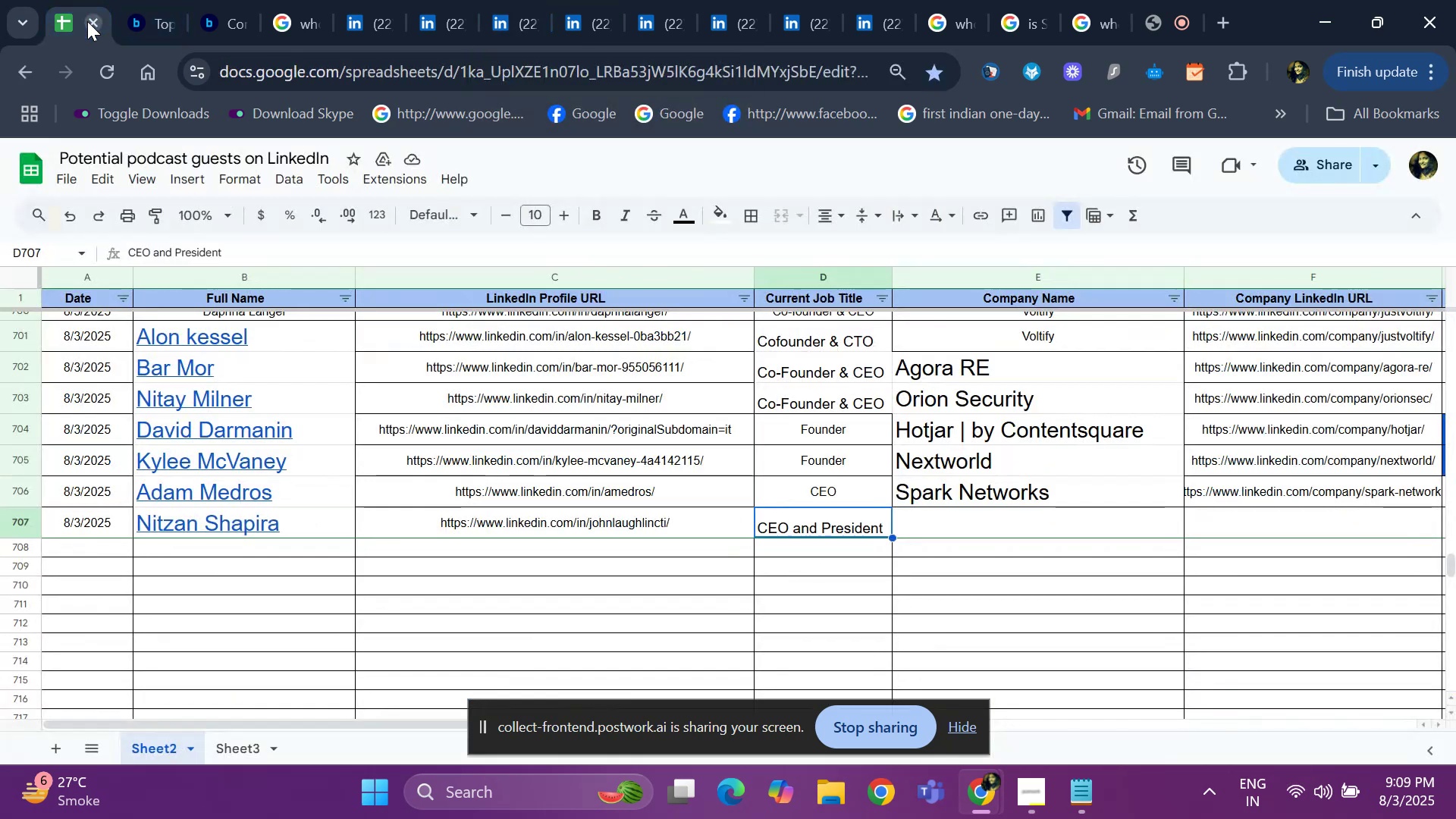 
key(ArrowLeft)
 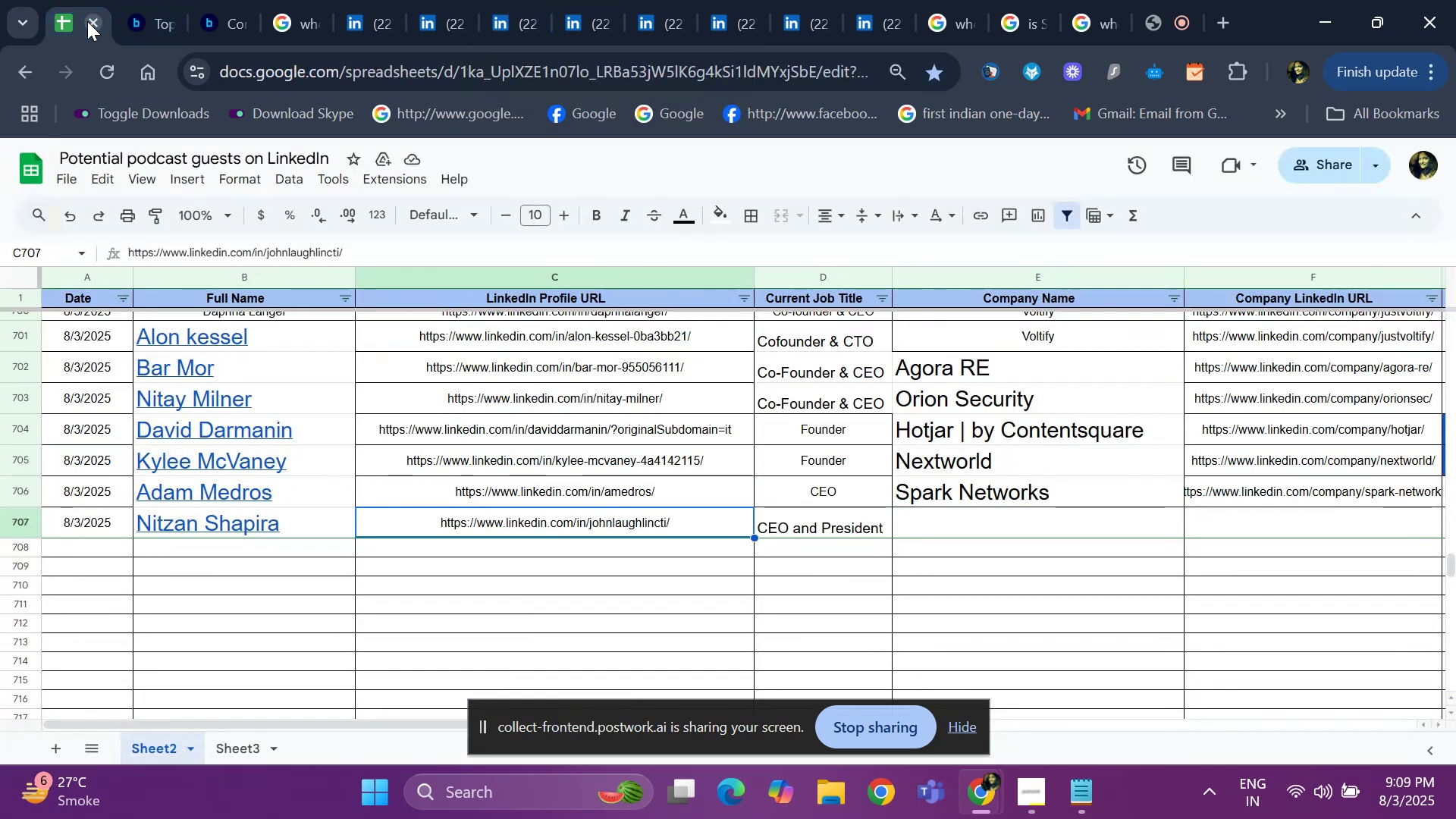 
key(ArrowRight)
 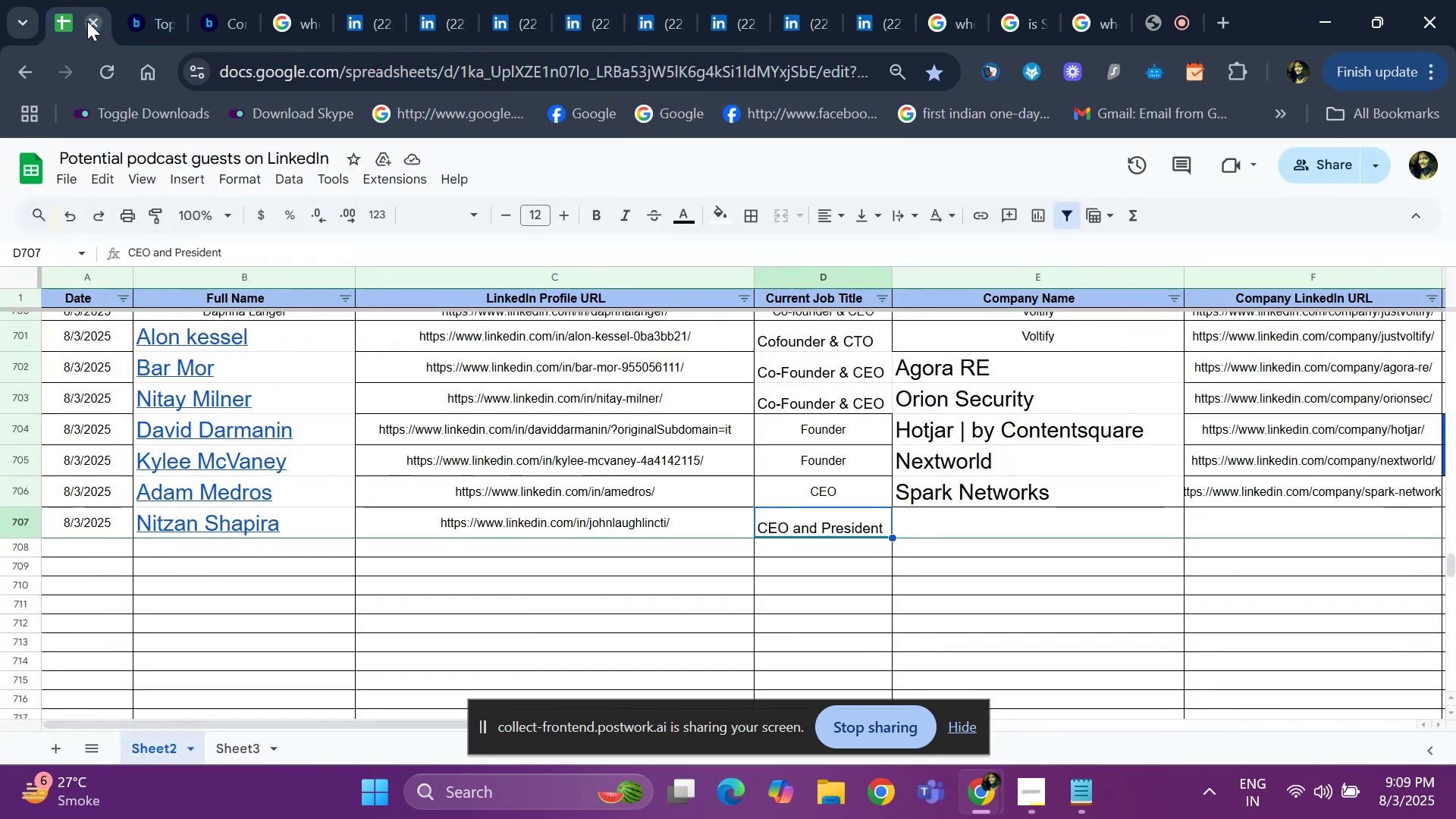 
key(Space)
 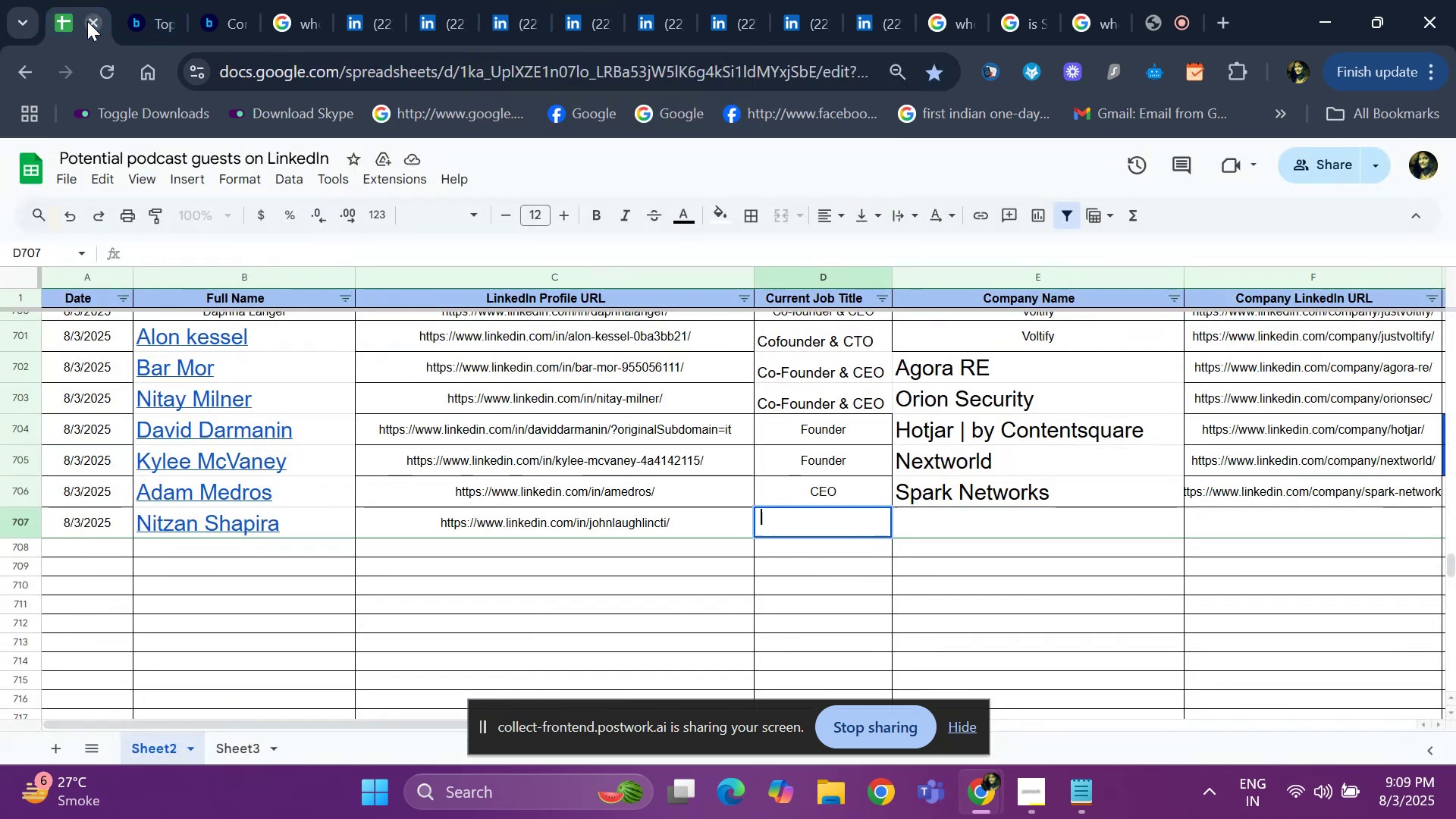 
key(ArrowLeft)
 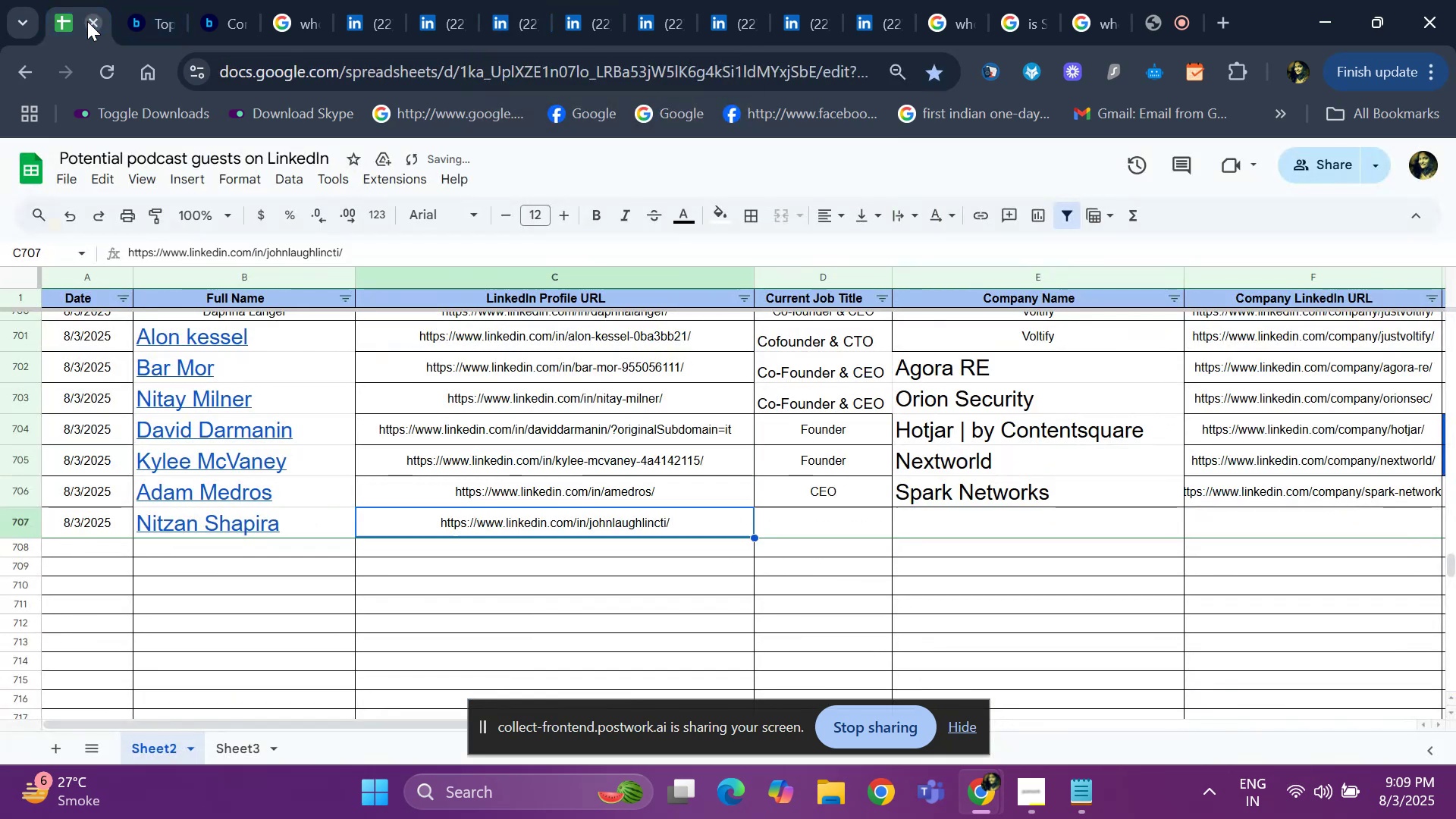 
key(ArrowLeft)
 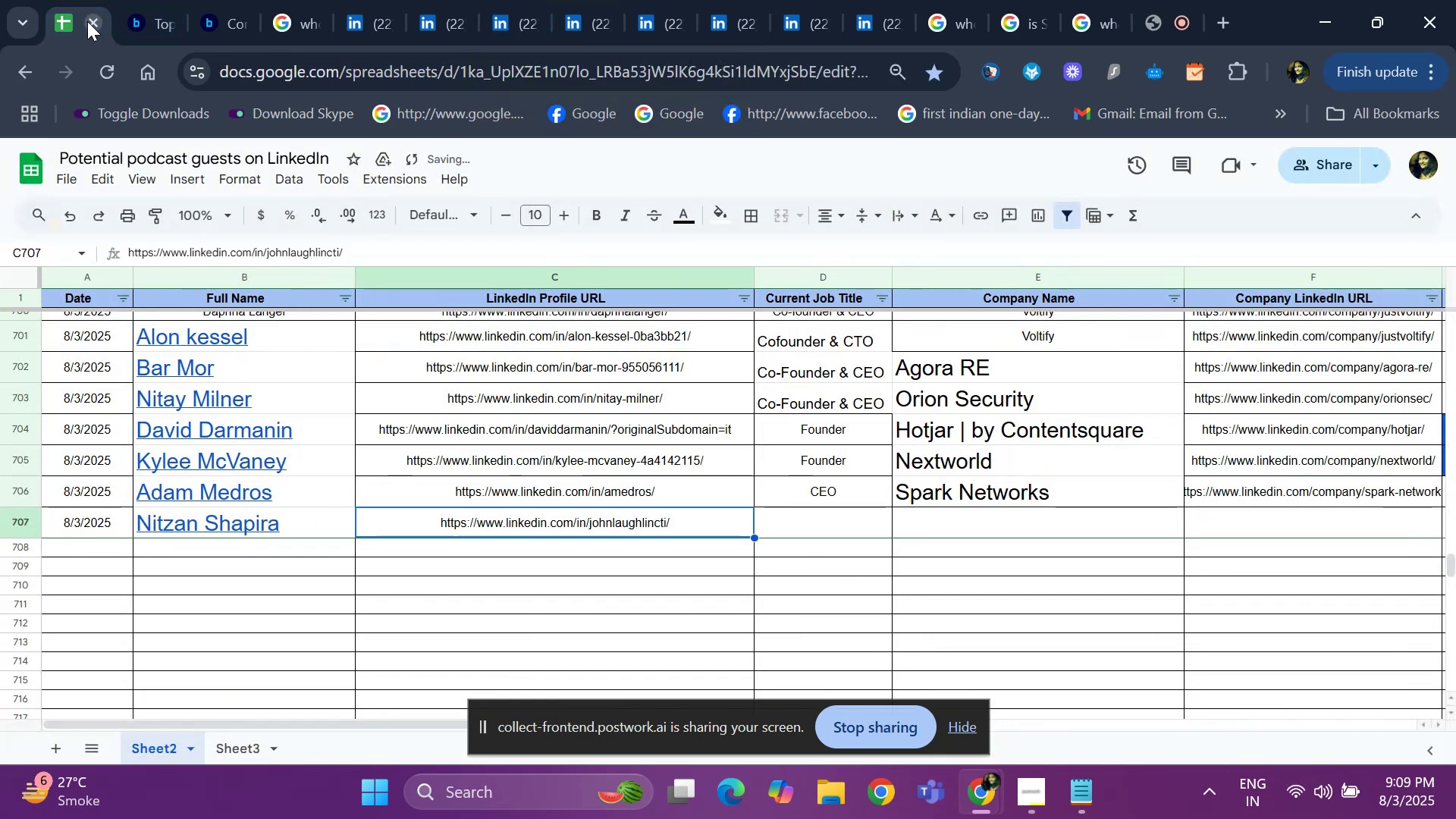 
key(Space)
 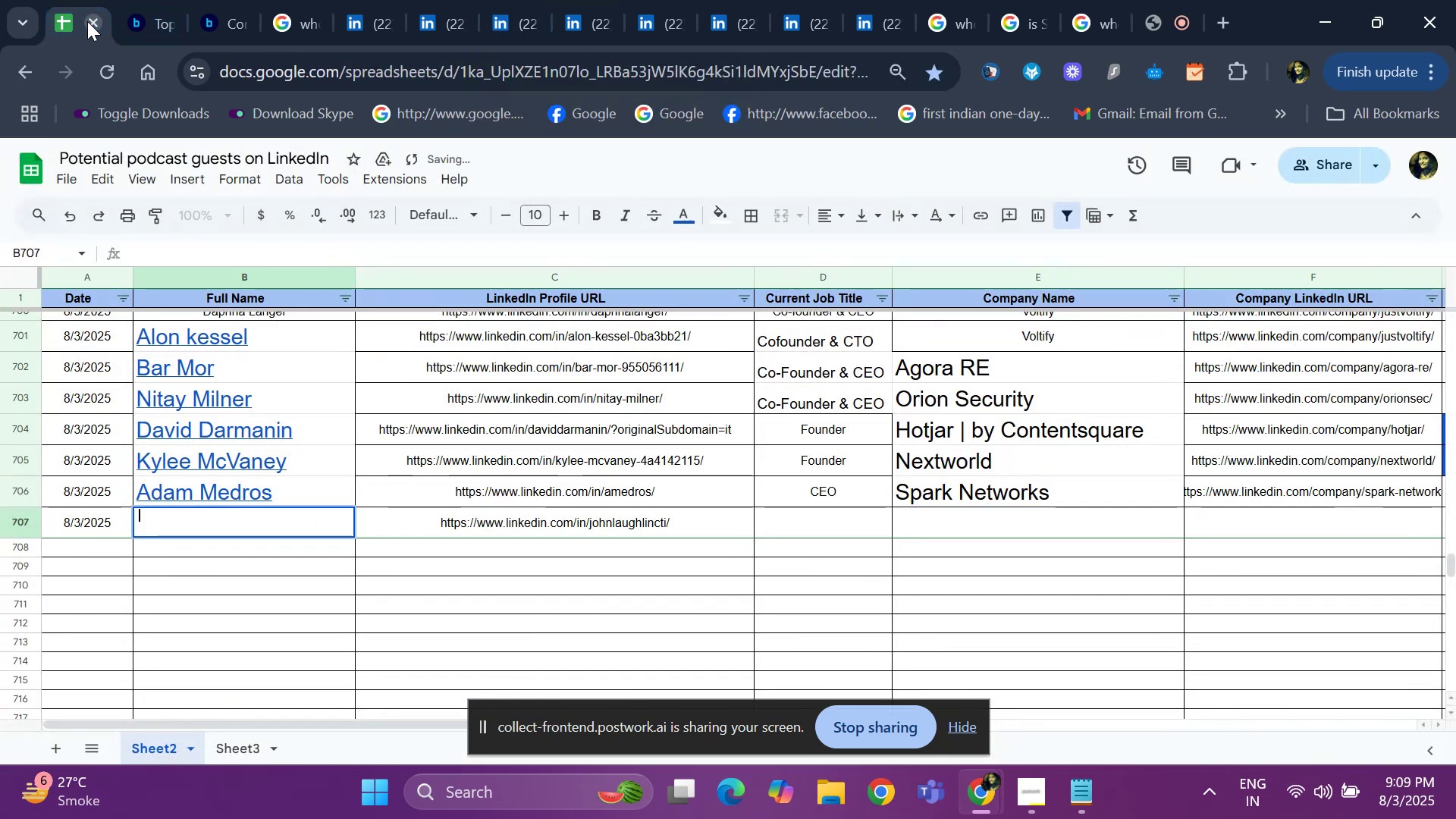 
key(ArrowRight)
 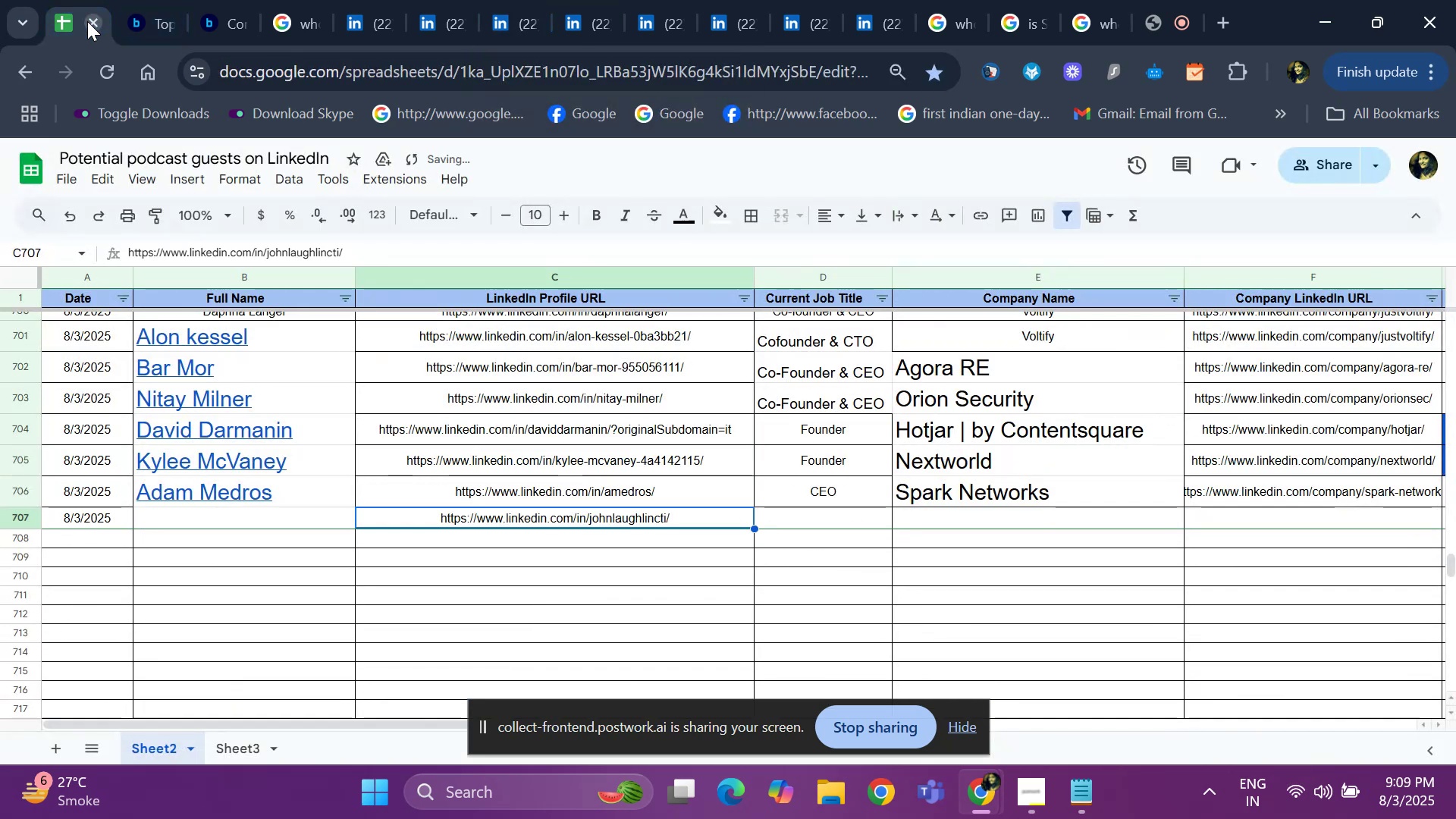 
key(ArrowRight)
 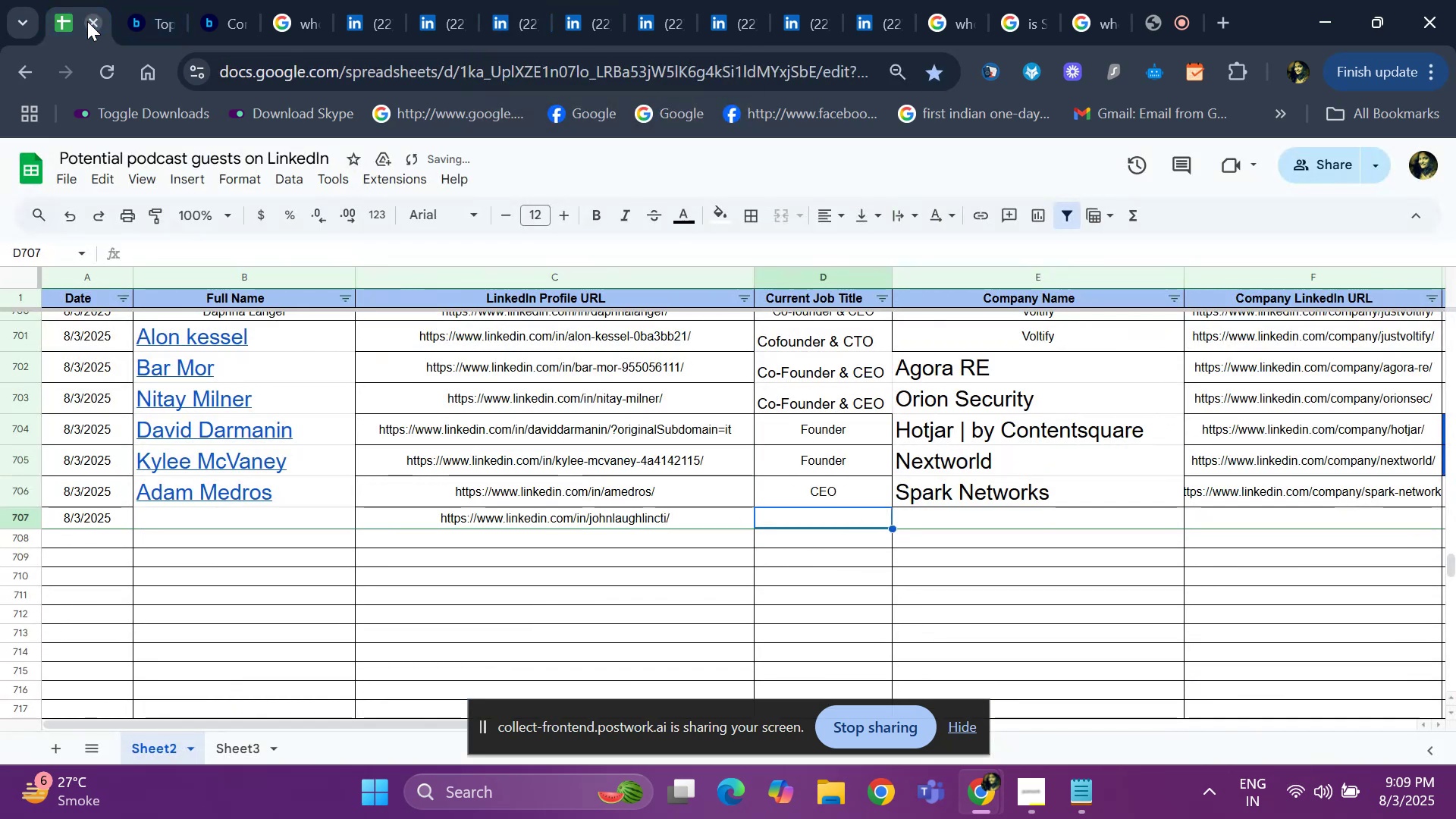 
key(ArrowLeft)
 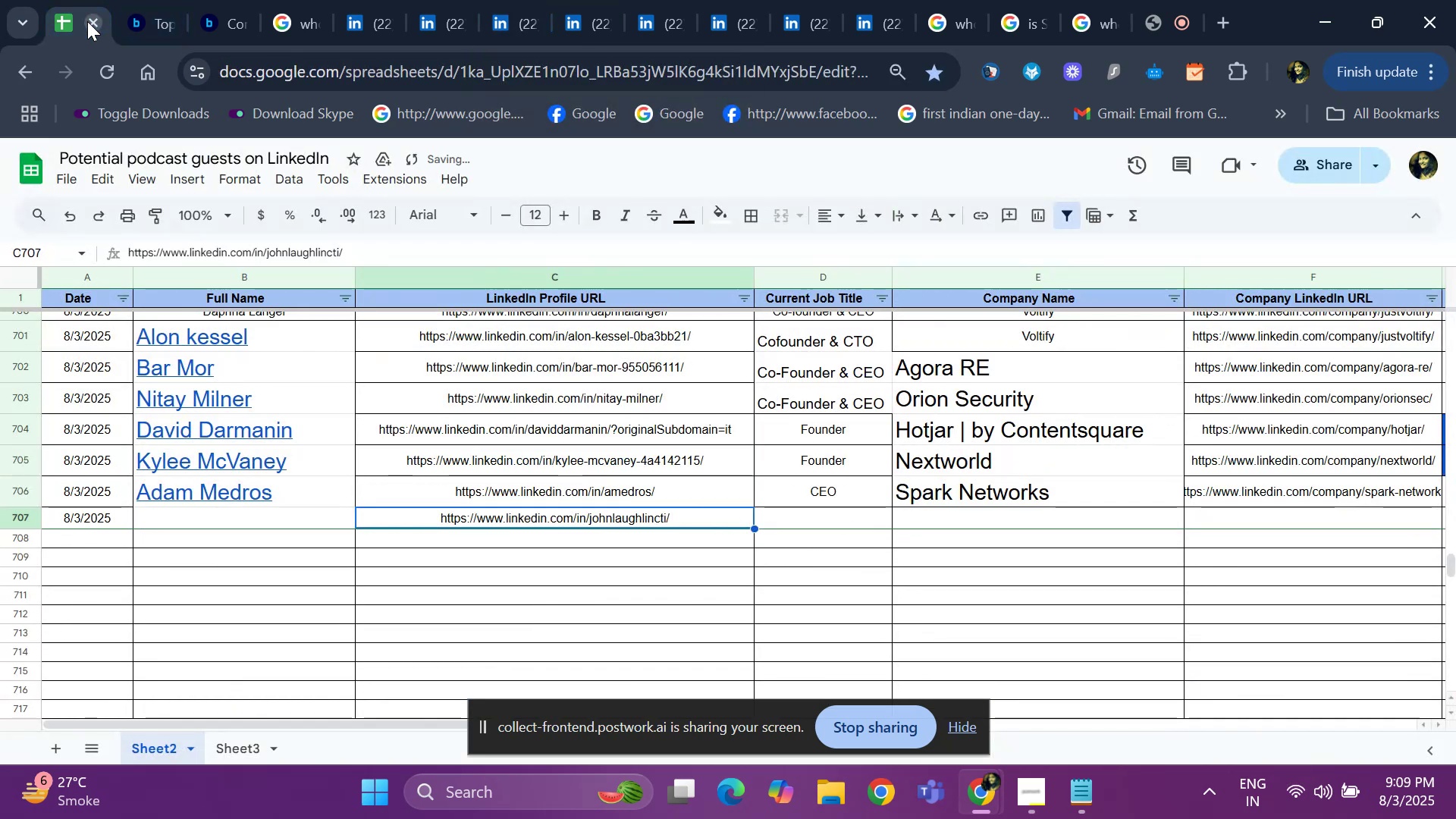 
key(Space)
 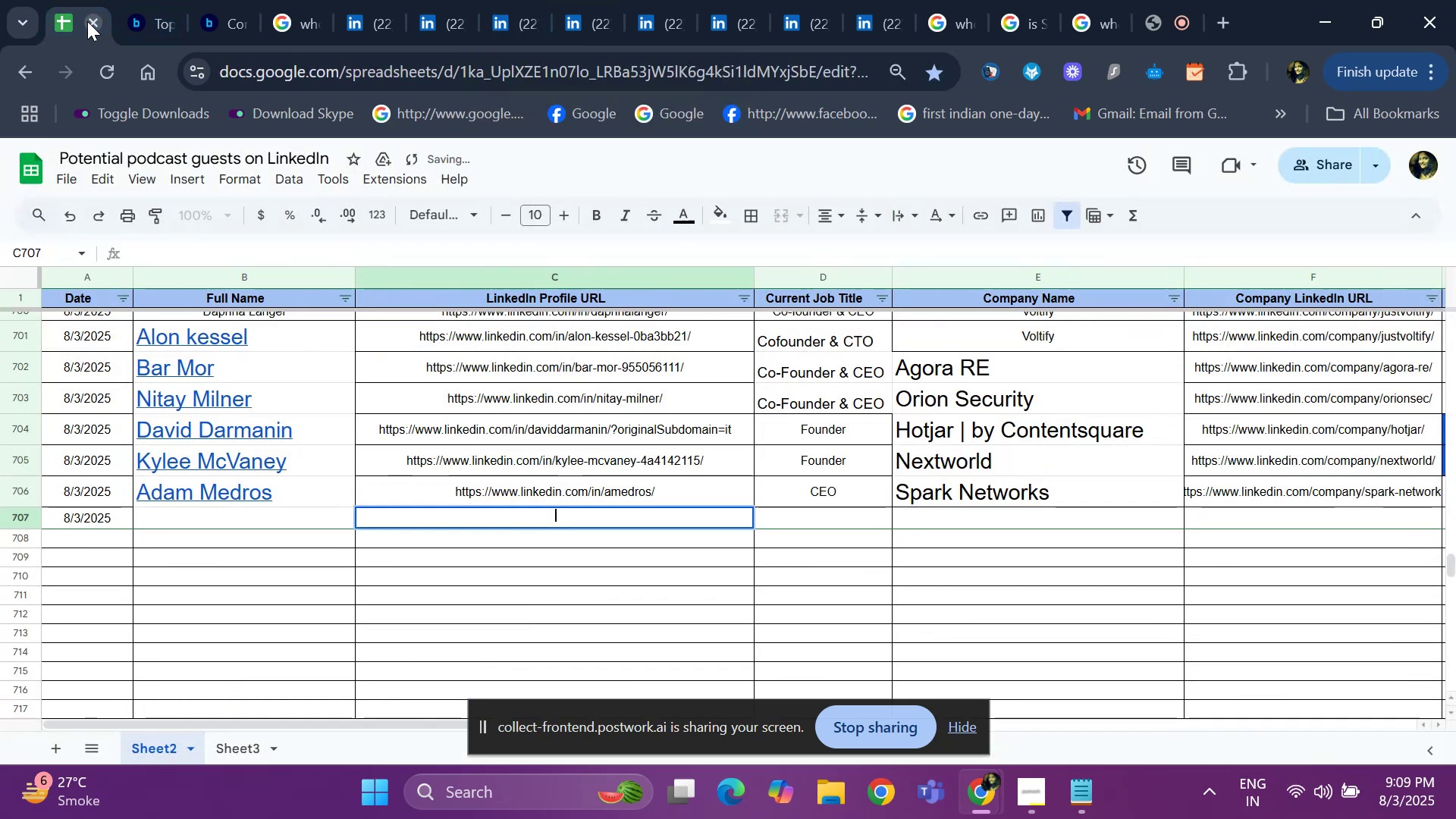 
key(ArrowLeft)
 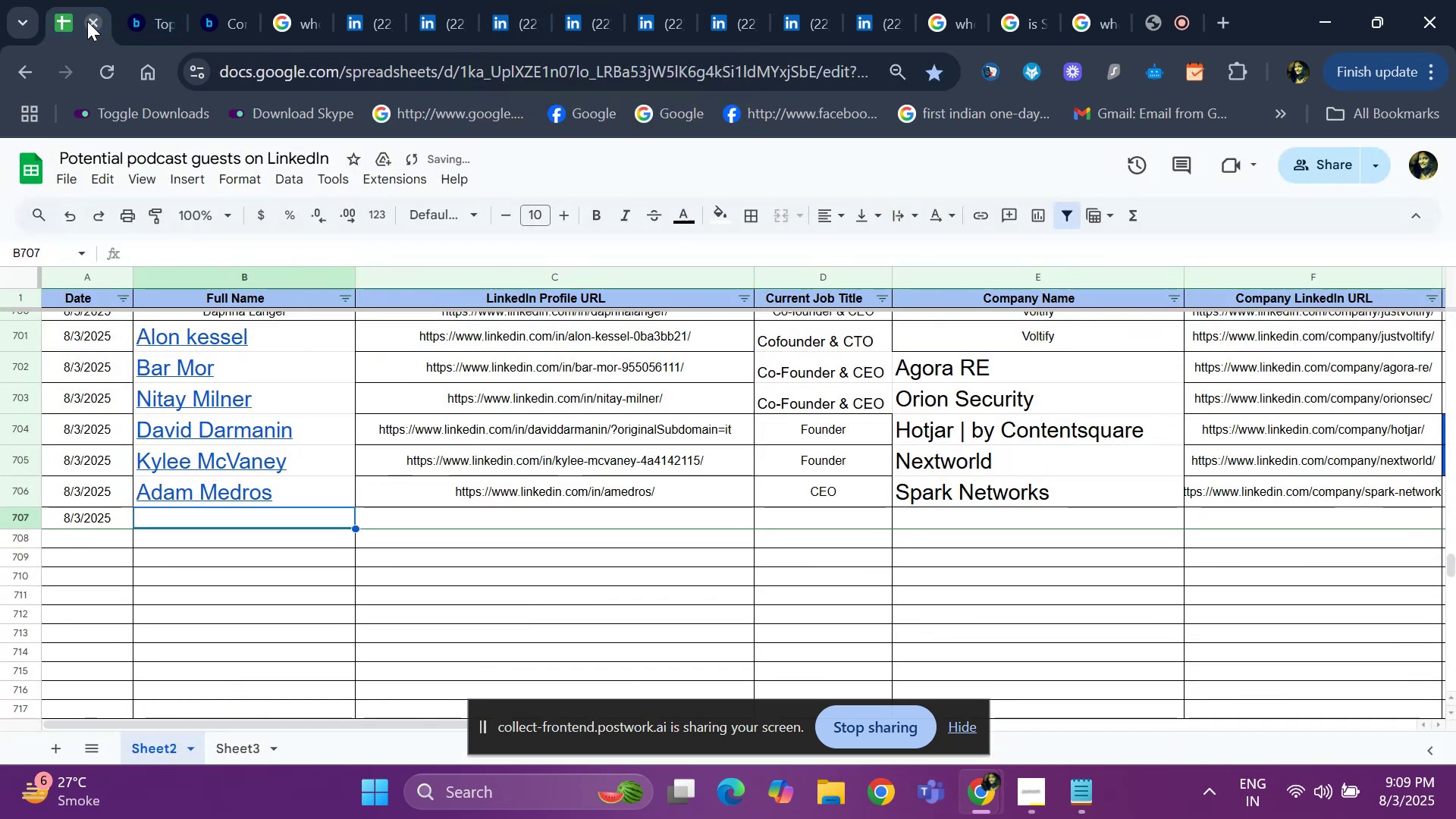 
key(Control+V)
 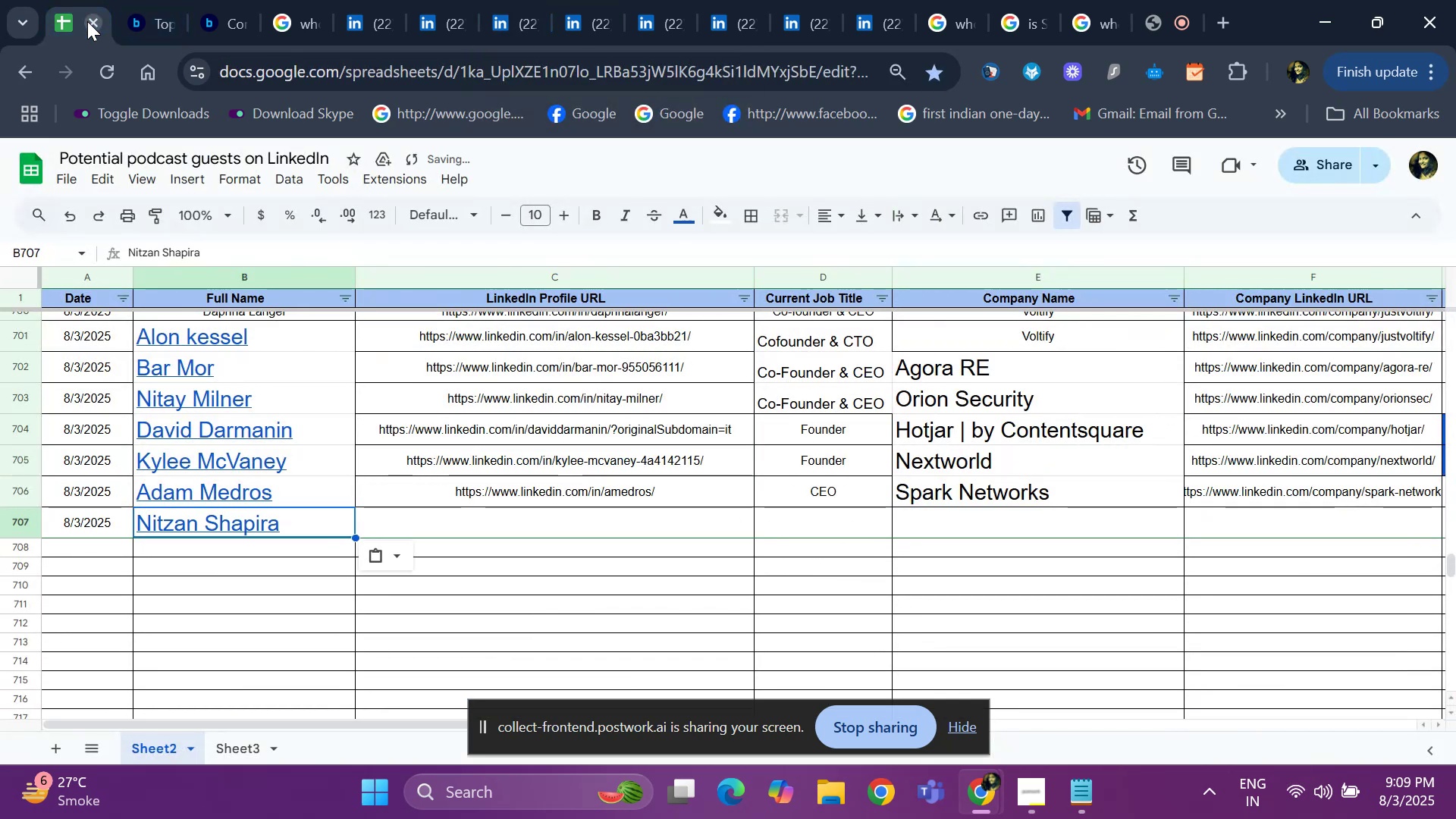 
key(ArrowRight)
 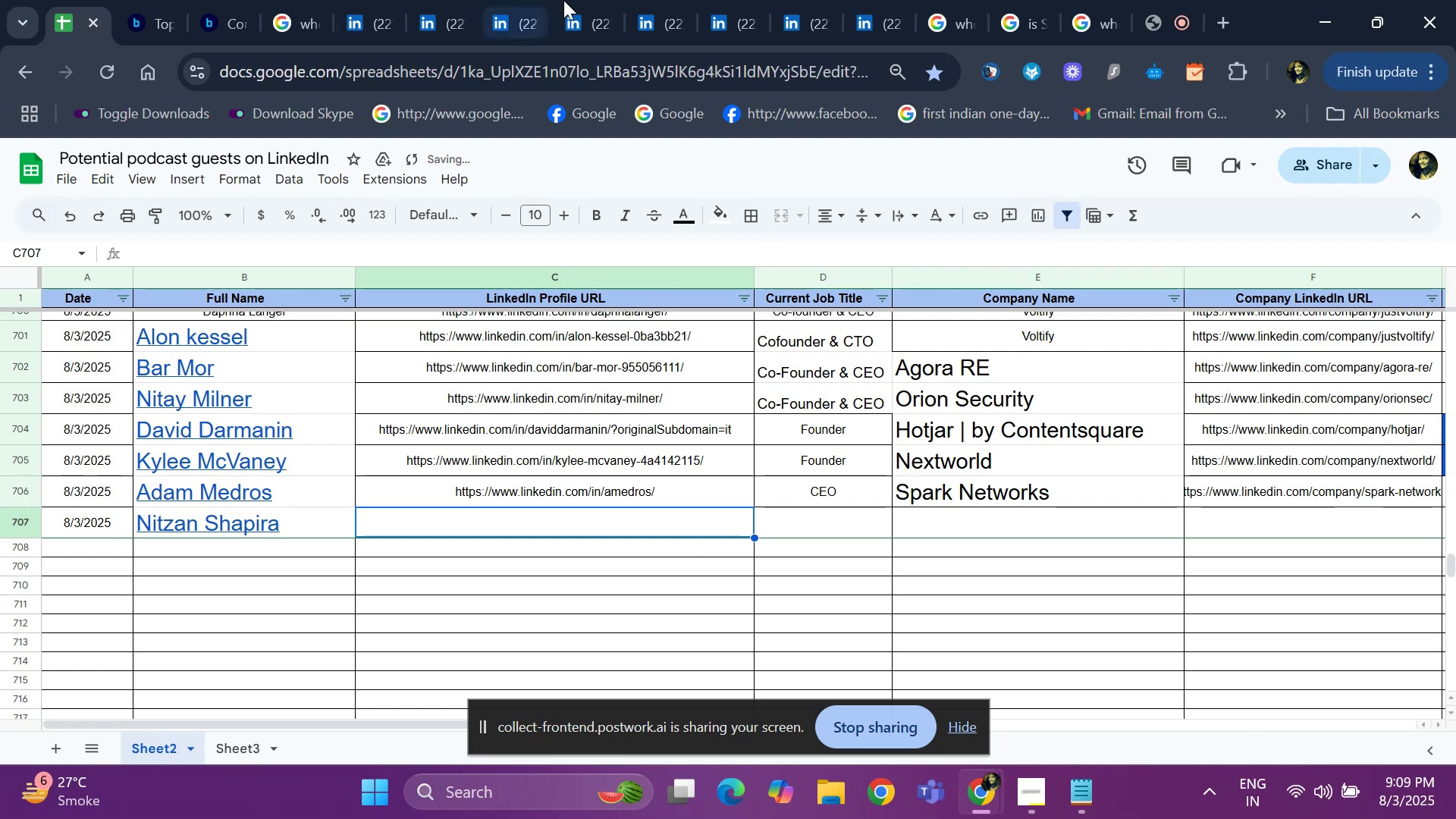 
left_click([603, 9])
 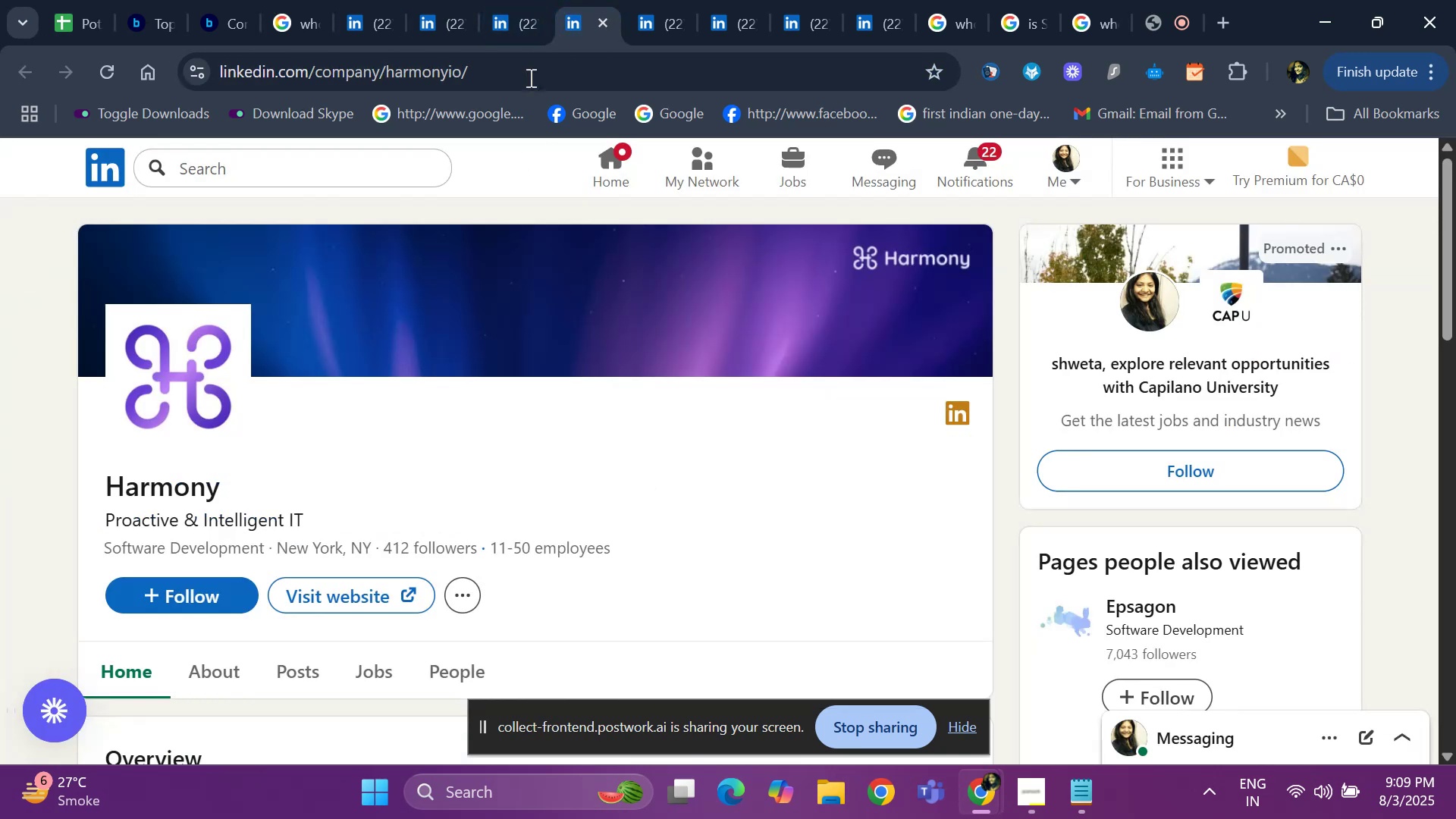 
left_click([513, 26])
 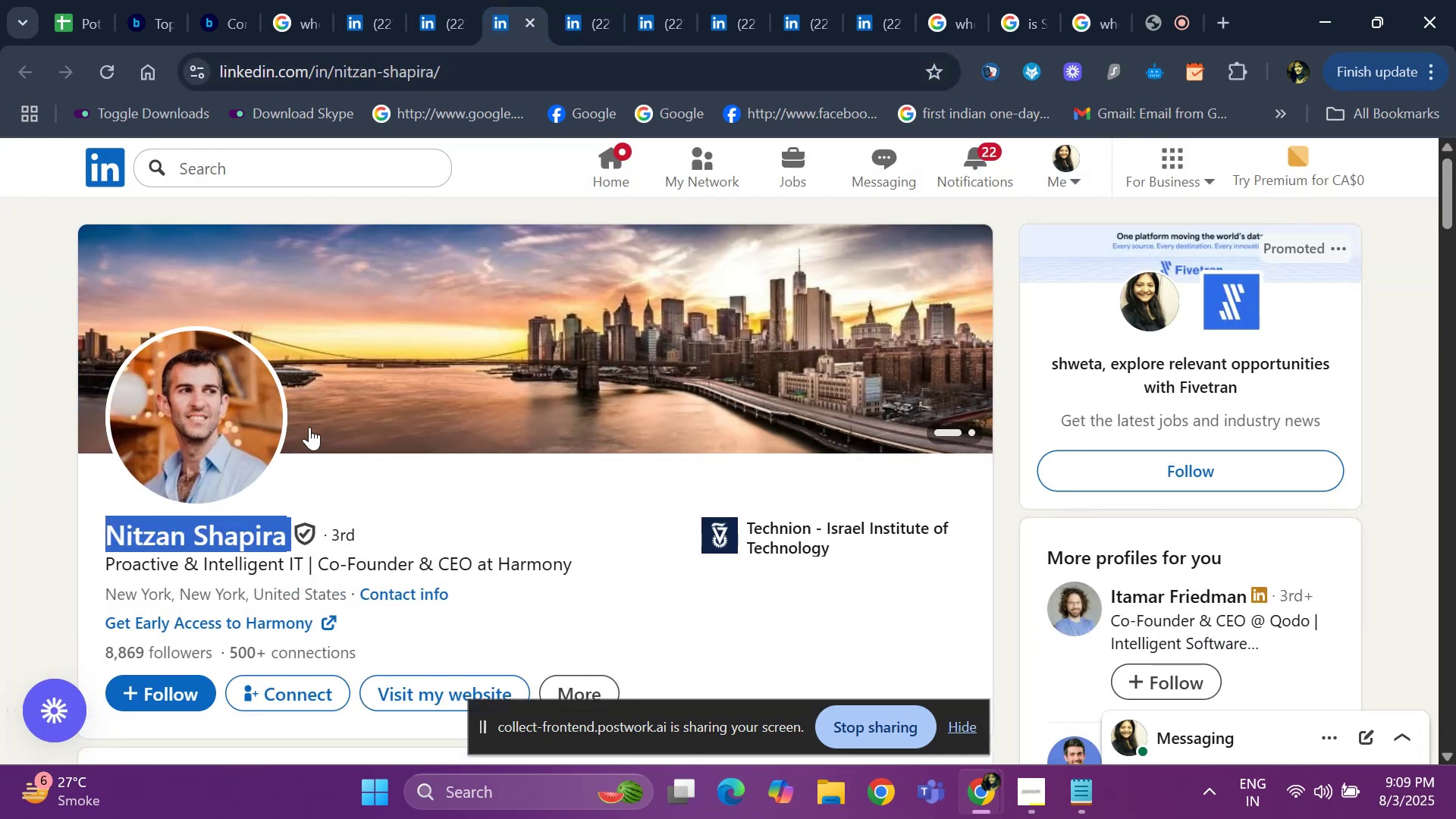 
key(Control+ControlLeft)
 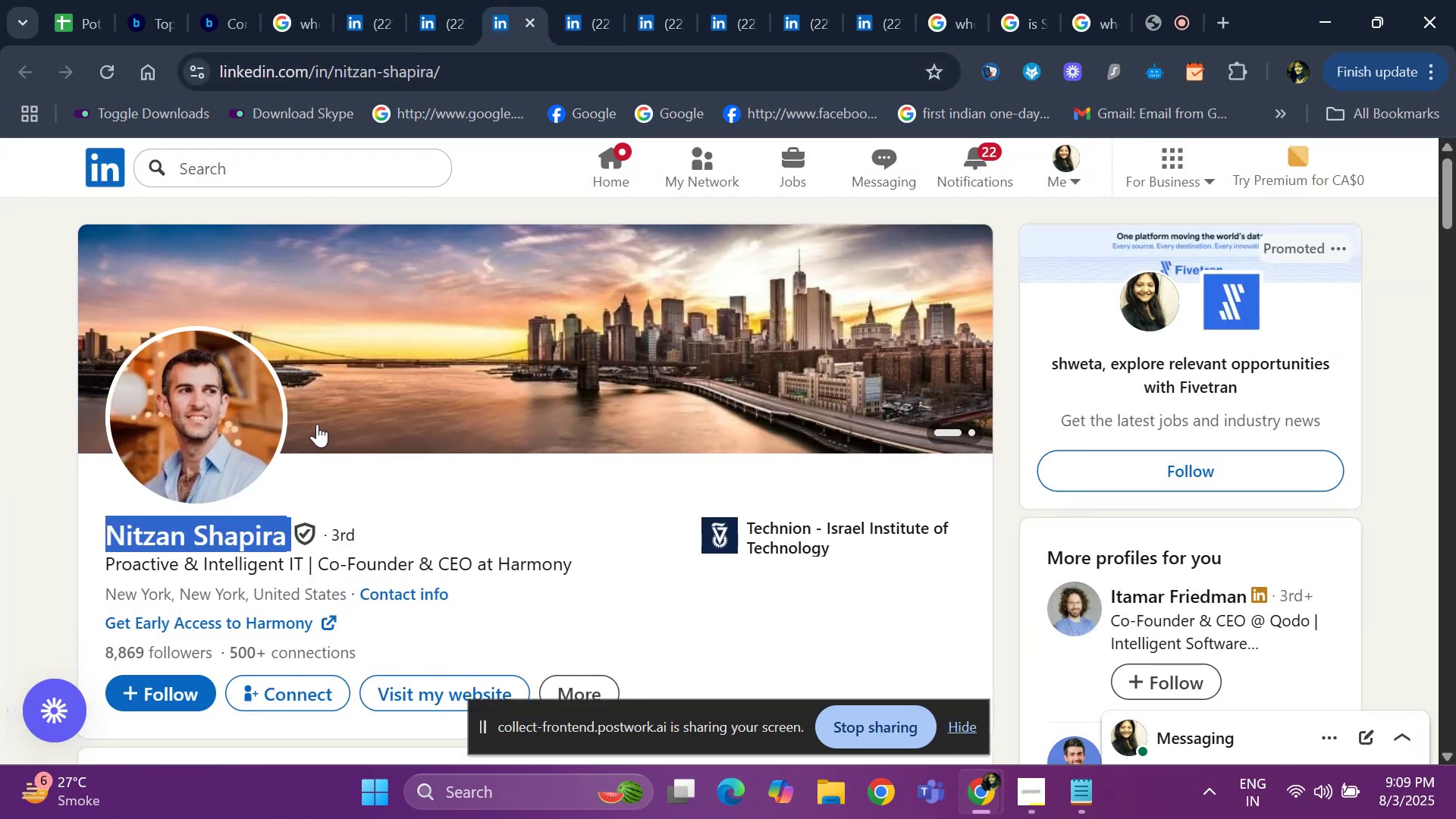 
key(Control+C)
 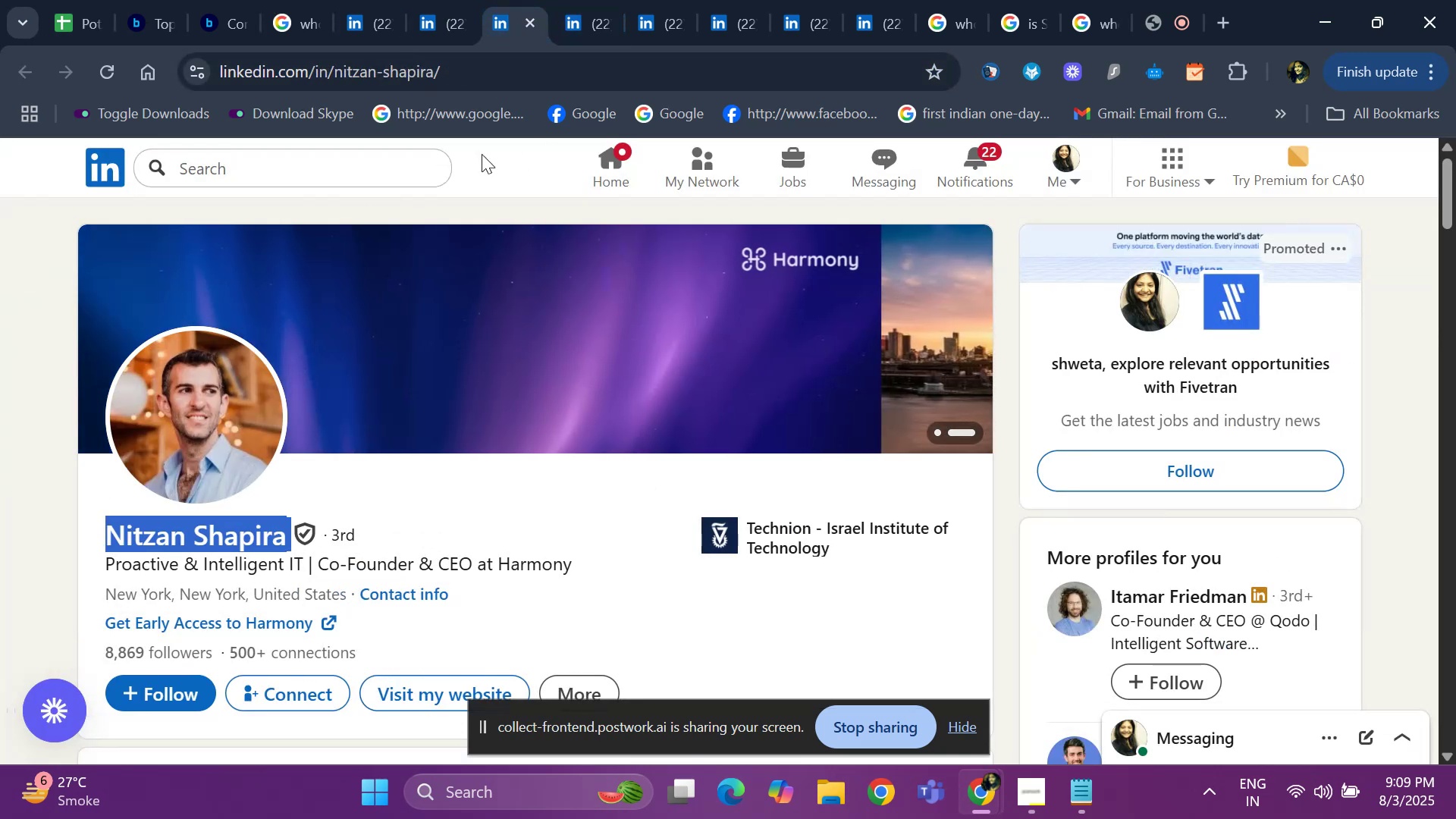 
left_click([477, 81])
 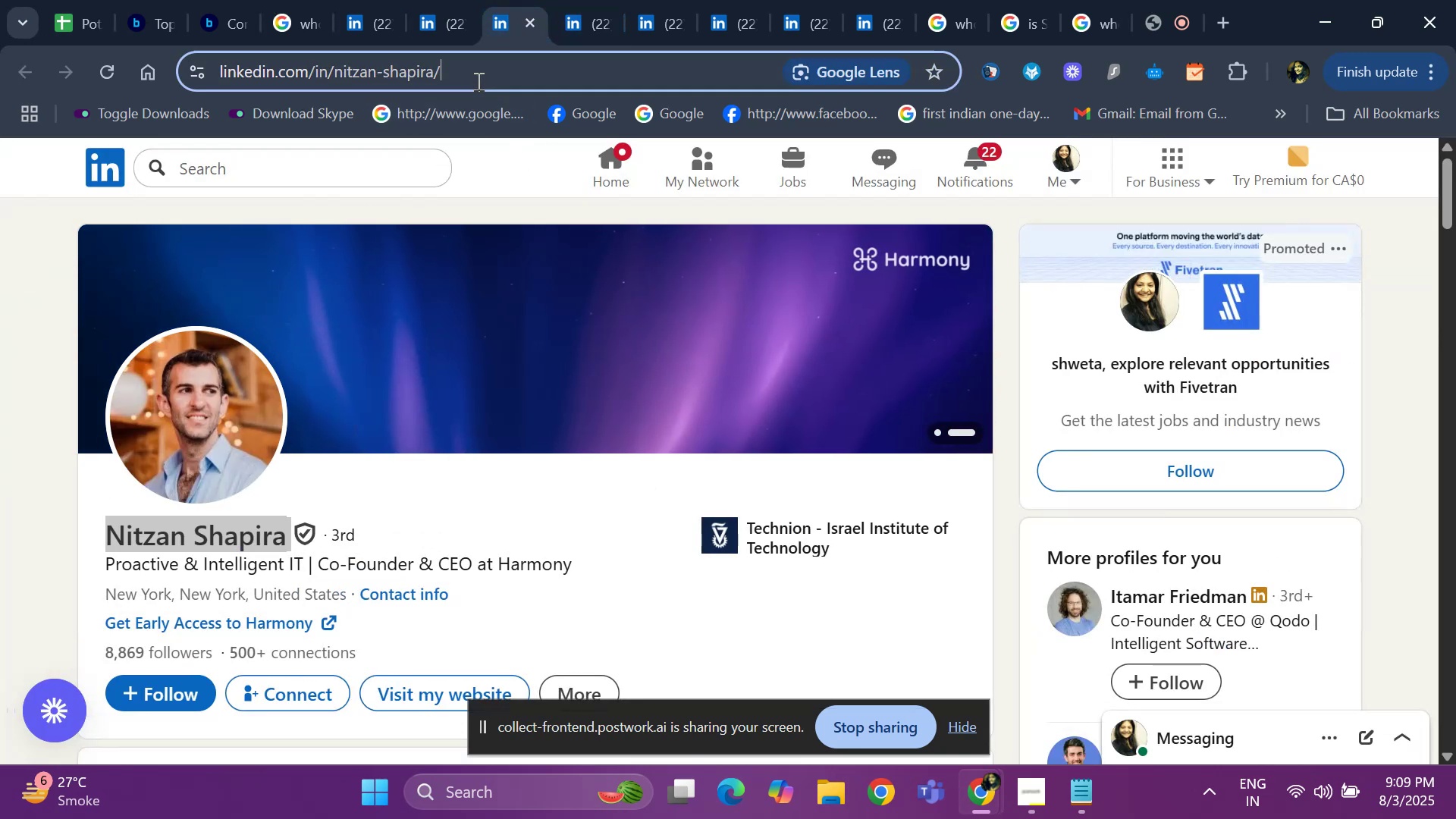 
key(Control+C)
 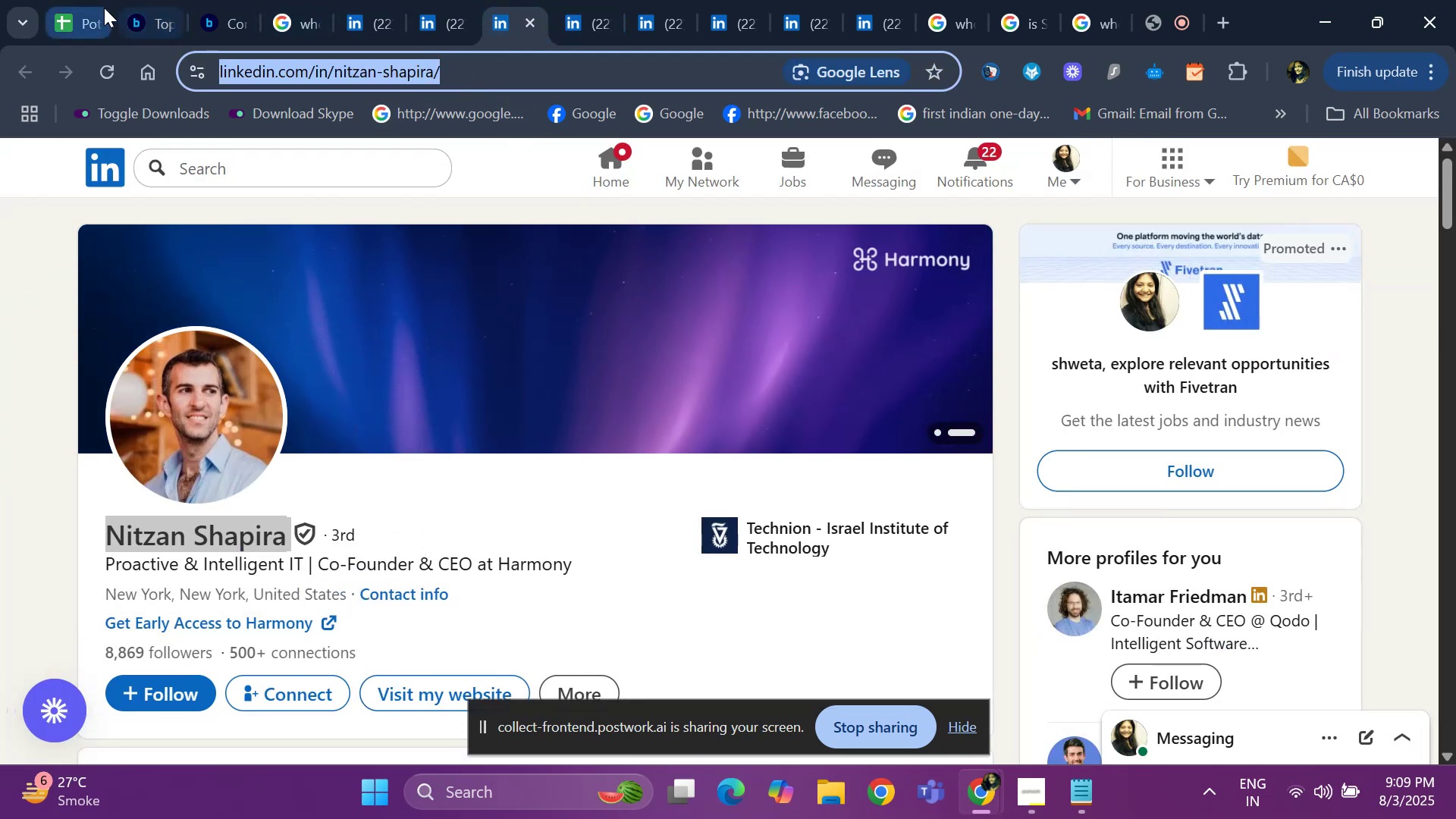 
left_click([87, 13])
 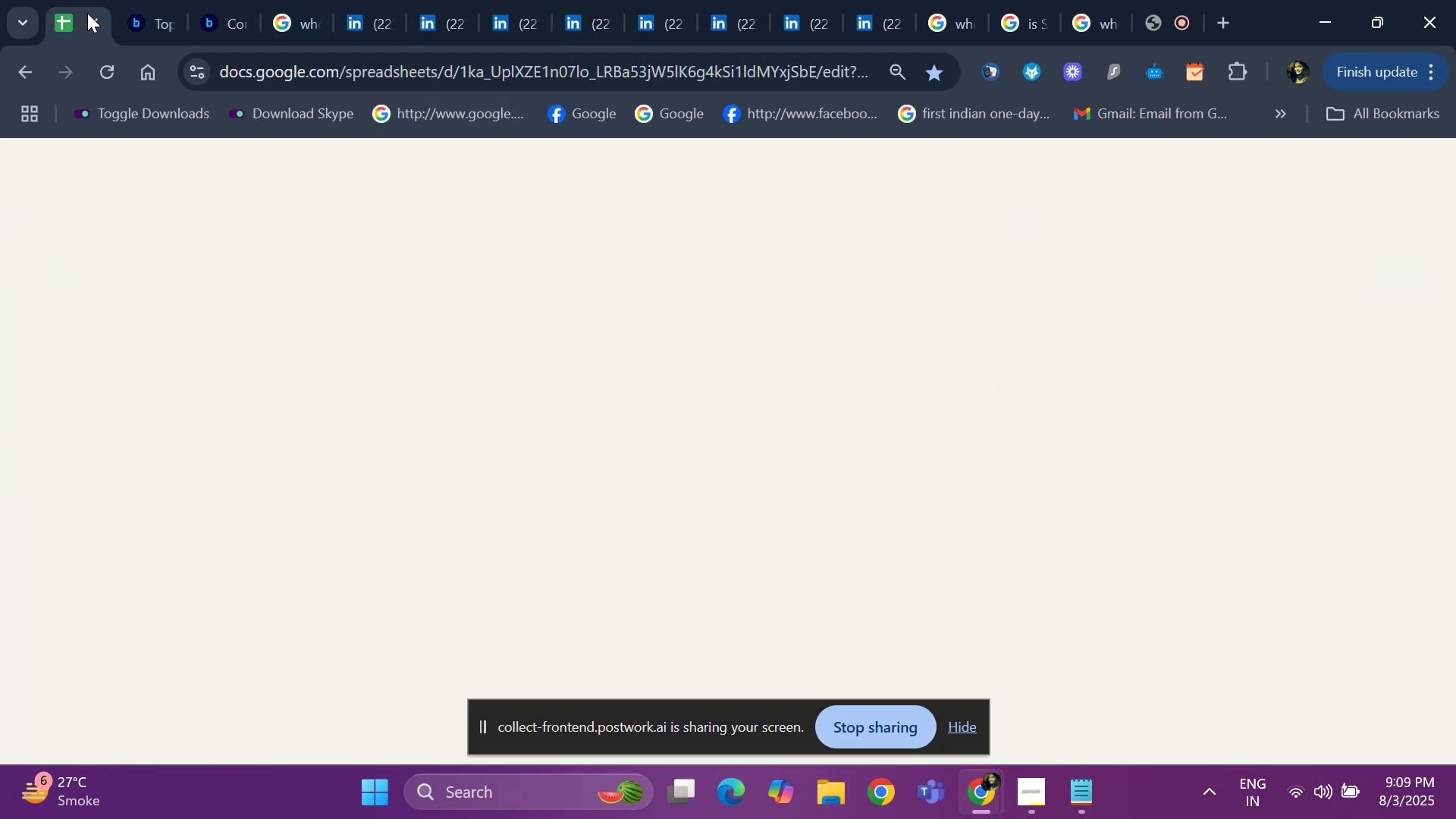 
key(Control+V)
 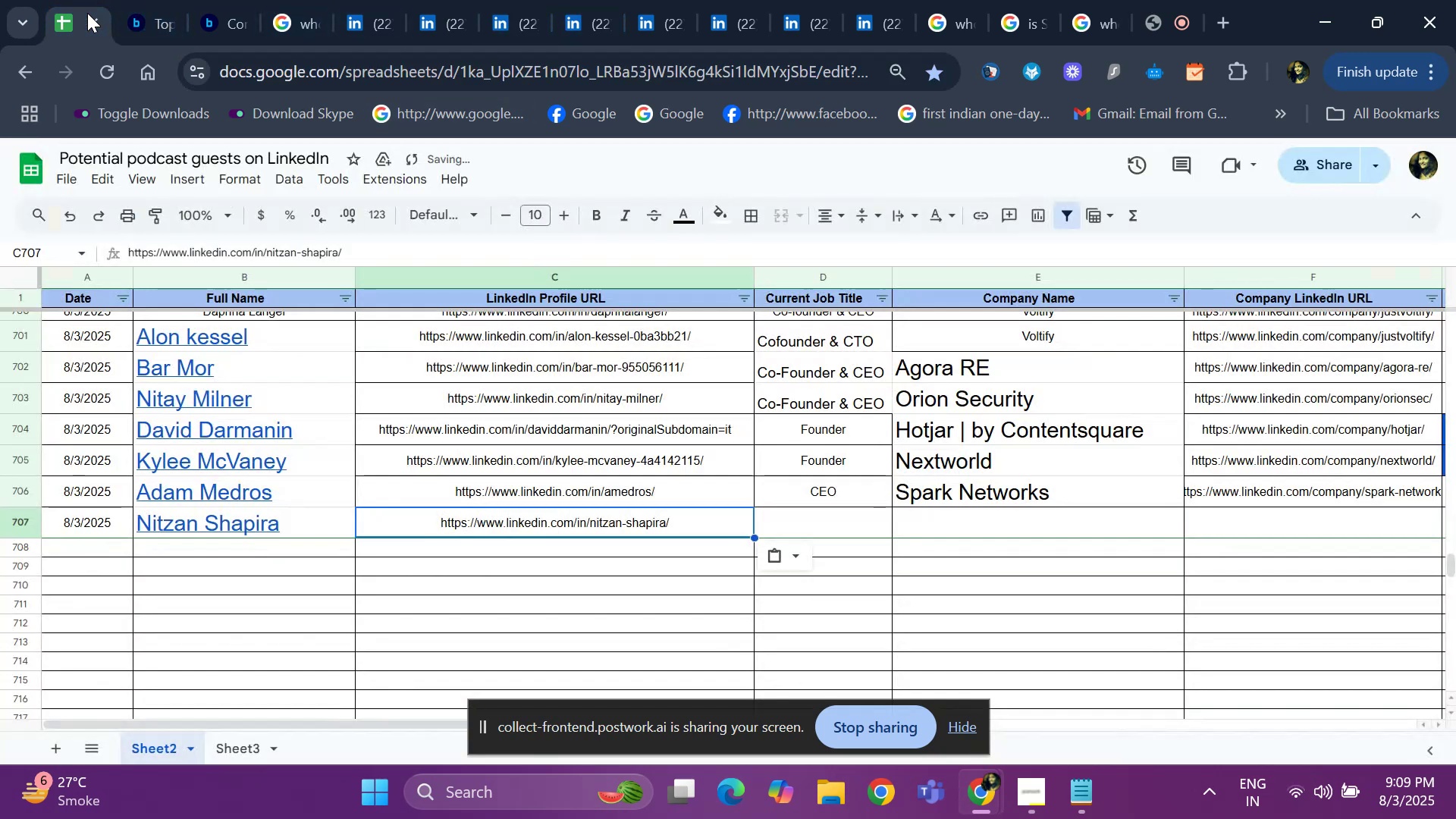 
key(ArrowRight)
 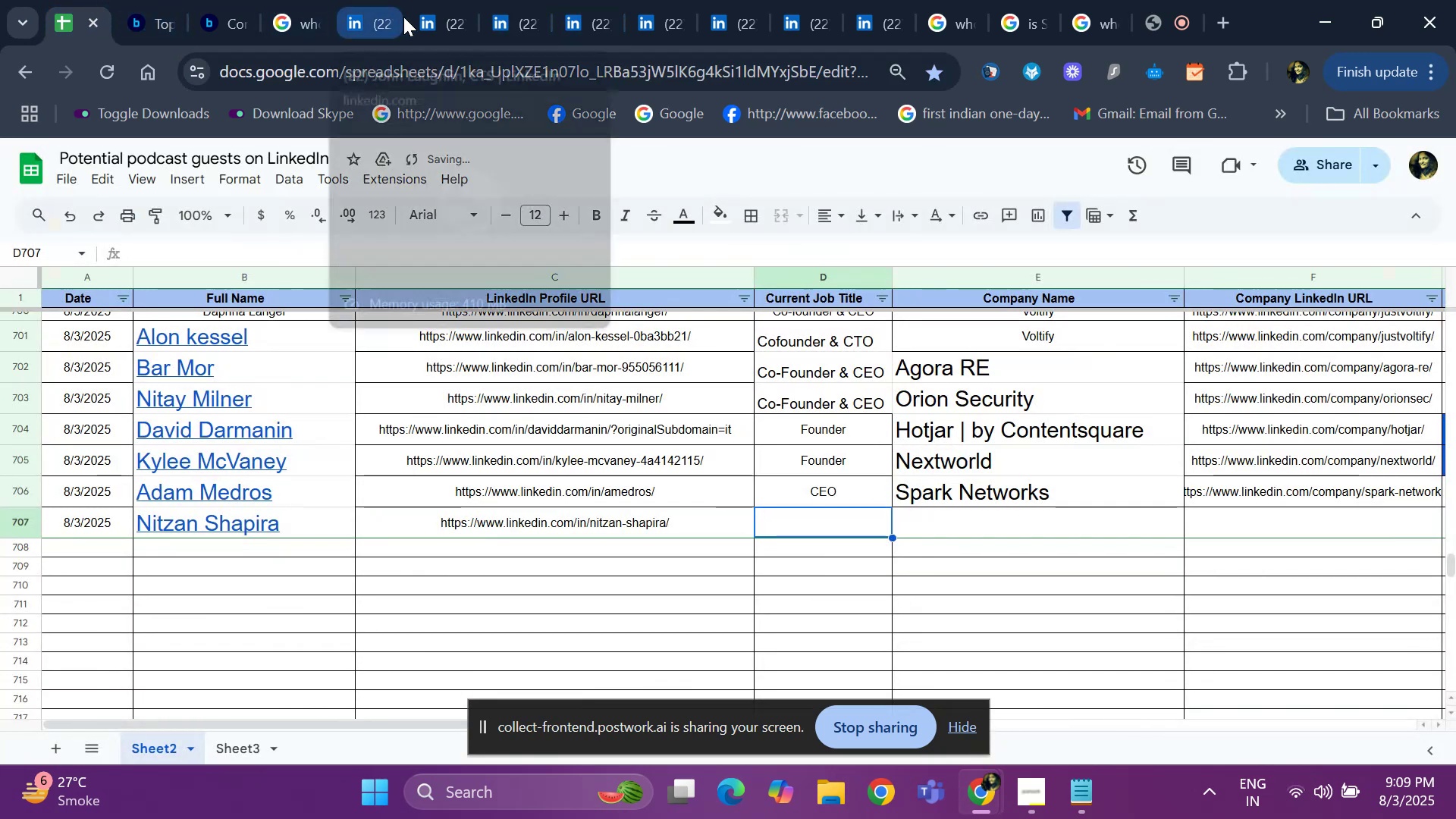 
left_click([370, 23])
 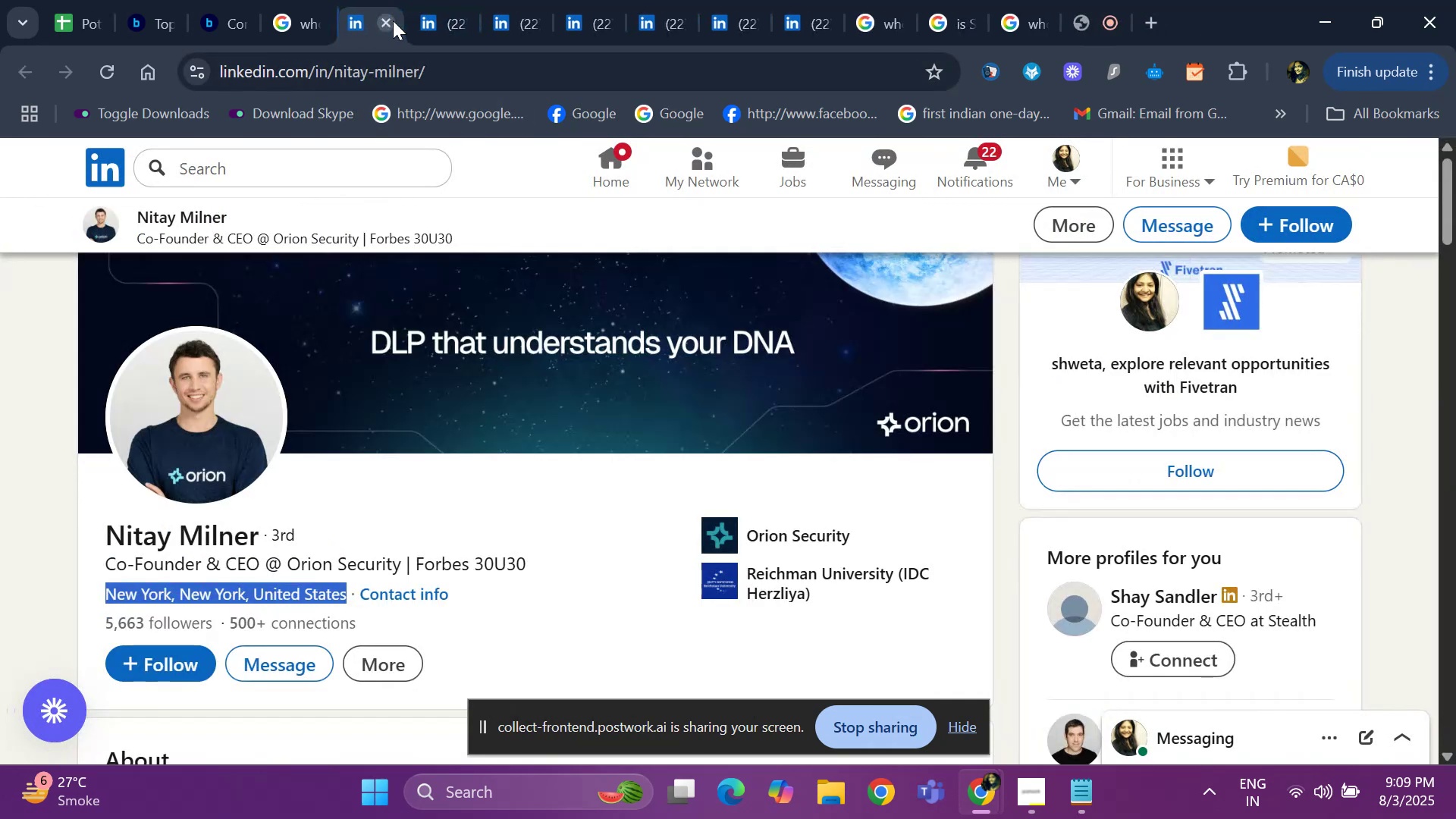 
left_click([431, 20])
 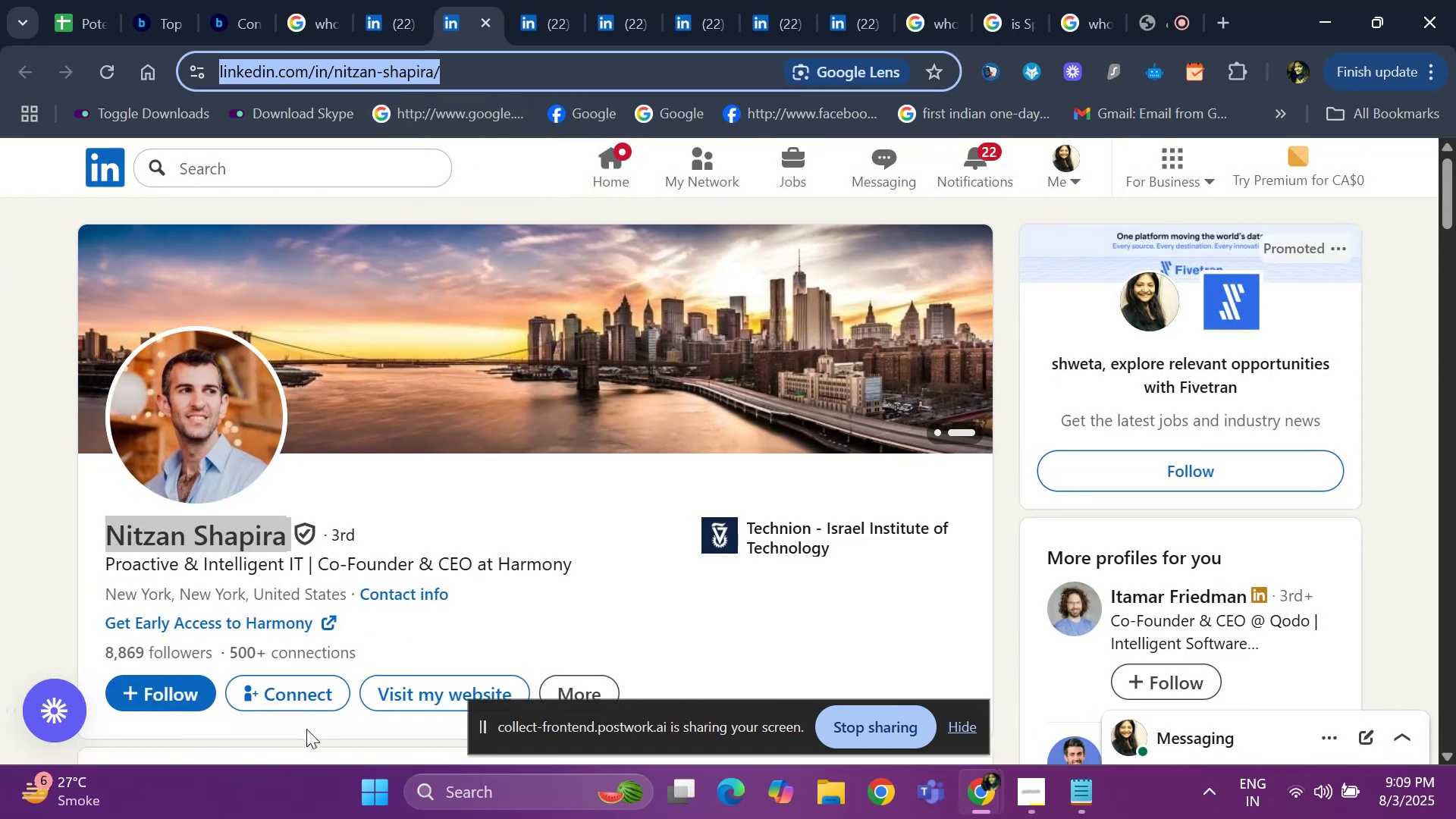 
left_click_drag(start_coordinate=[105, 587], to_coordinate=[282, 590])
 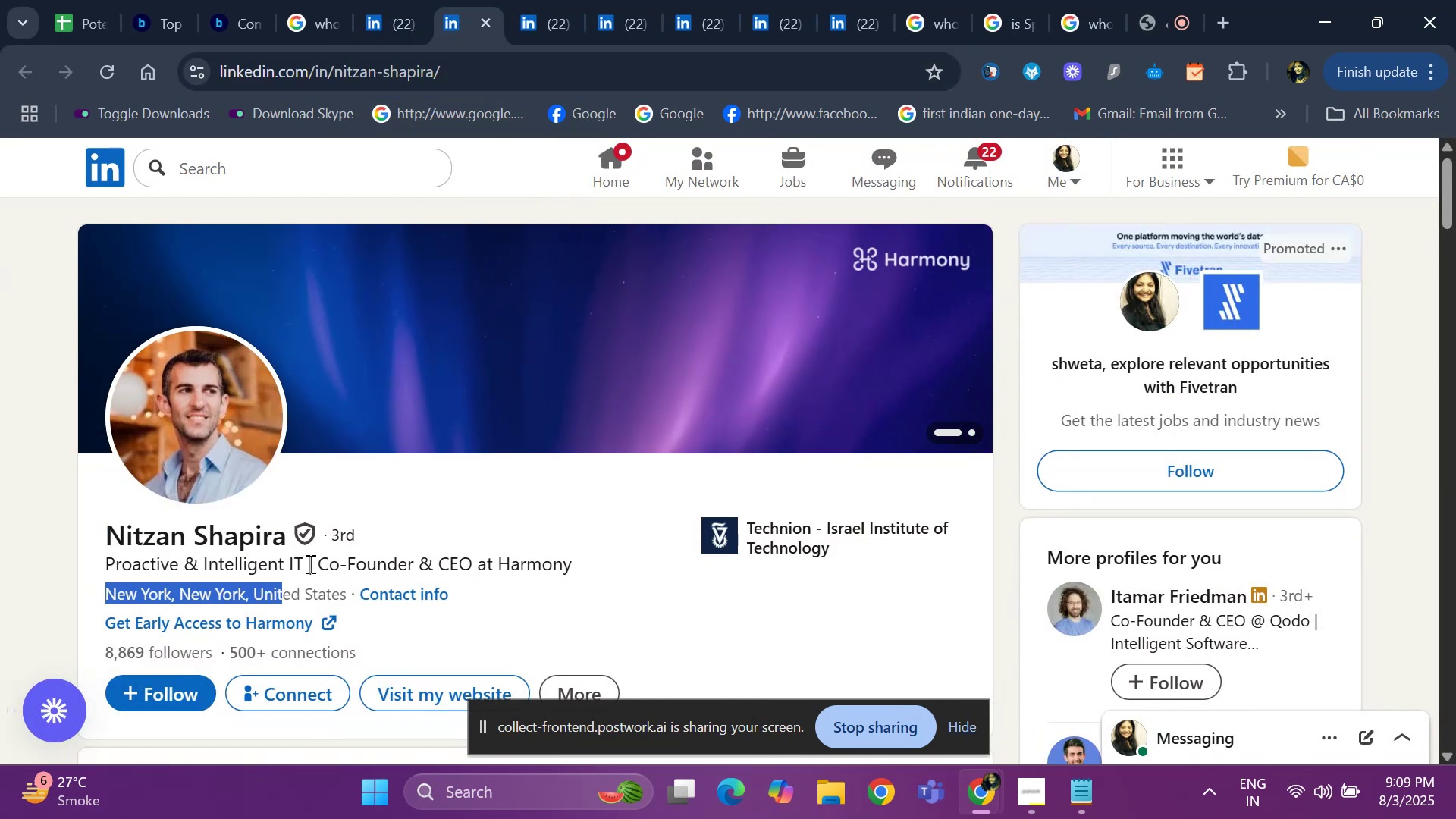 
left_click_drag(start_coordinate=[310, 561], to_coordinate=[470, 560])
 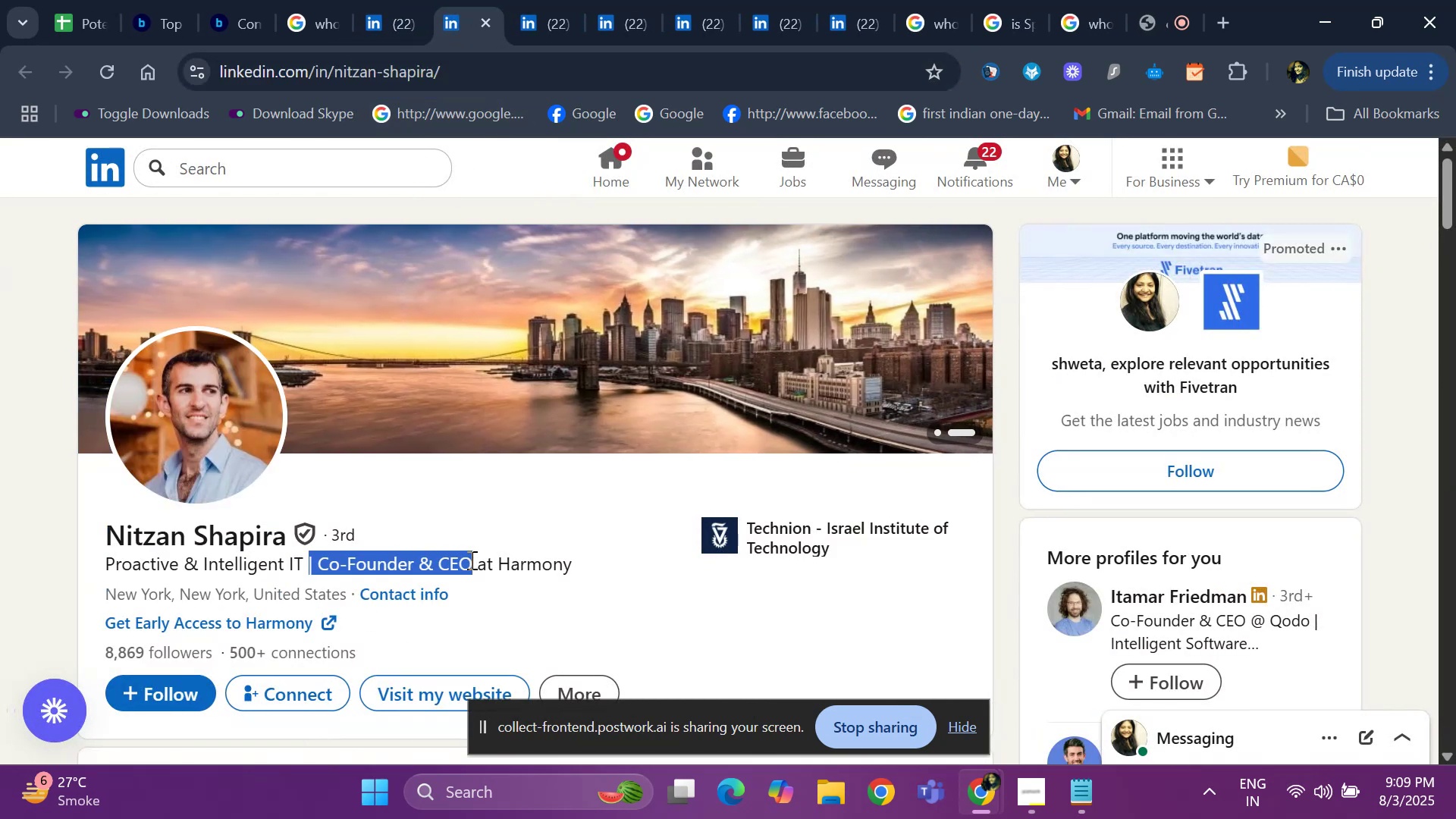 
key(Control+ControlLeft)
 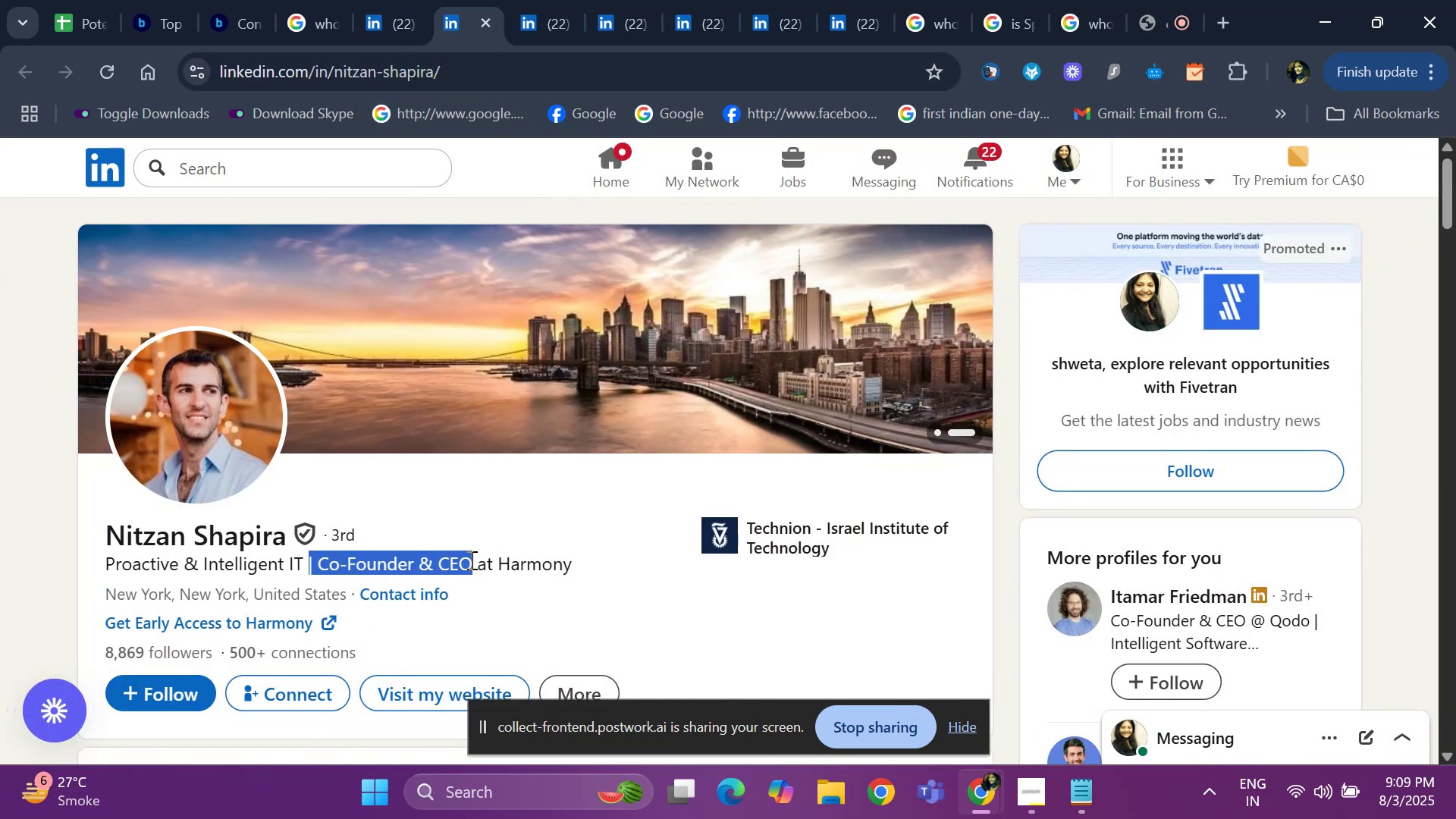 
key(Control+C)
 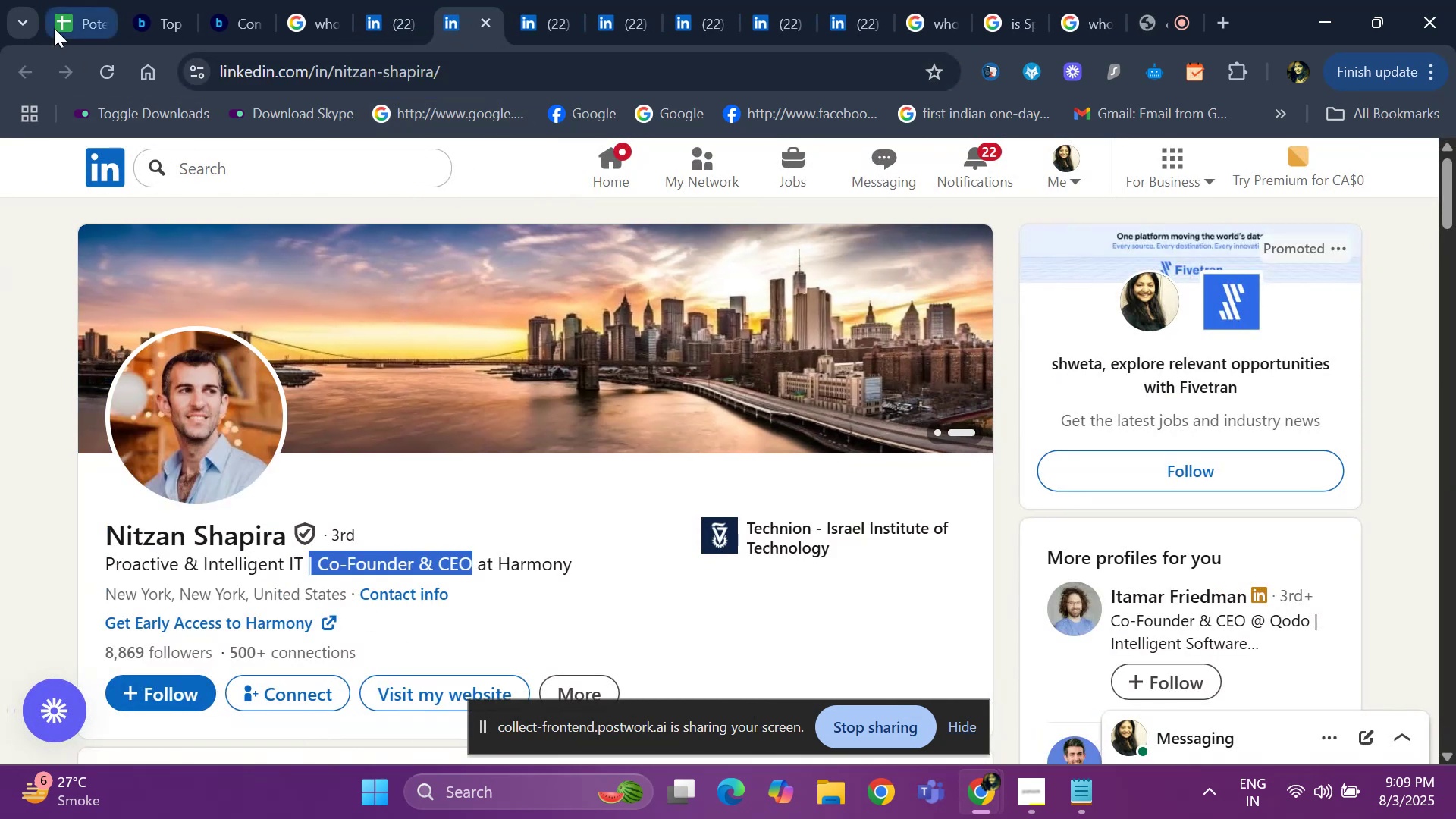 
left_click([78, 27])
 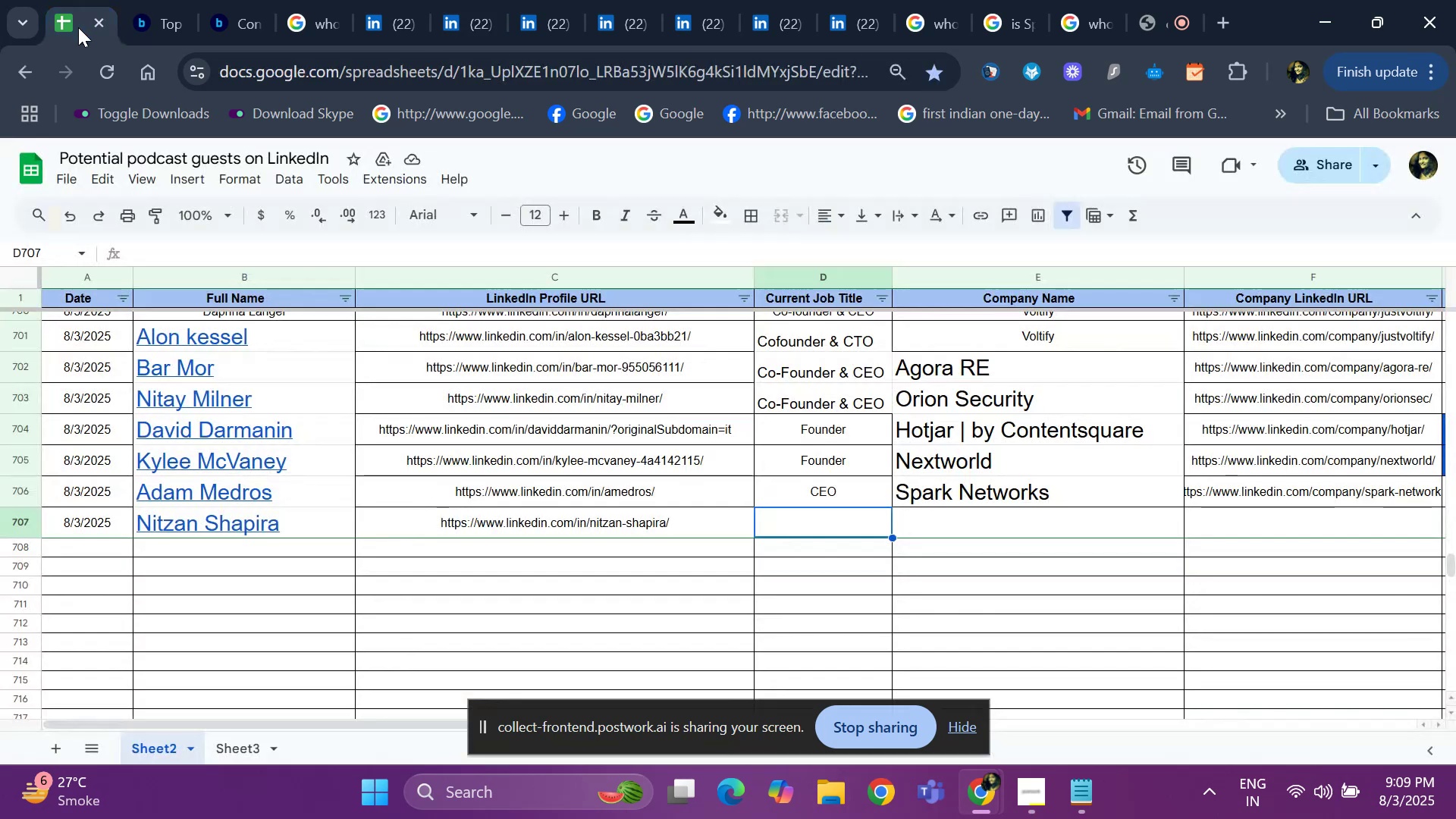 
key(Control+ControlLeft)
 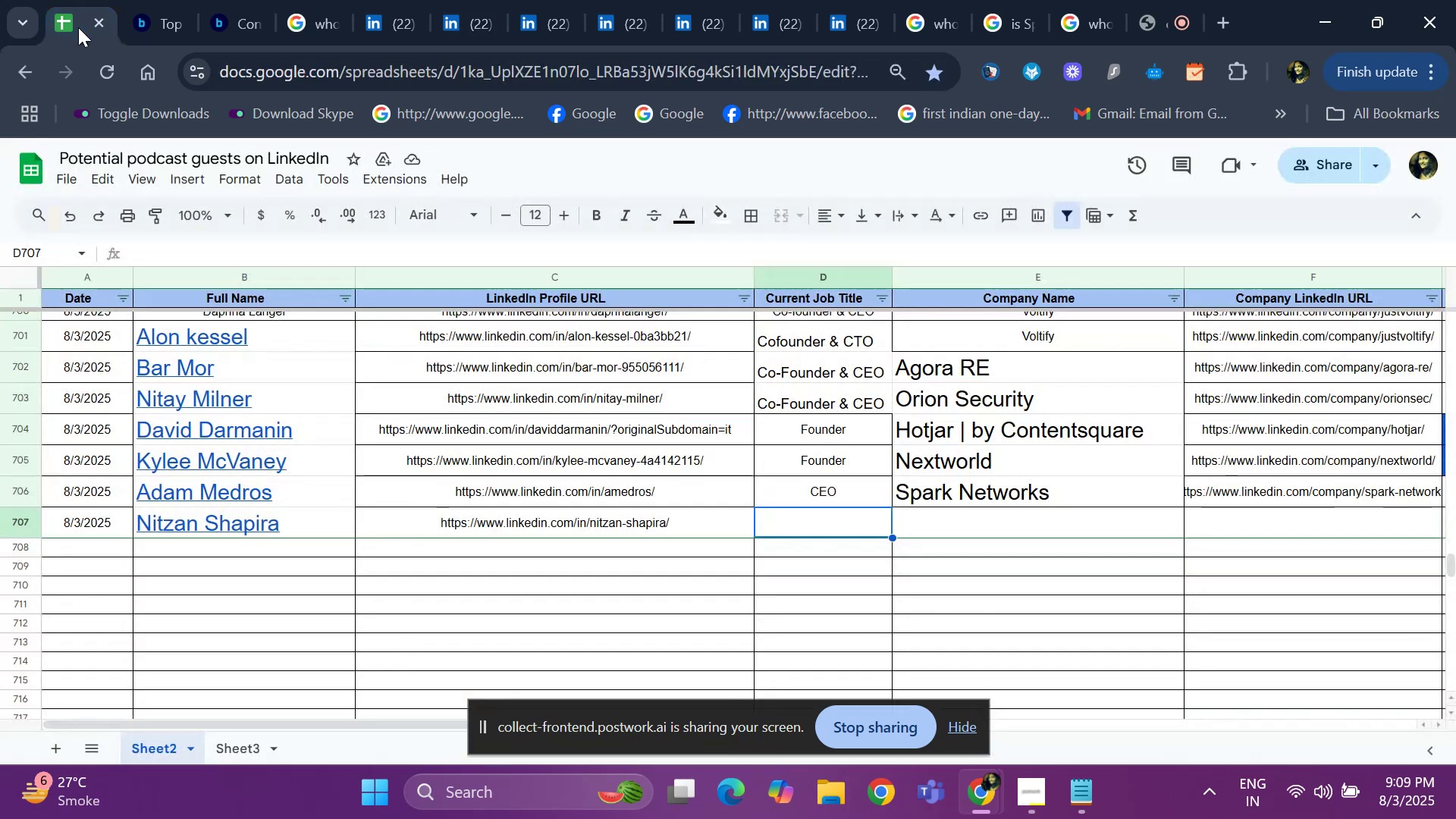 
key(Control+V)
 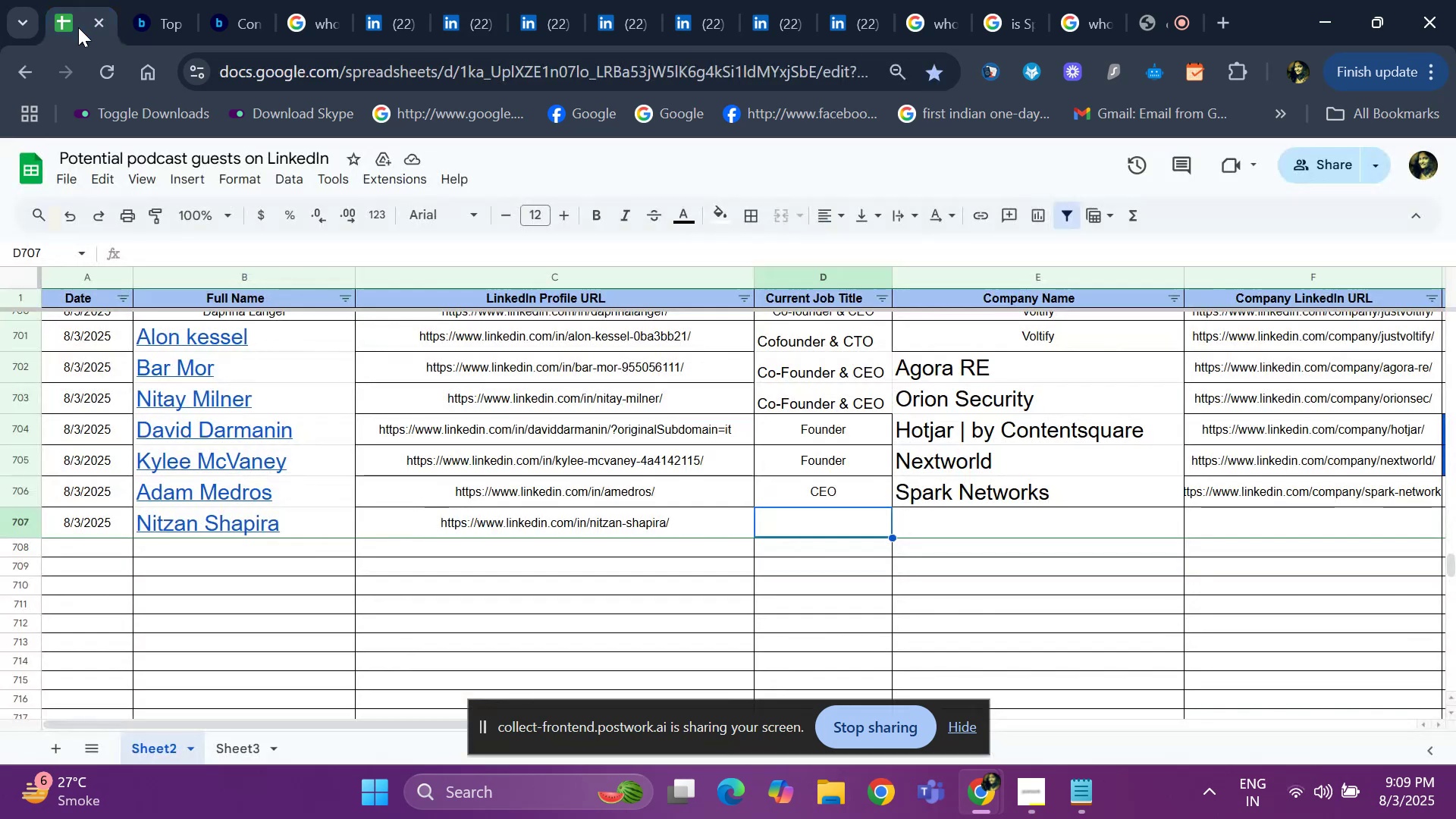 
key(ArrowRight)
 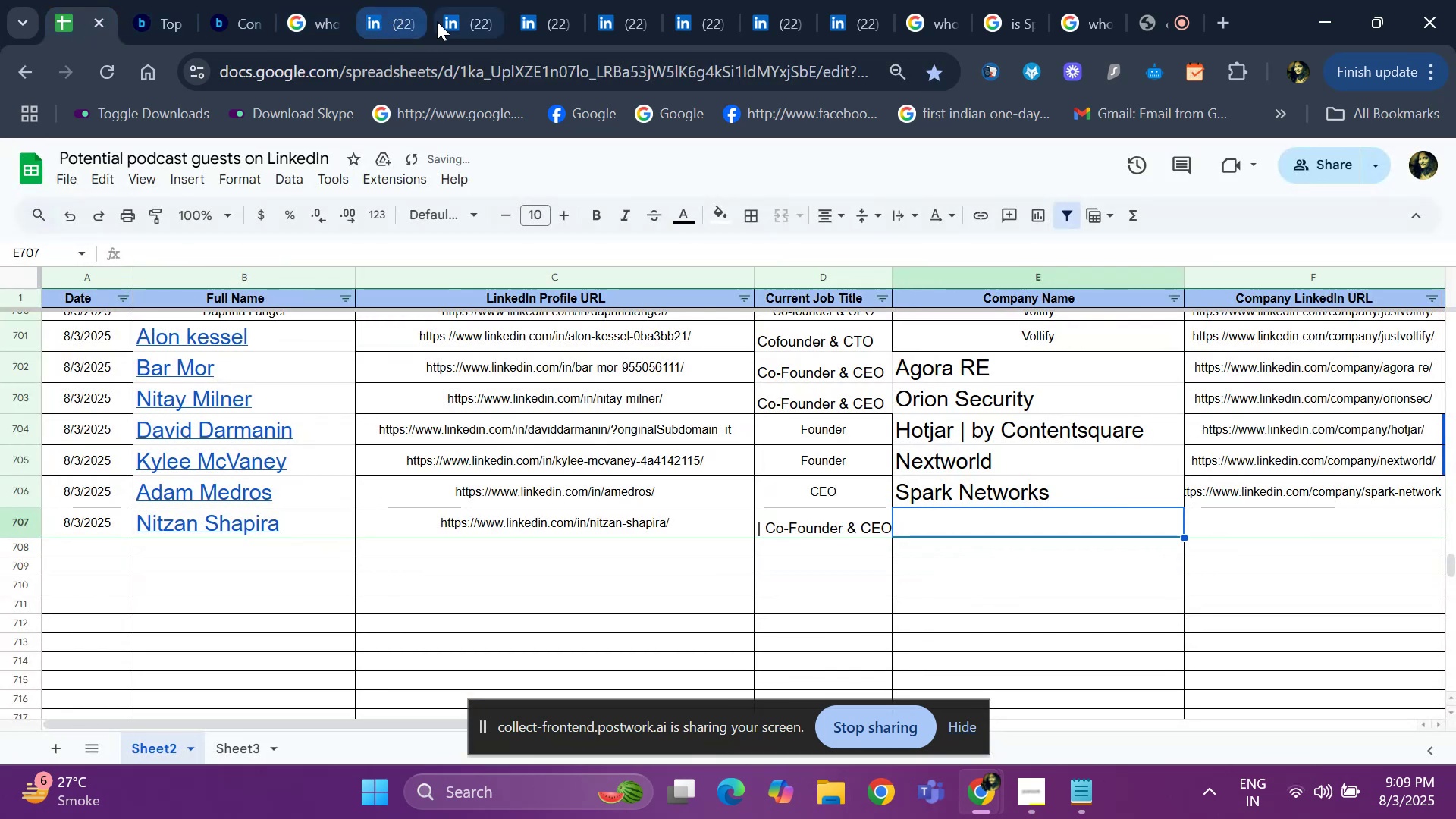 
left_click([452, 21])
 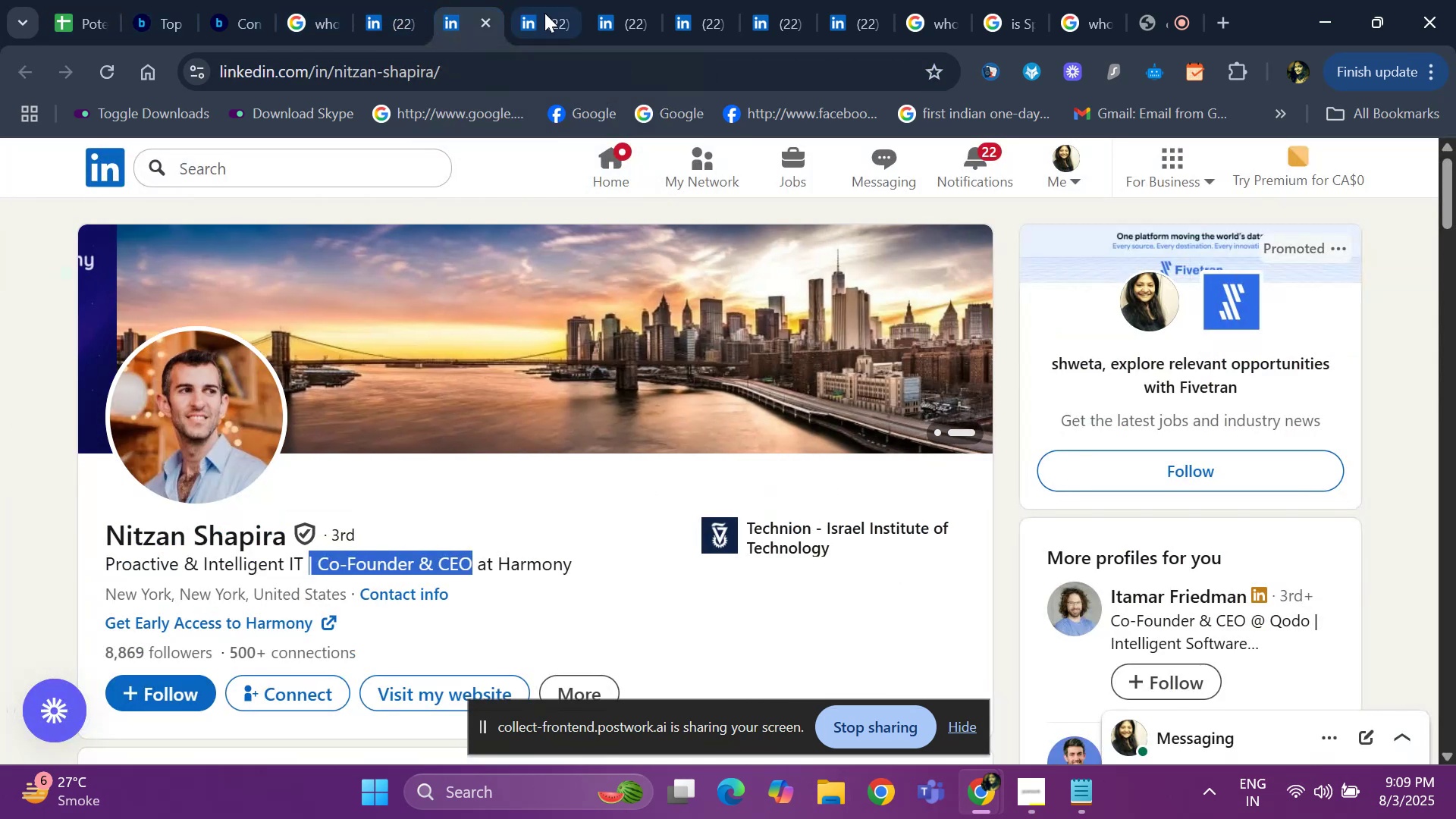 
left_click([544, 13])
 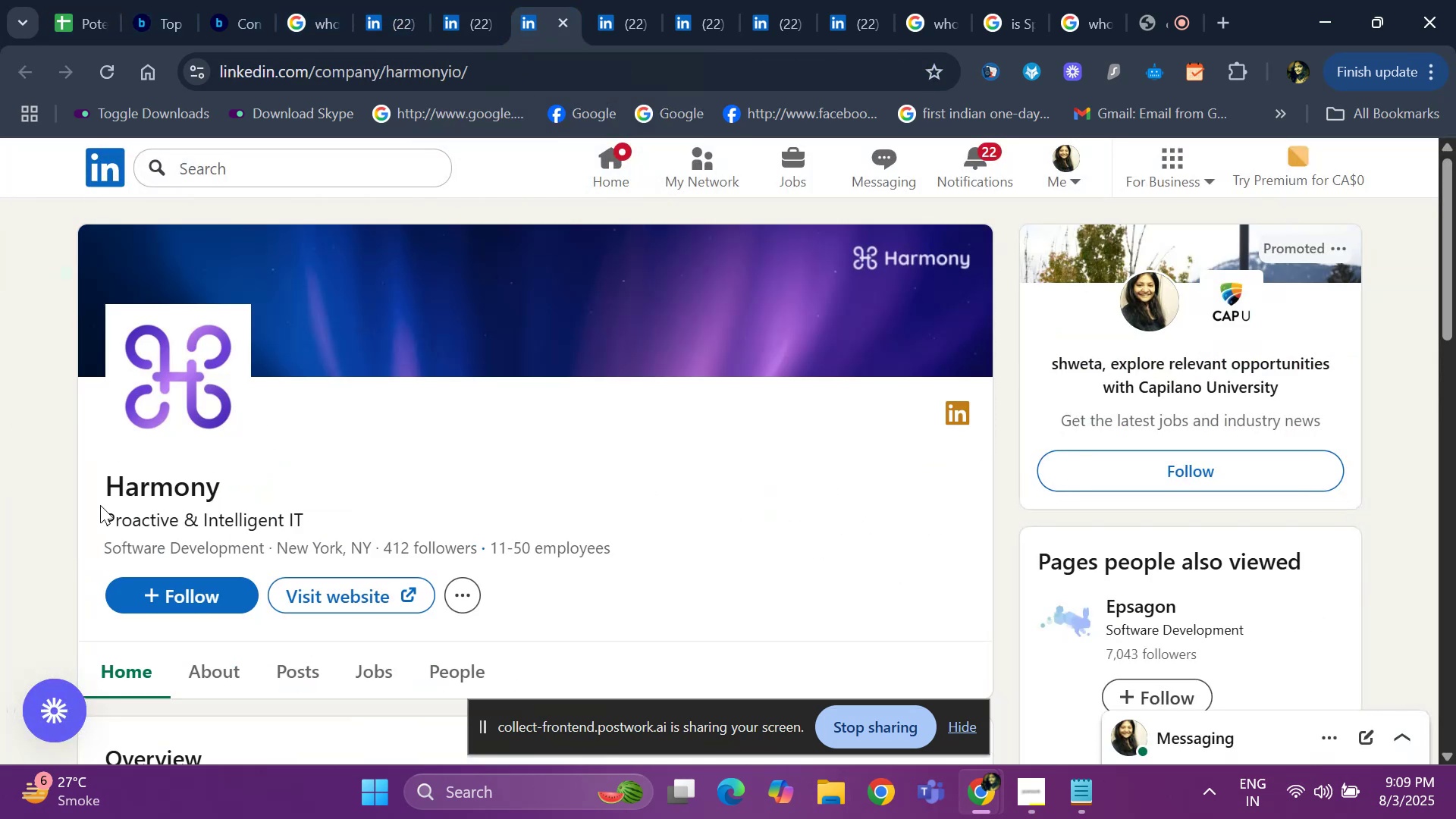 
left_click_drag(start_coordinate=[105, 487], to_coordinate=[258, 493])
 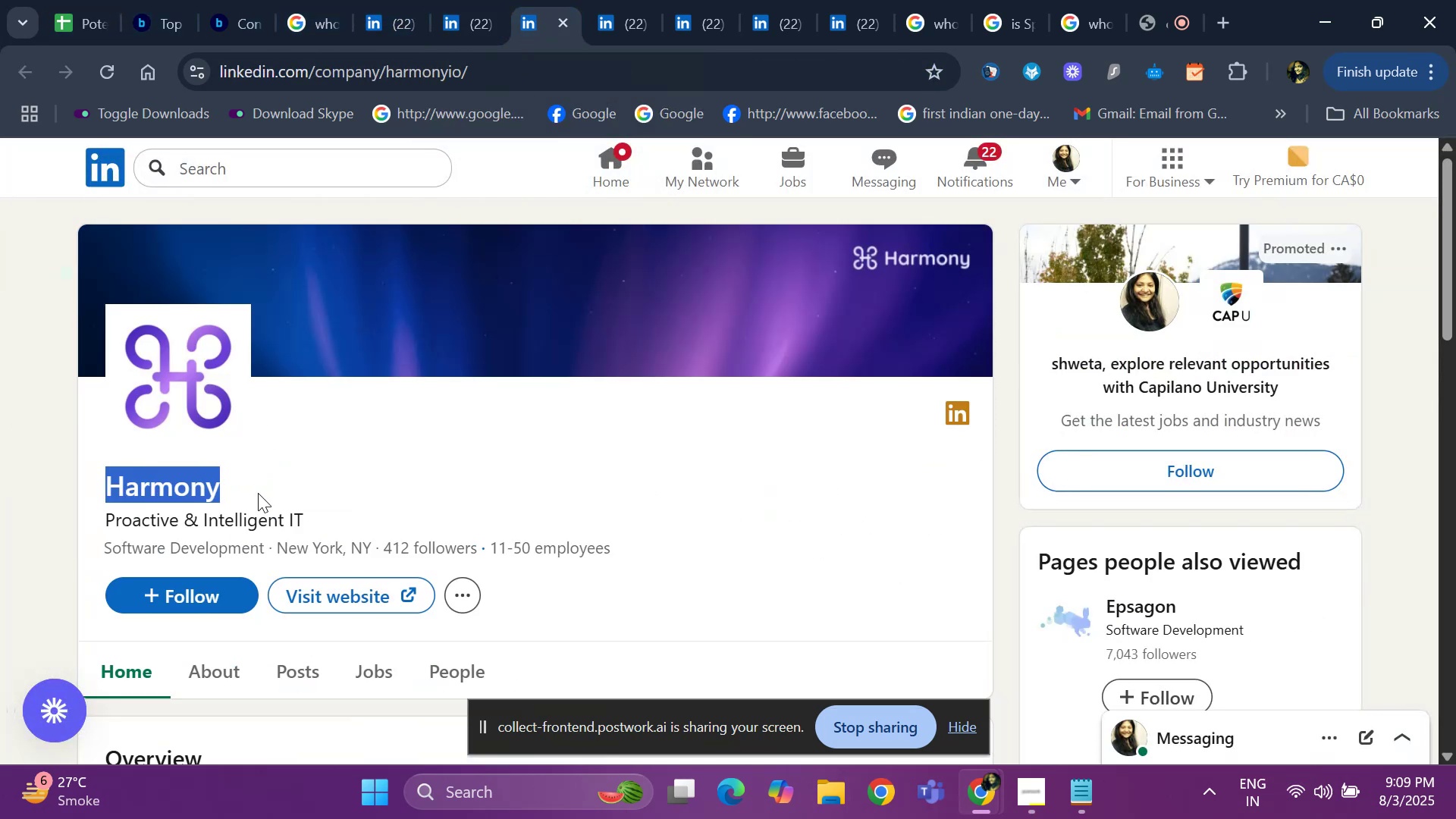 
key(Control+ControlLeft)
 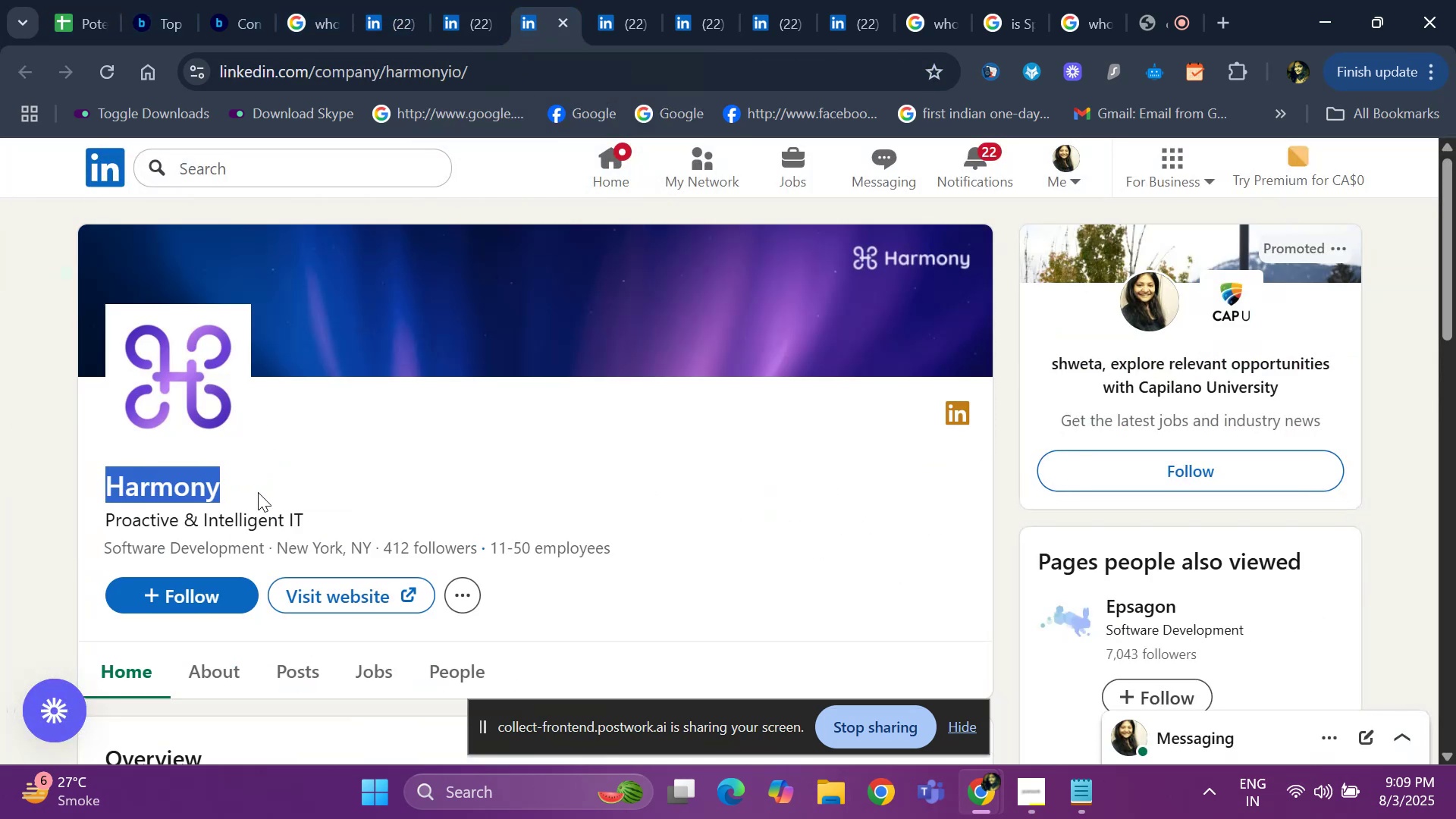 
key(Control+C)
 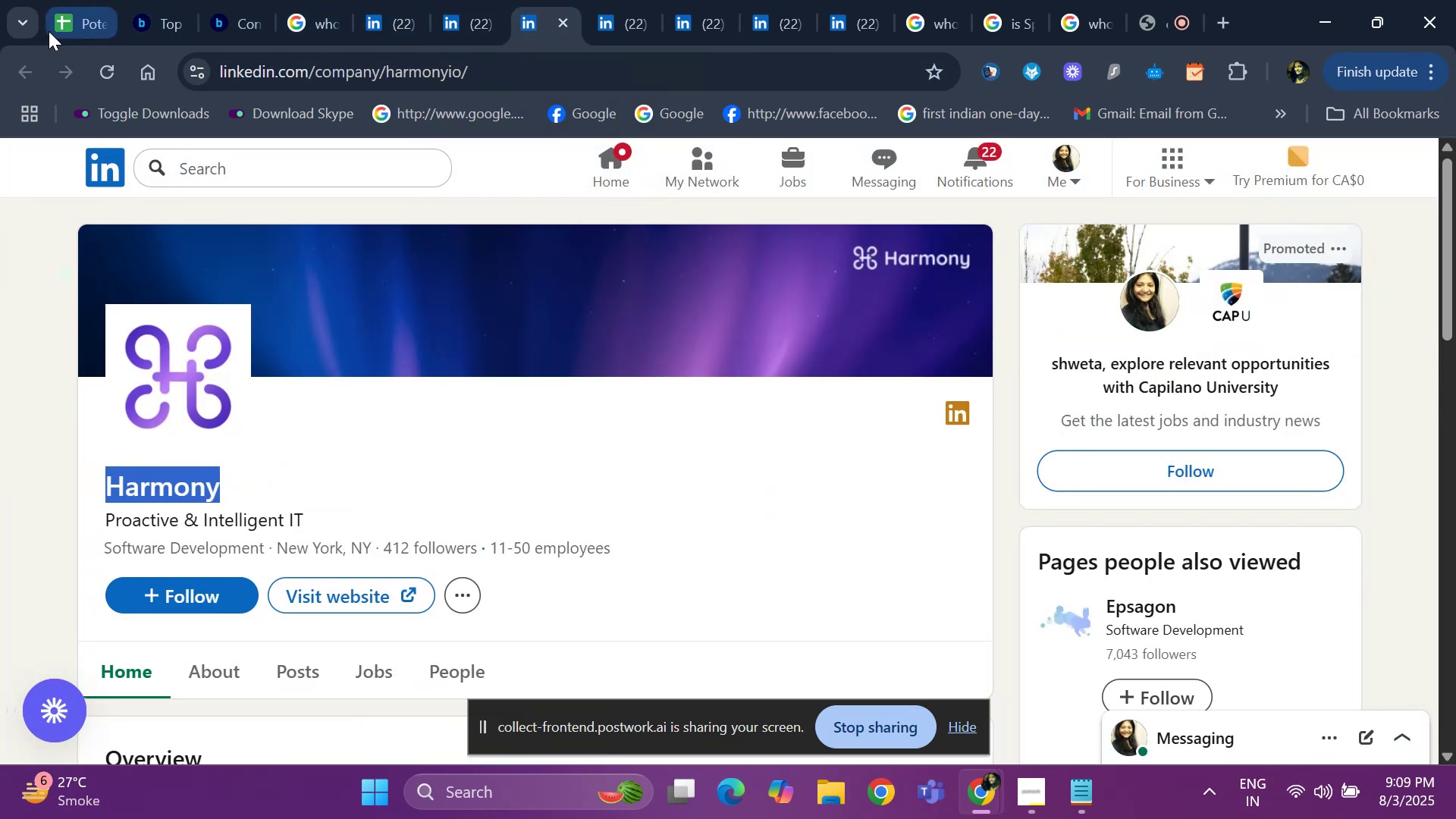 
left_click([66, 27])
 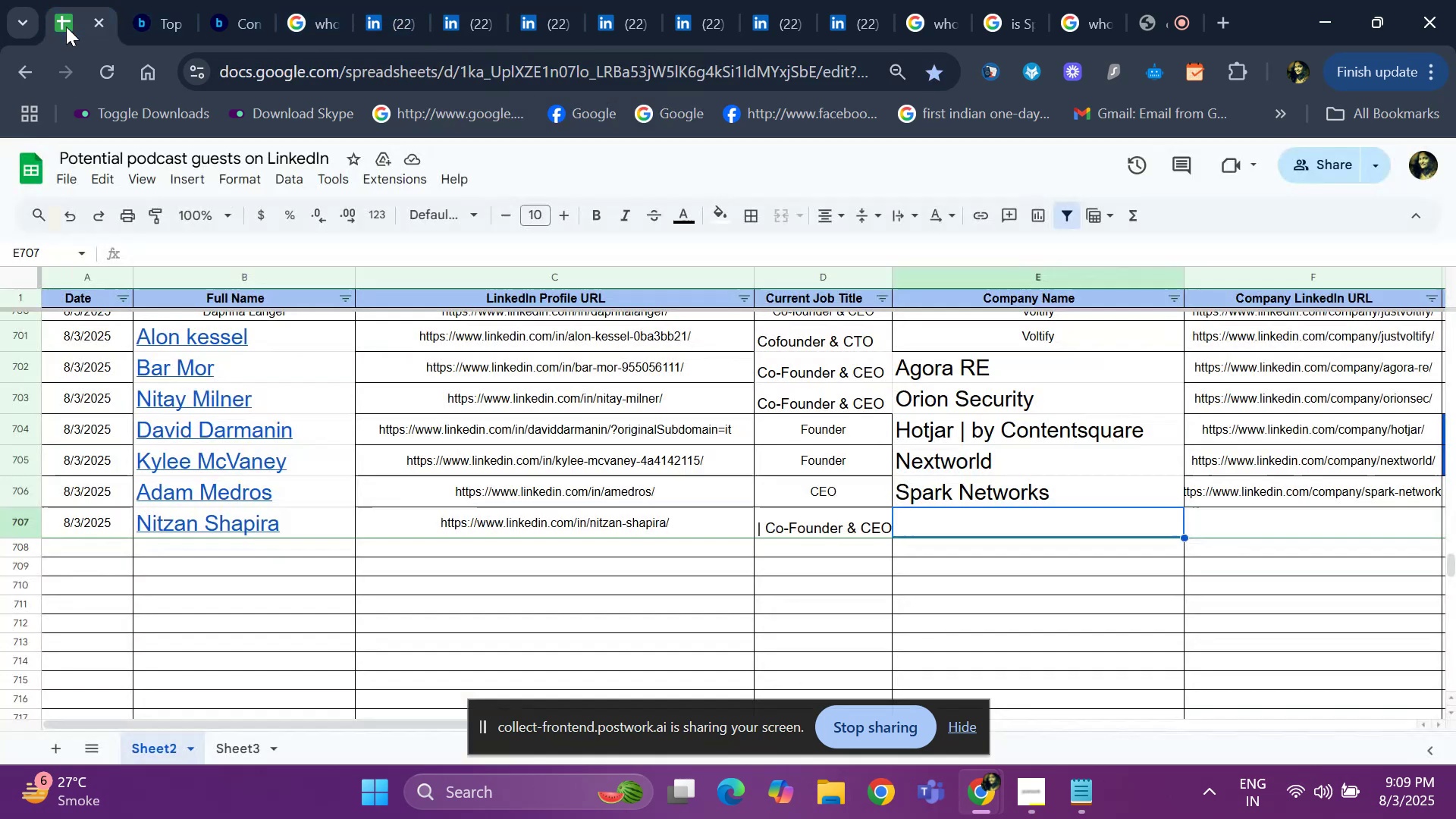 
key(Control+F)
 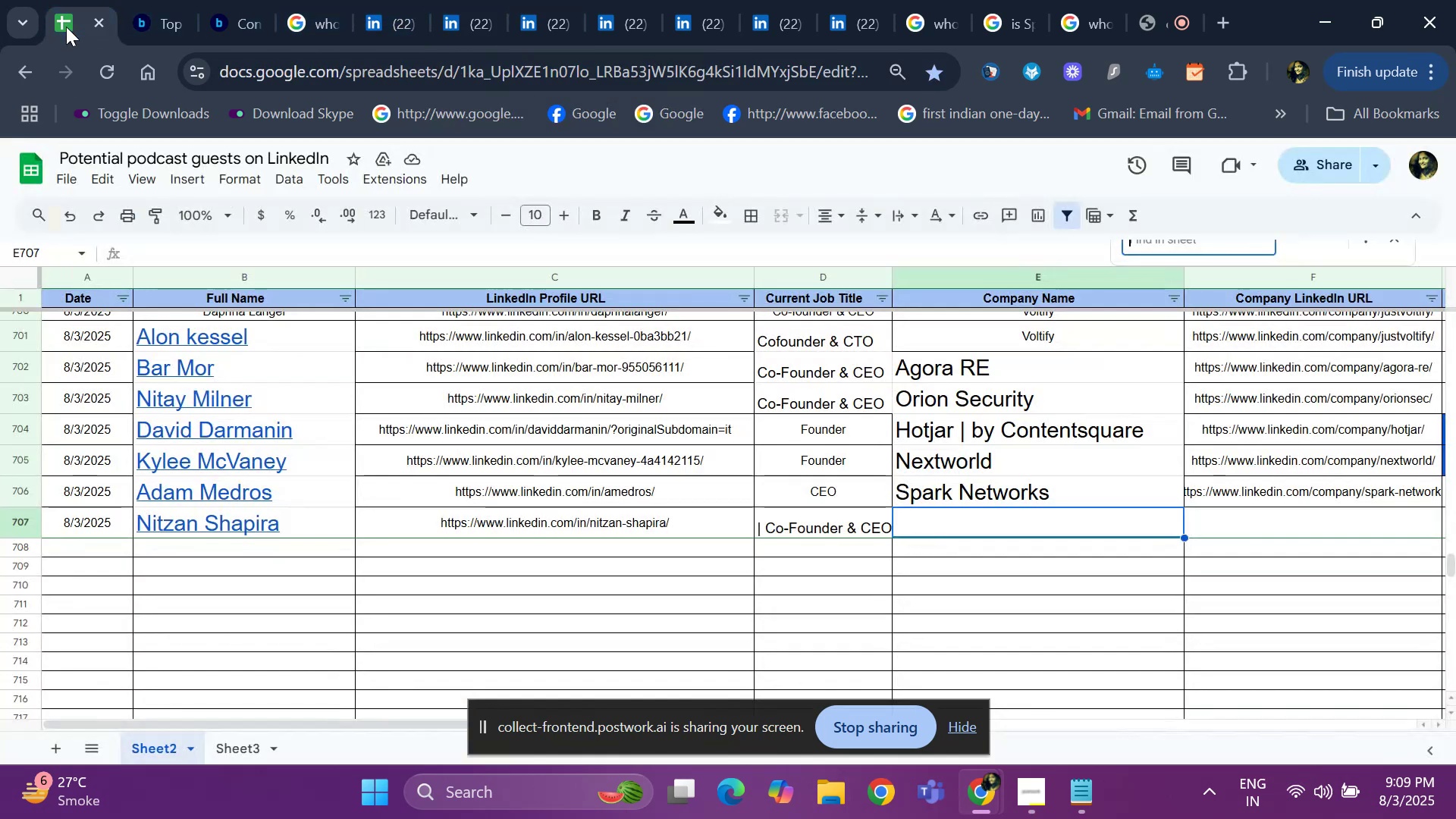 
key(Control+ControlLeft)
 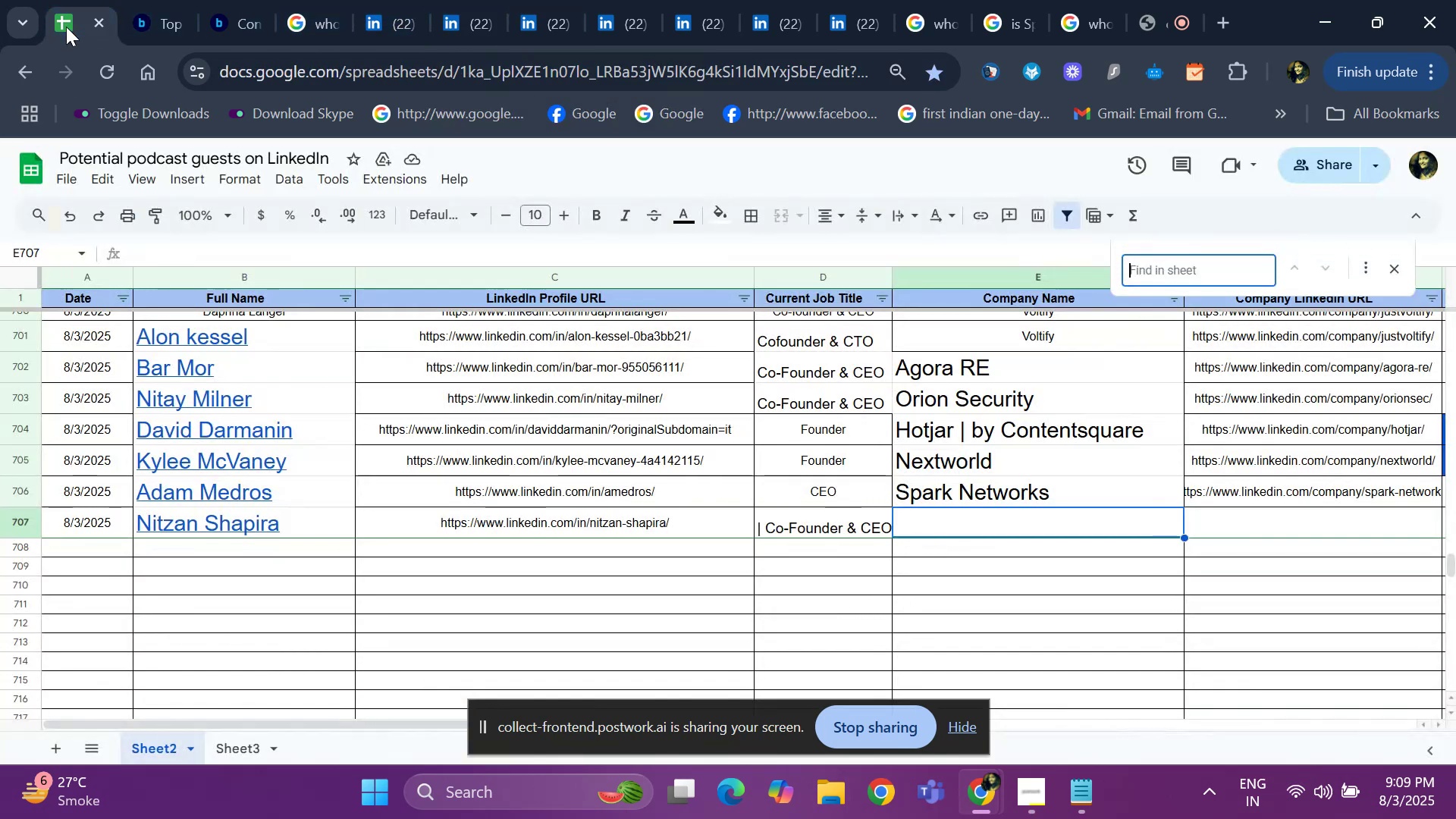 
key(Control+V)
 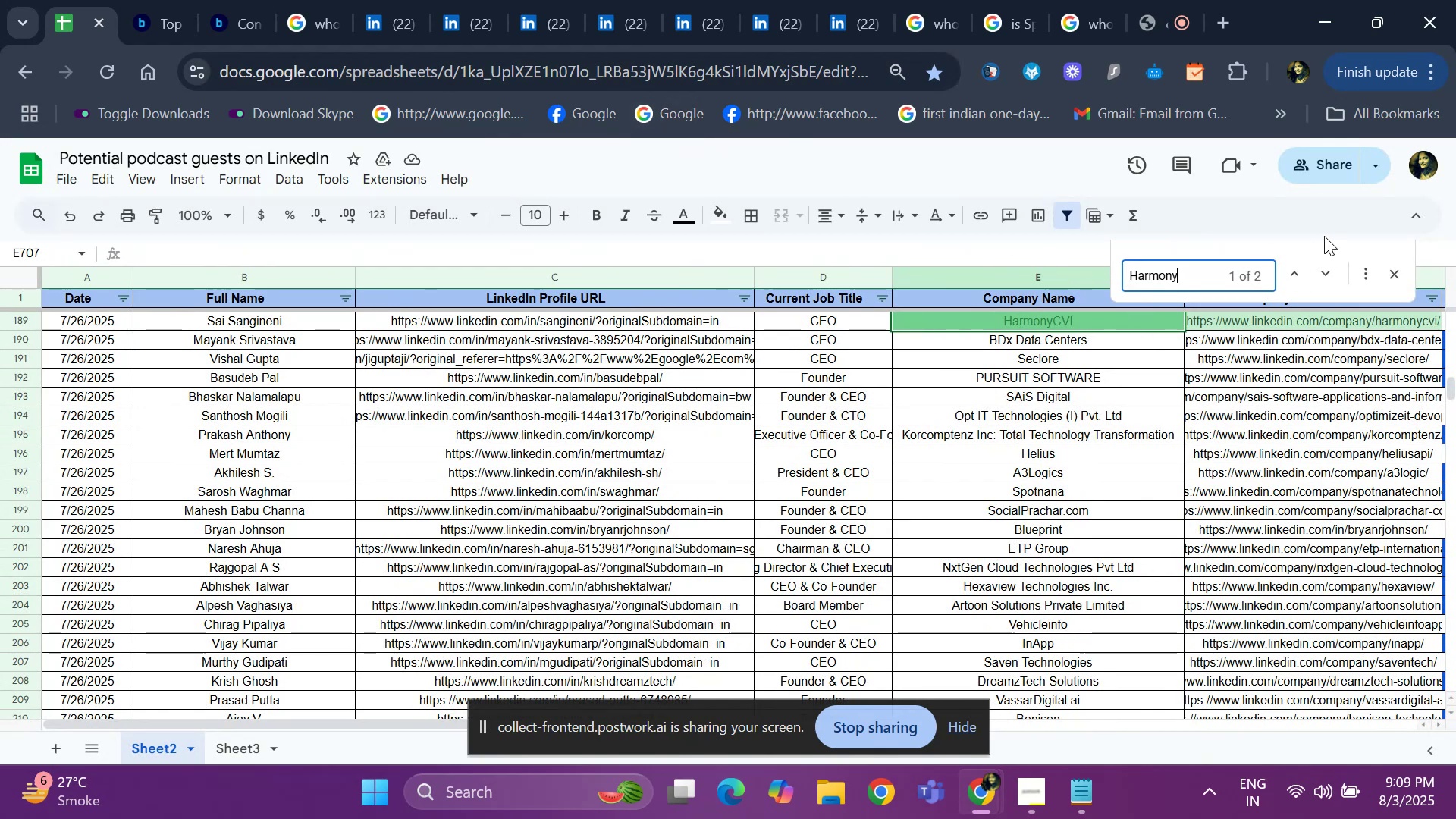 
left_click([1325, 278])
 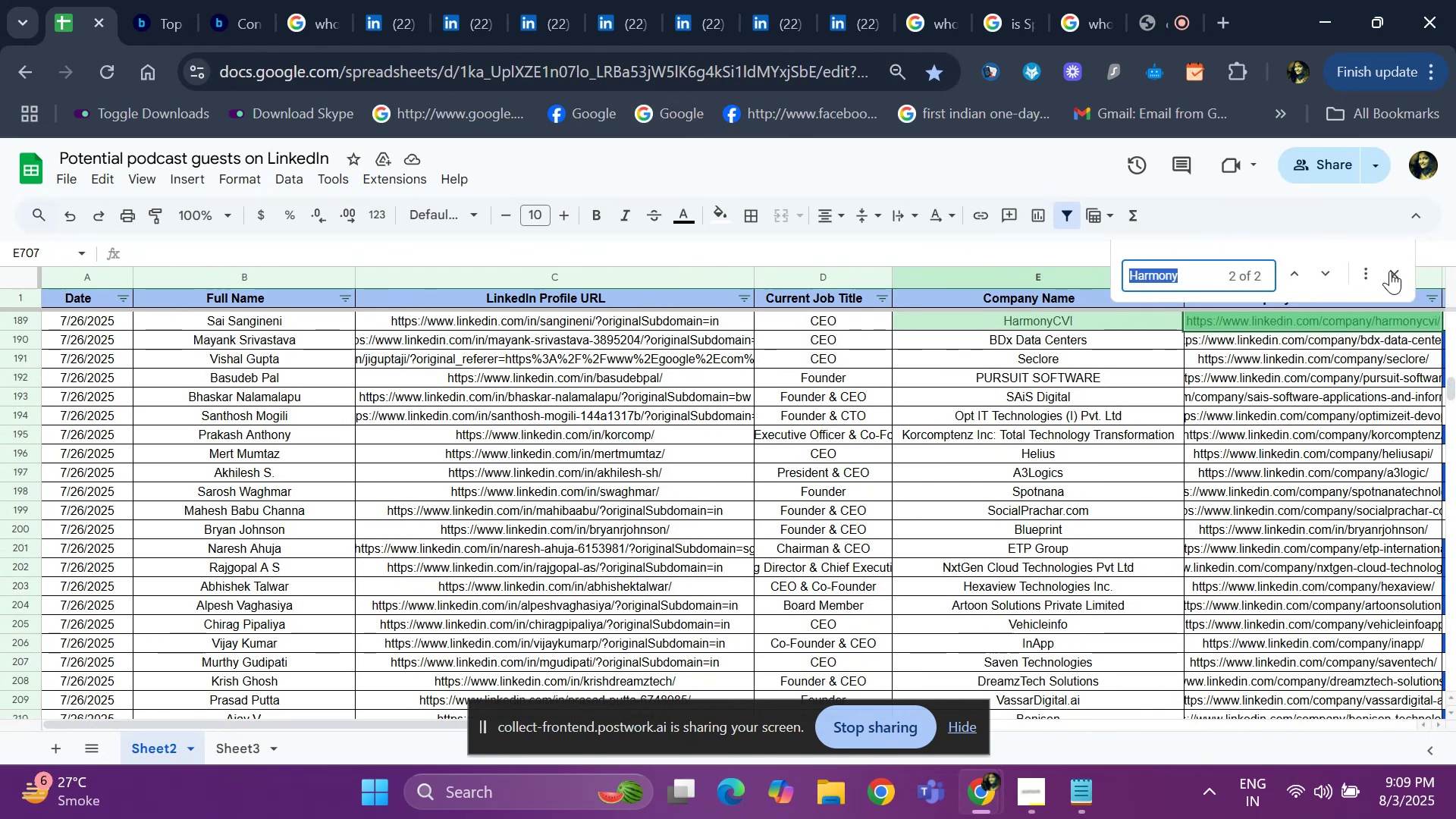 
left_click([1393, 273])
 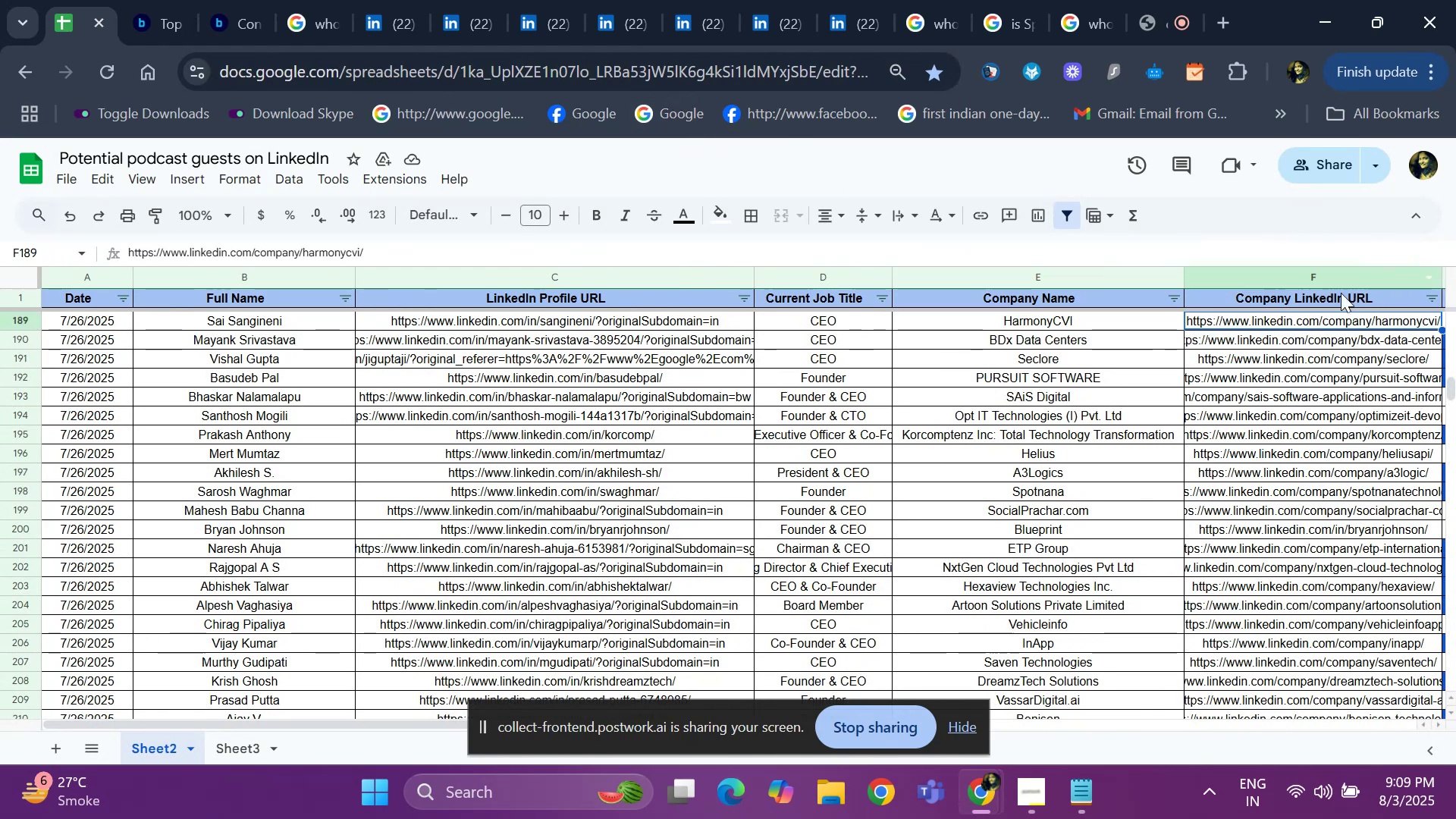 
scroll: coordinate [927, 469], scroll_direction: down, amount: 85.0
 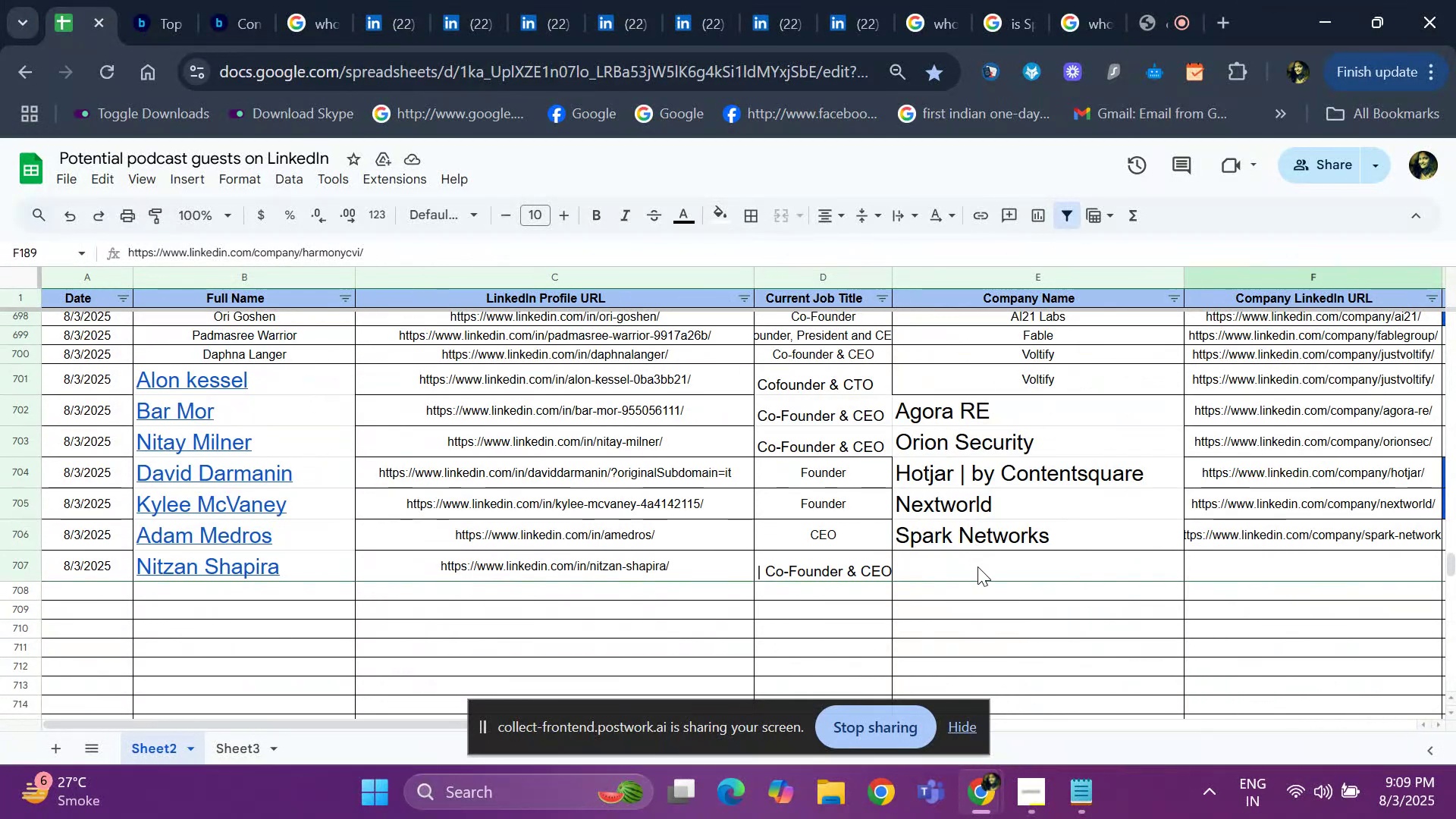 
key(Control+ControlLeft)
 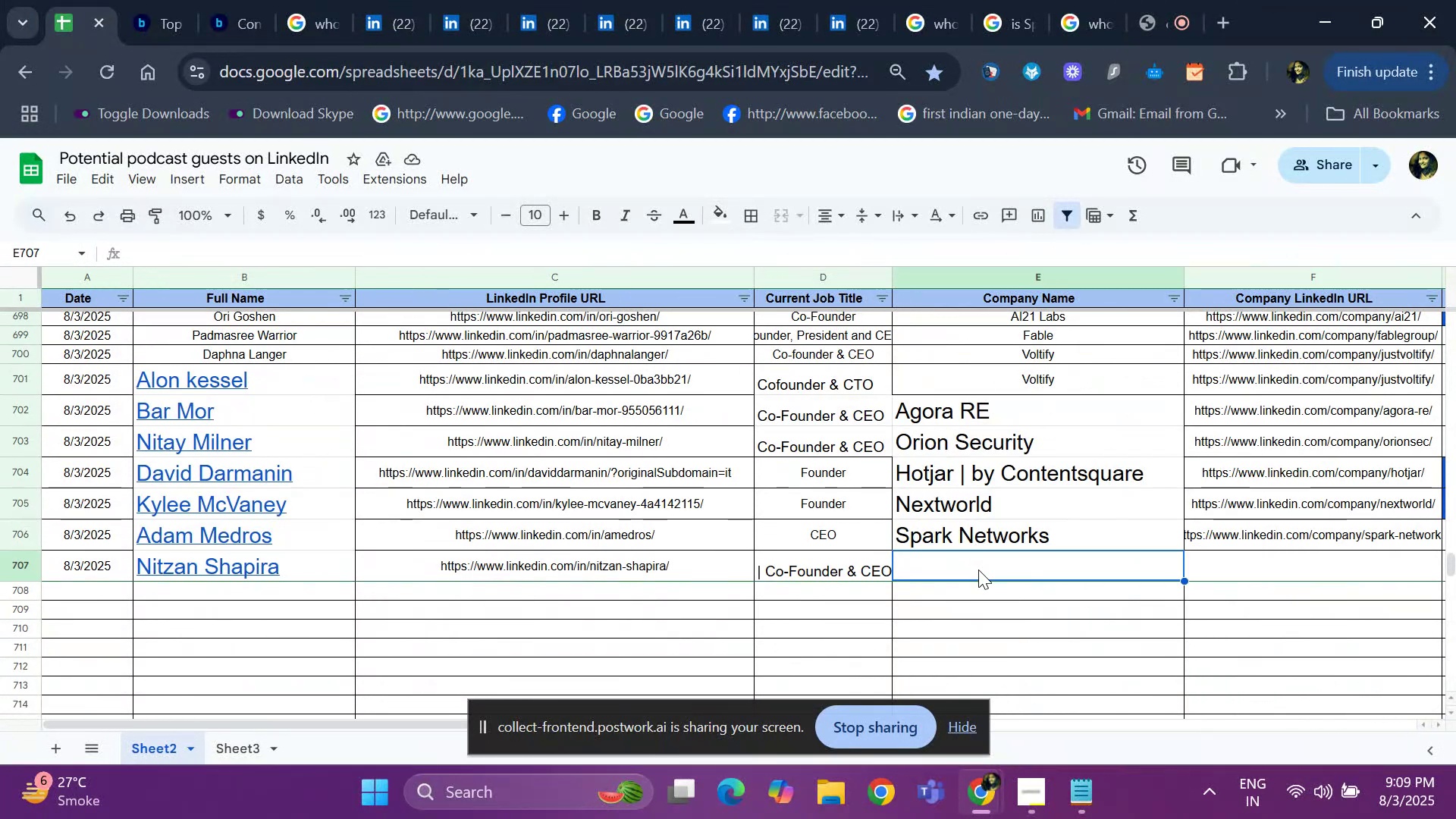 
key(Control+V)
 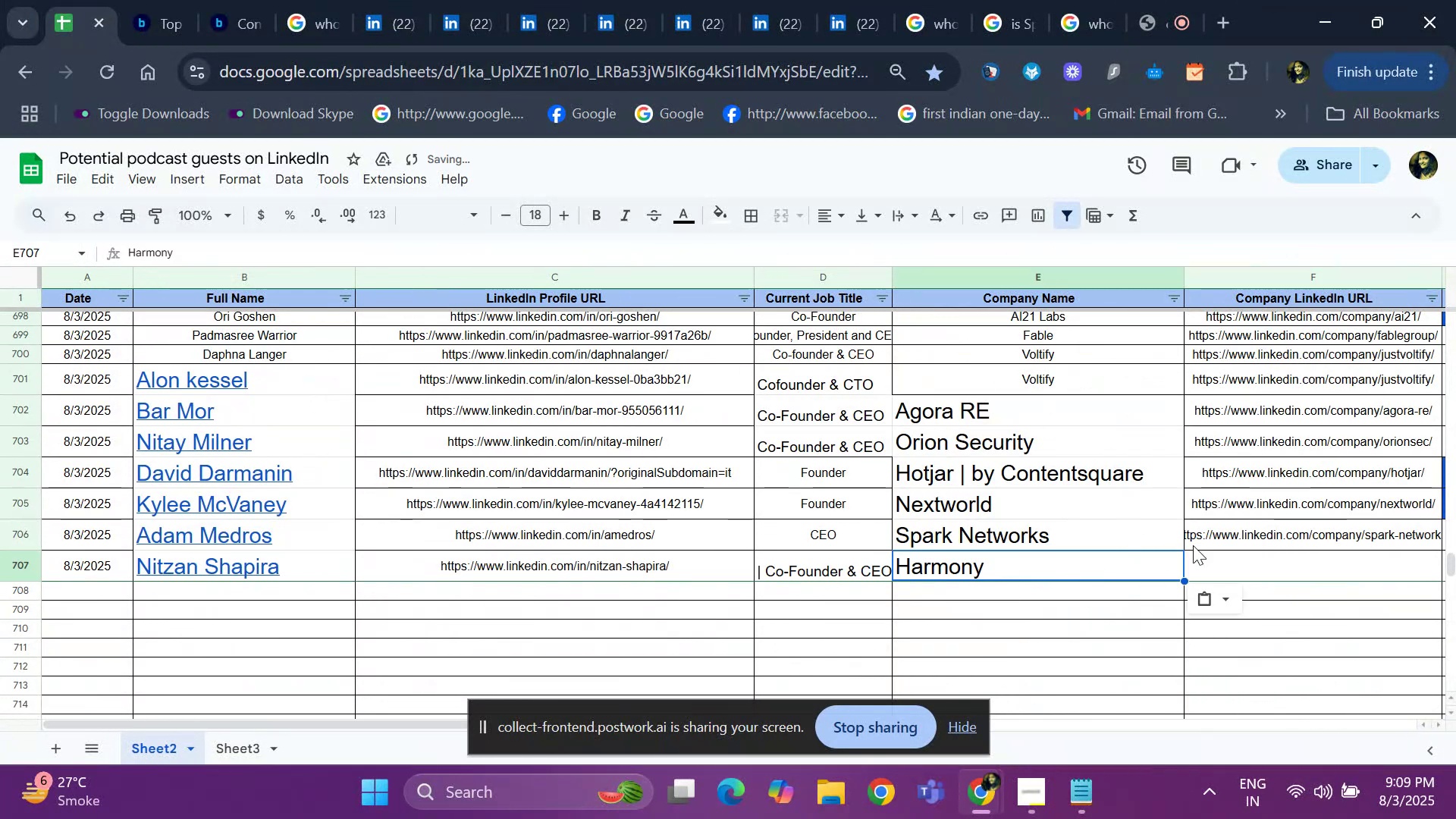 
left_click([1232, 558])
 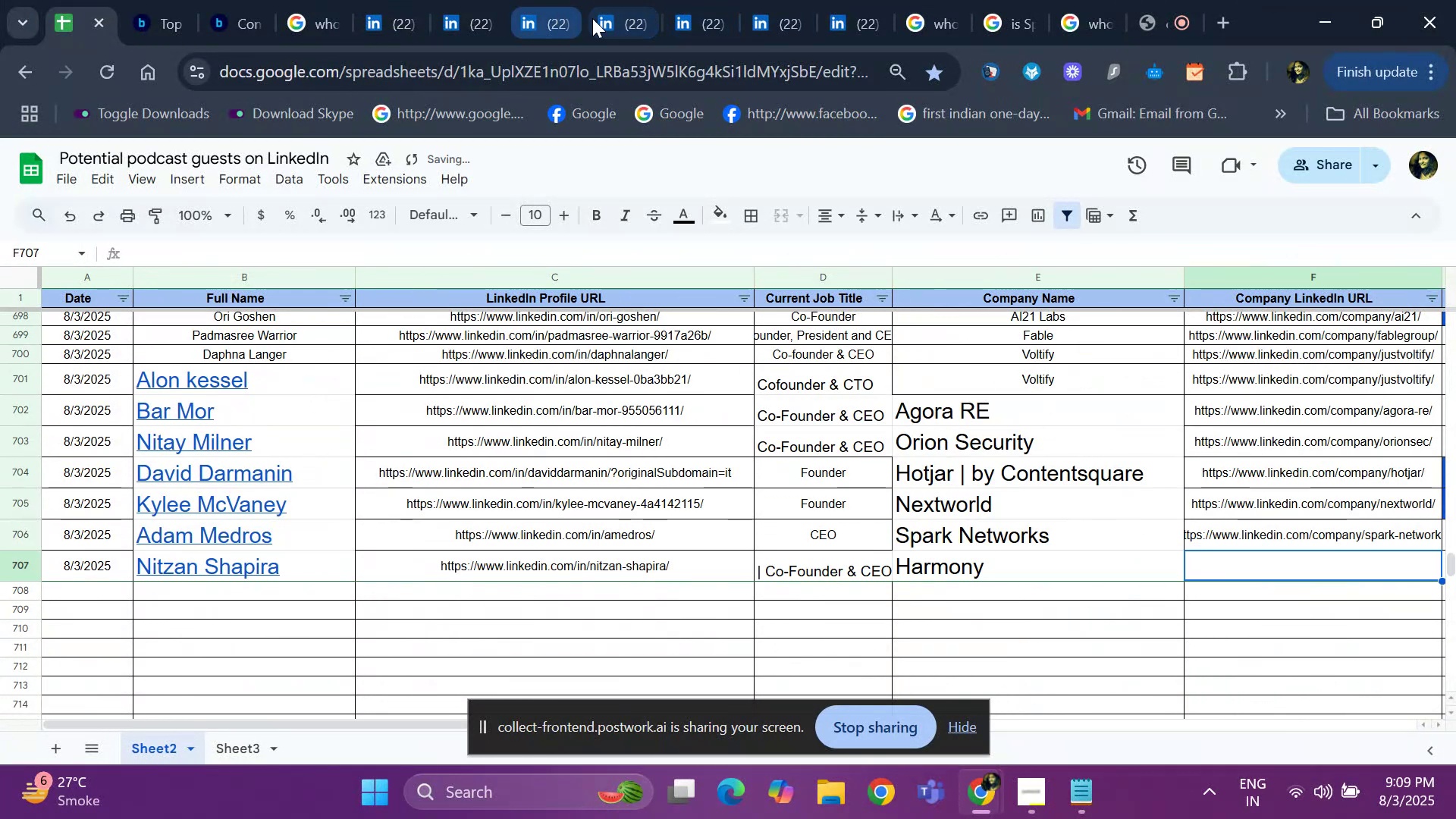 
left_click([622, 21])
 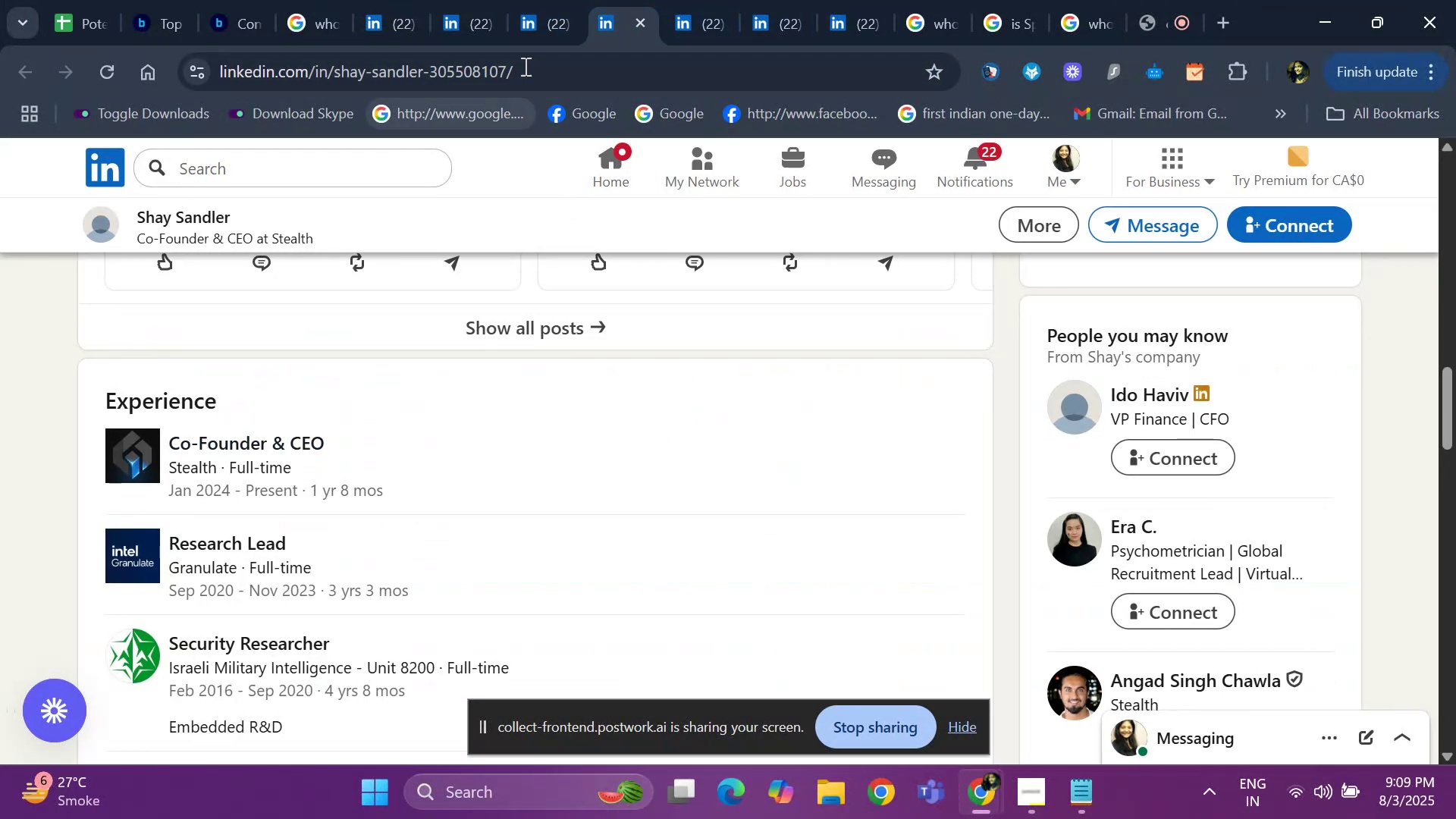 
left_click([532, 28])
 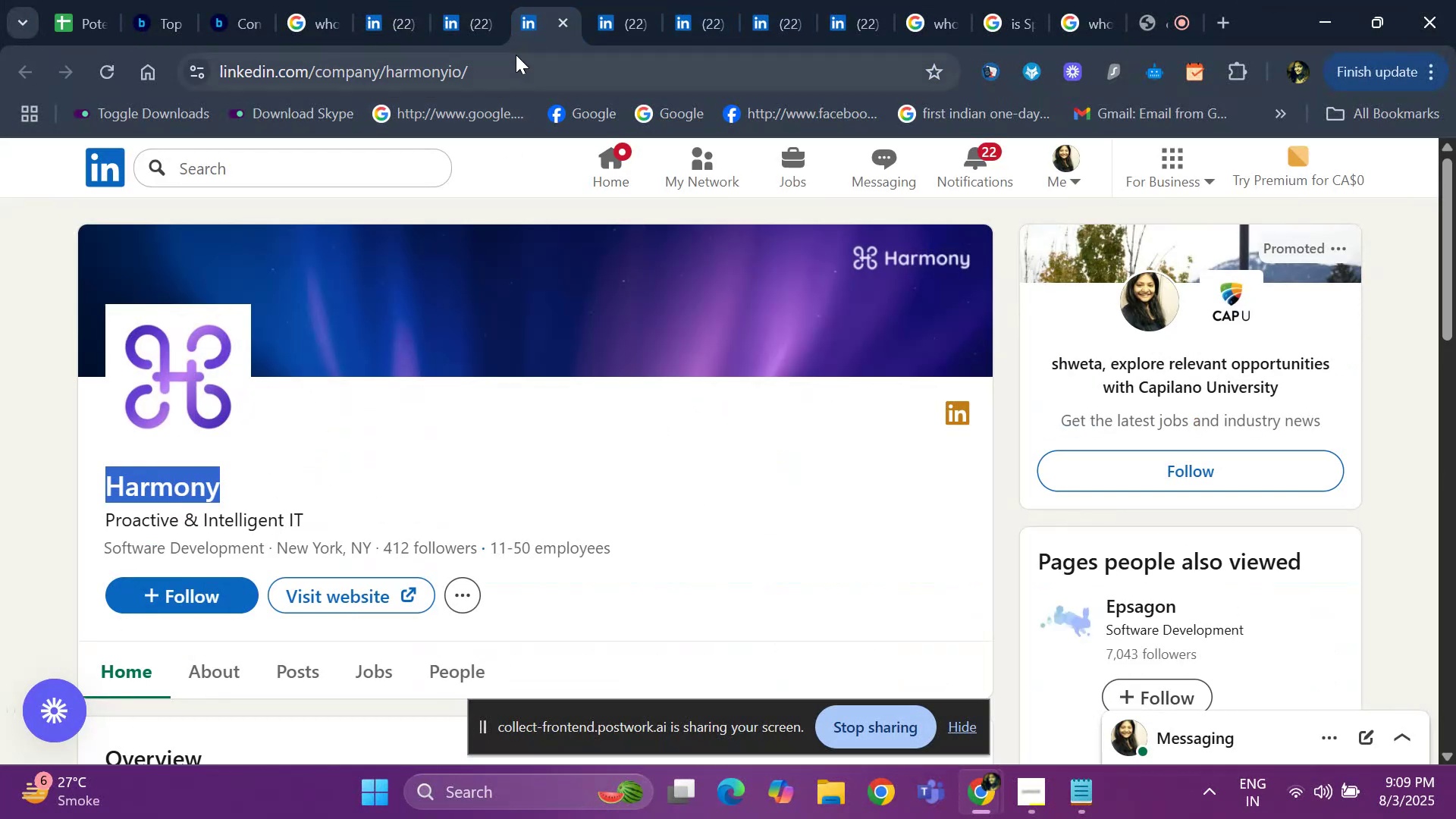 
left_click([516, 66])
 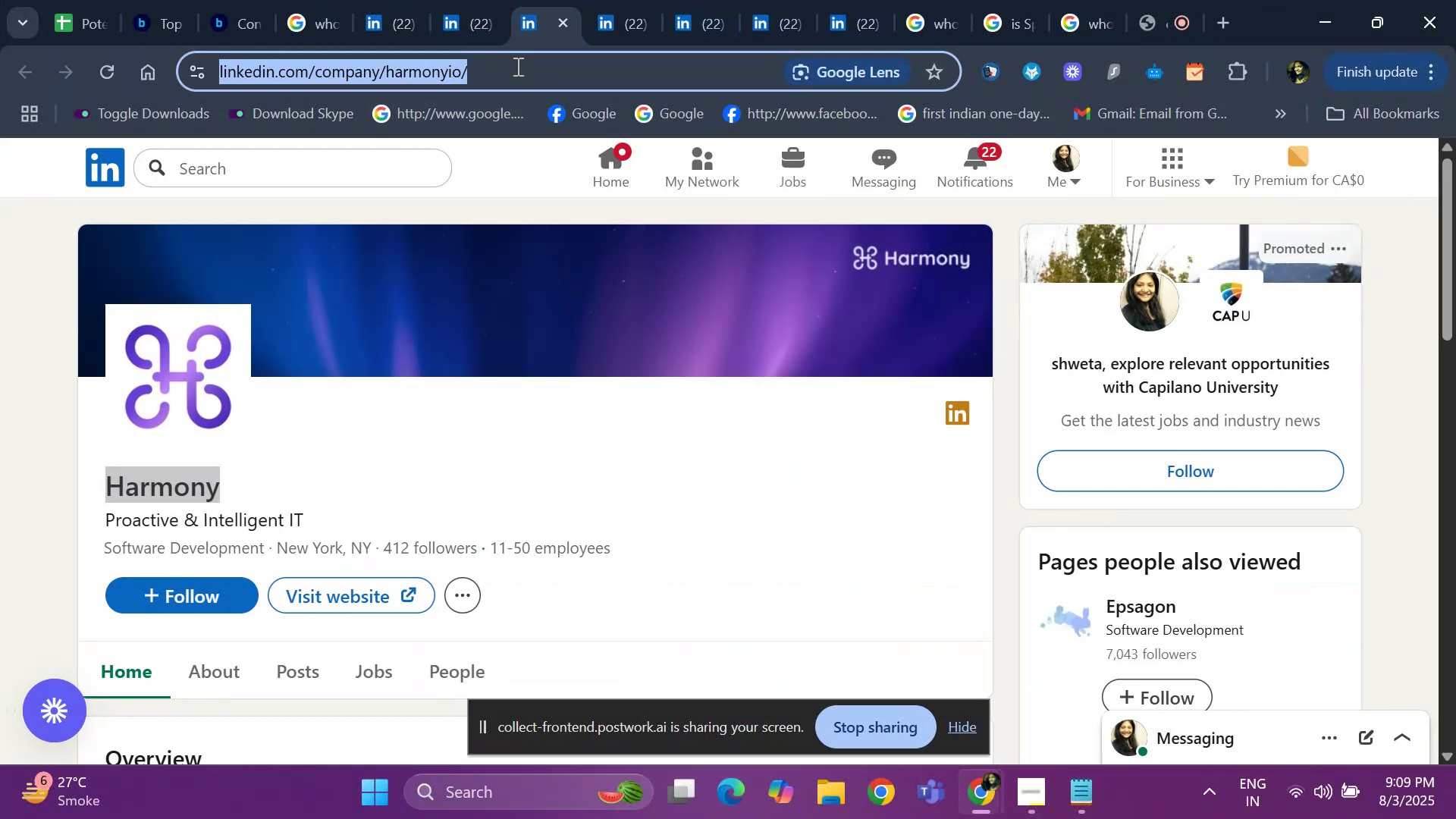 
key(Control+C)
 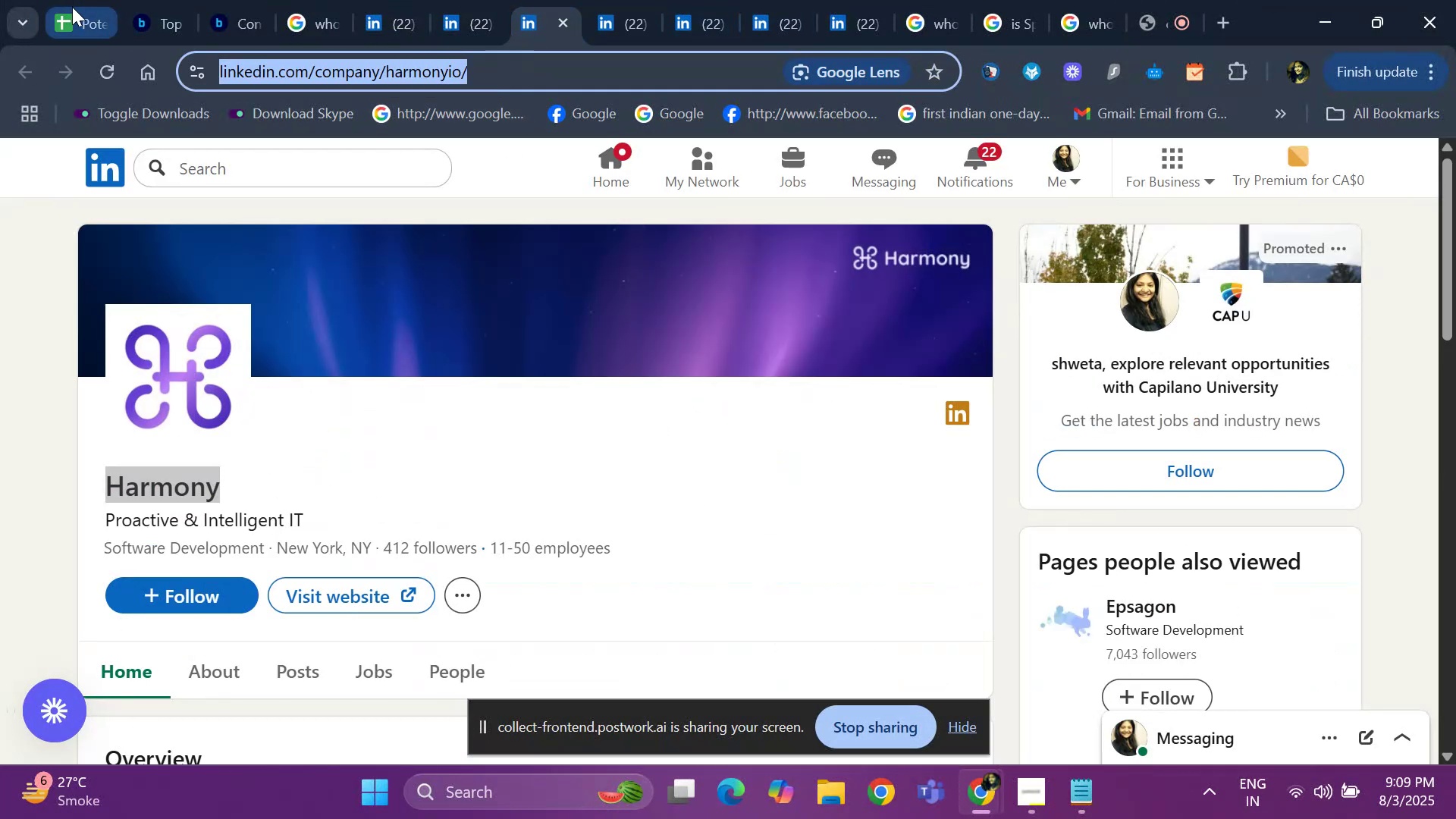 
key(Control+V)
 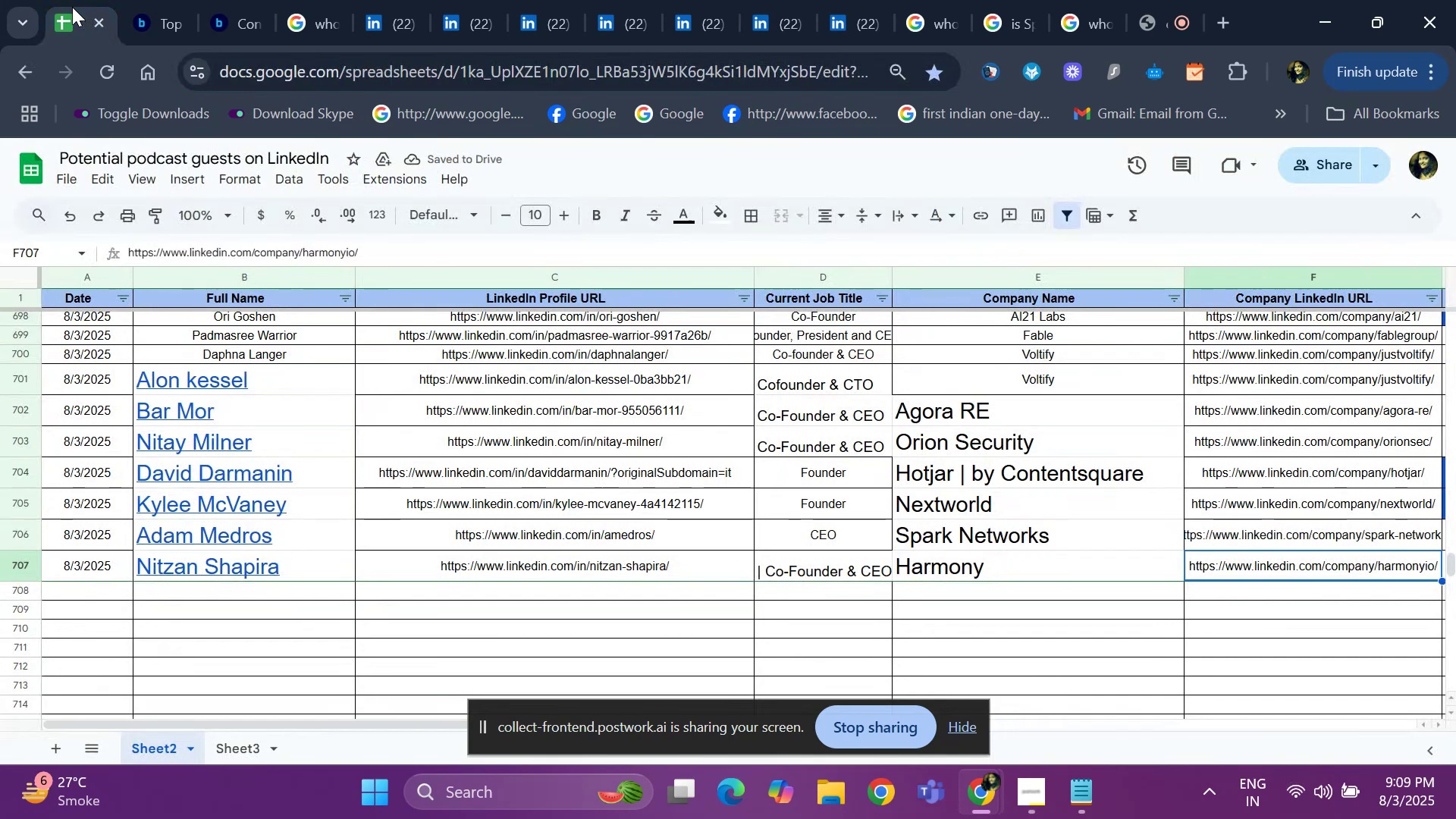 
key(ArrowRight)
 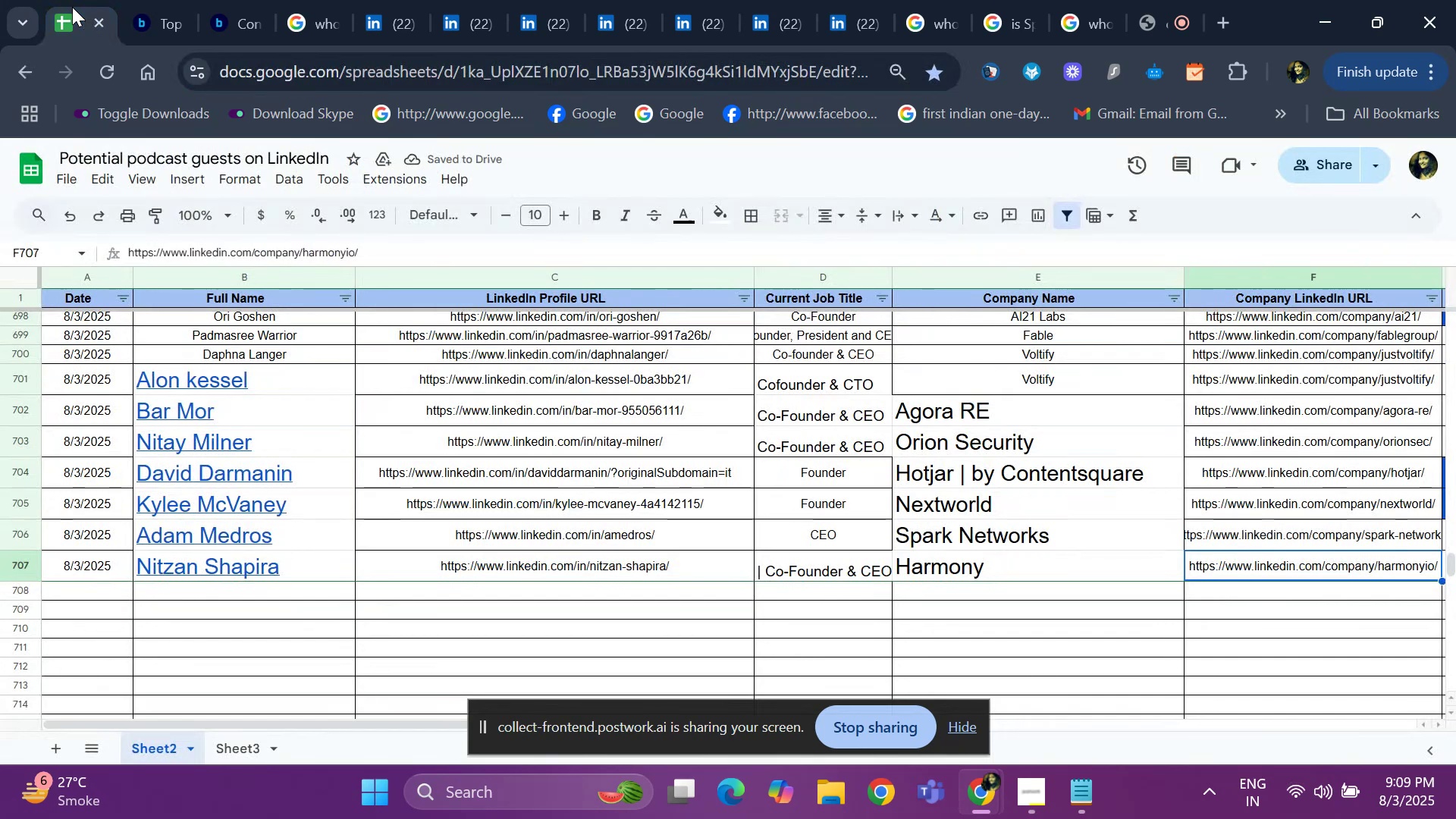 
key(ArrowRight)
 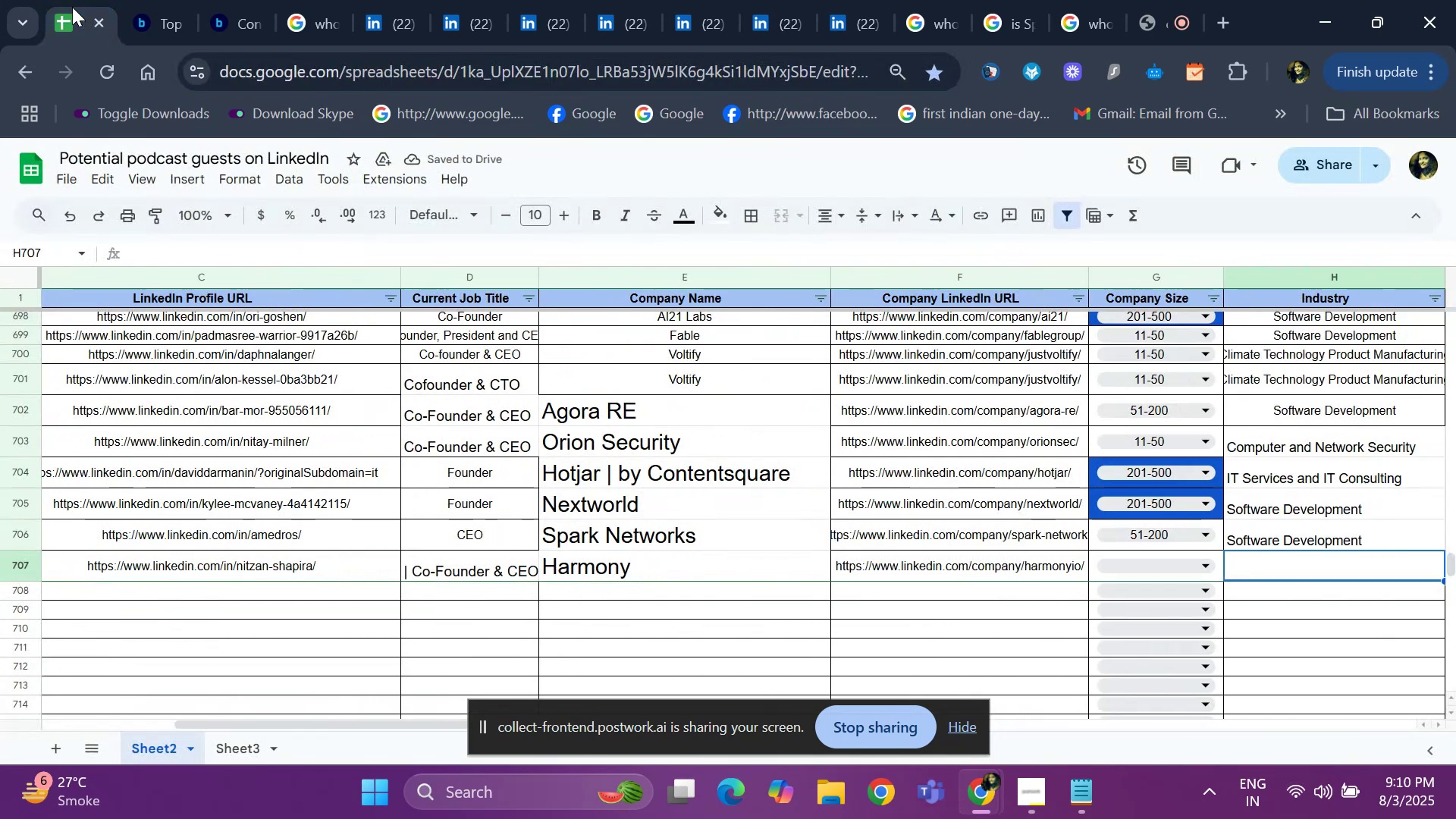 
key(ArrowRight)
 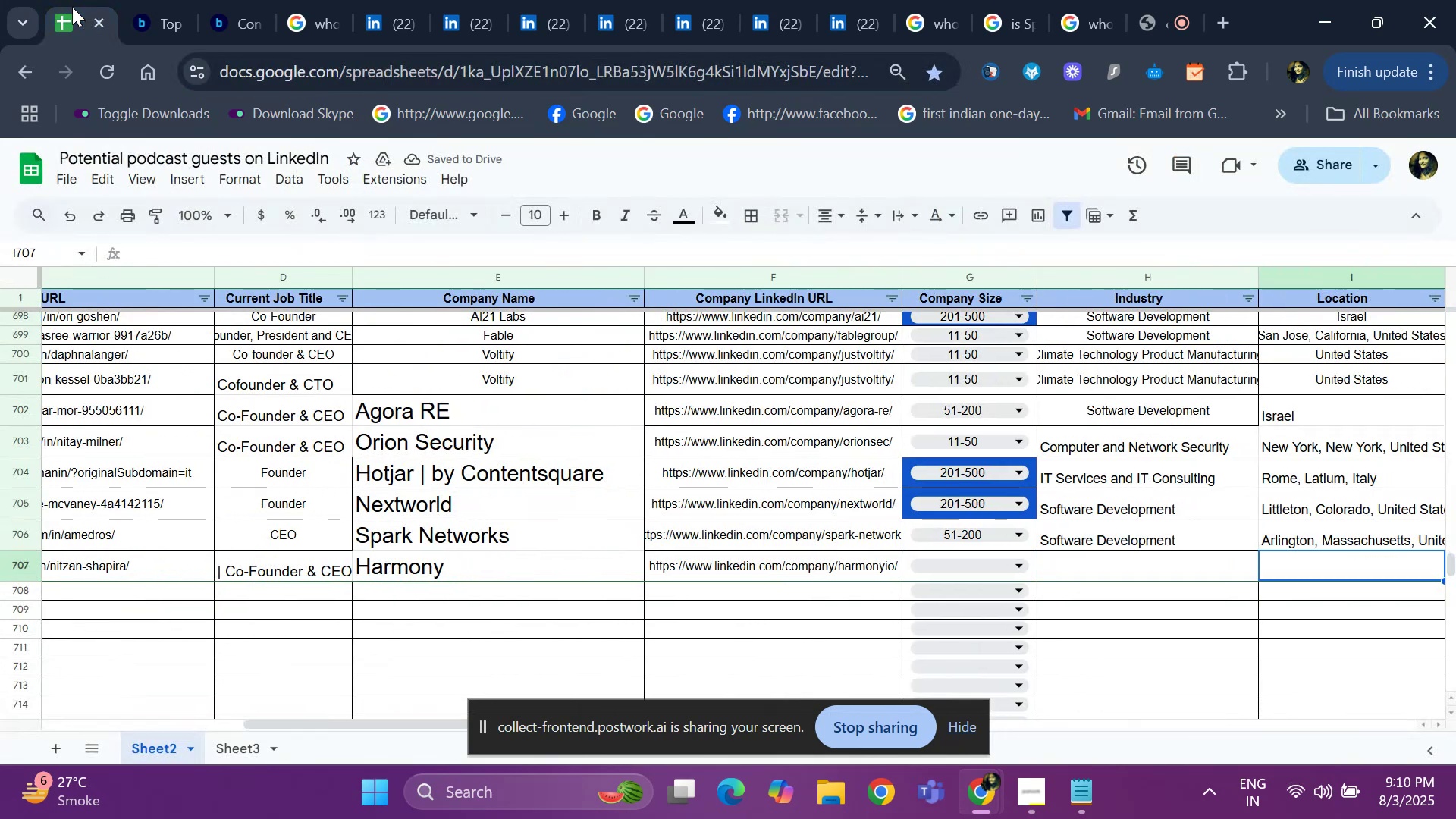 
key(ArrowLeft)
 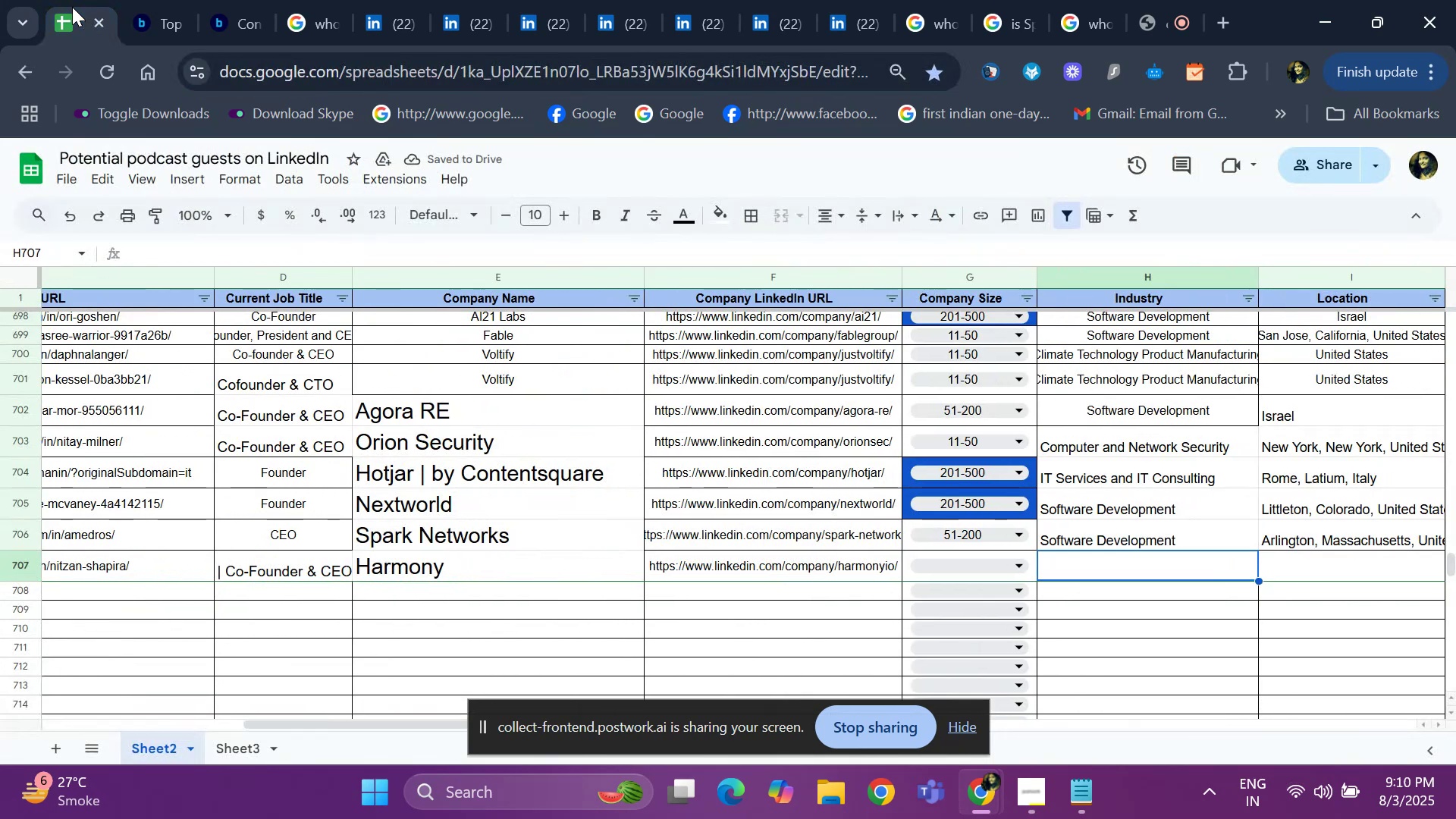 
key(ArrowLeft)
 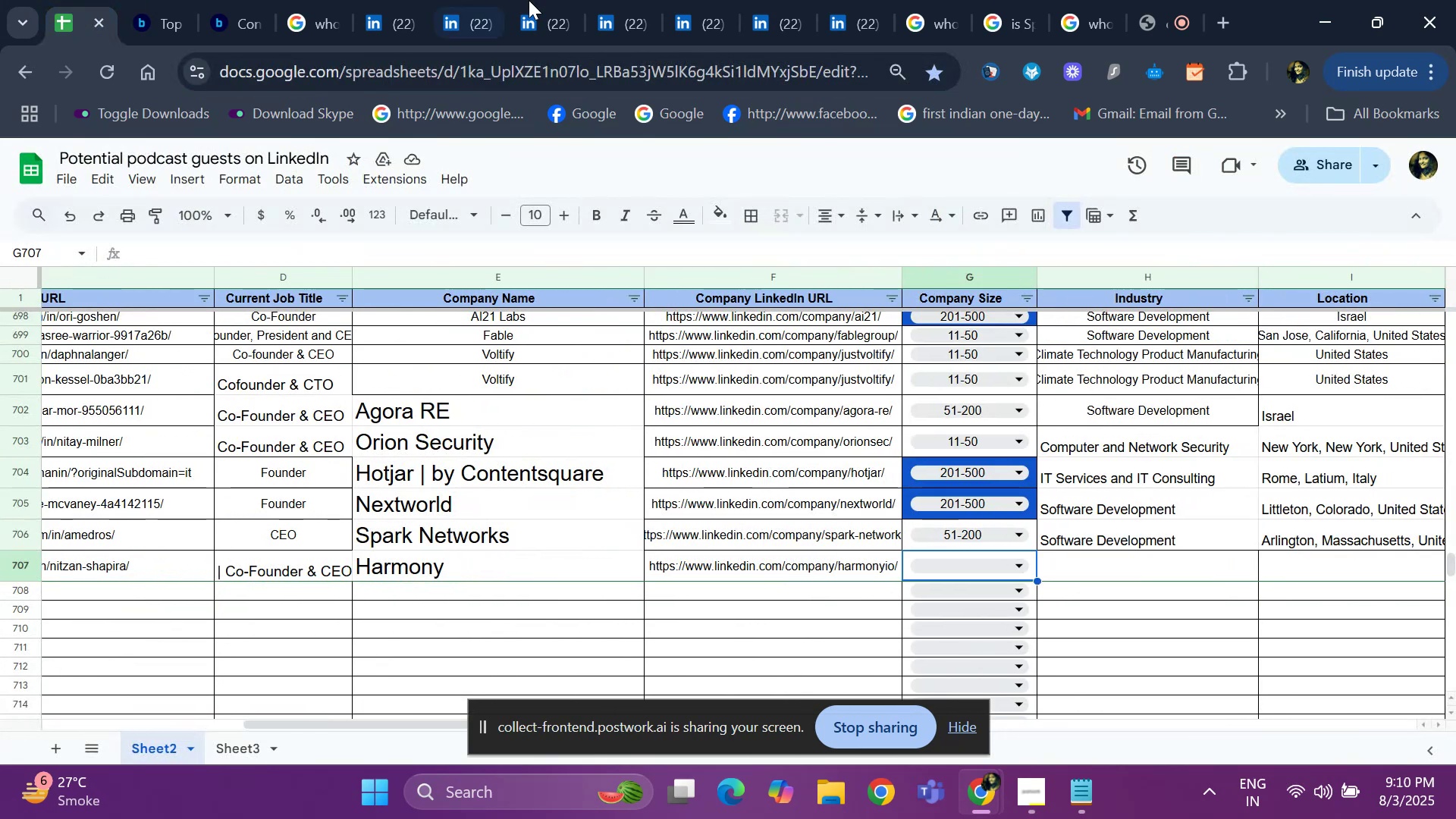 
left_click([543, 2])
 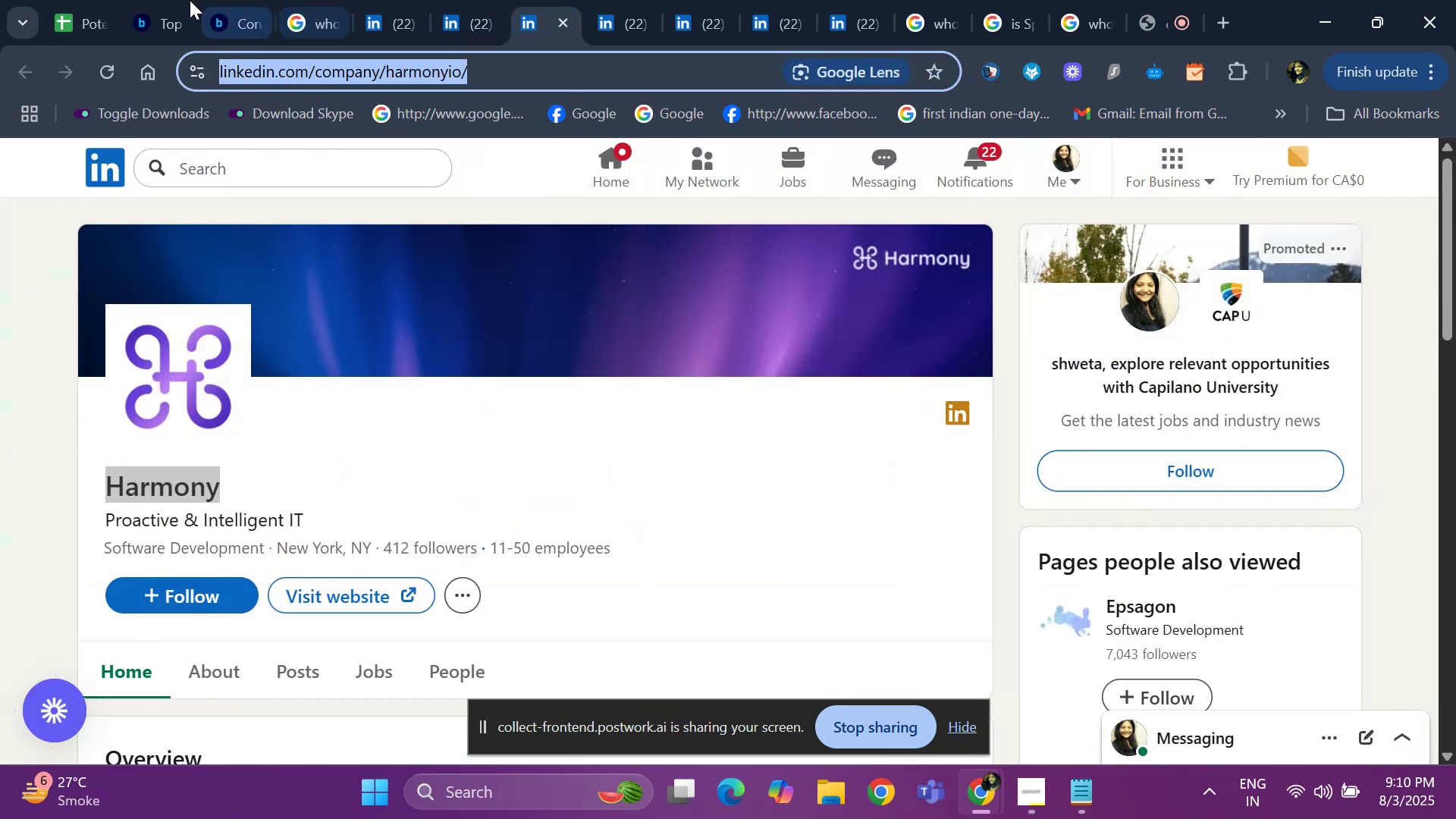 
left_click([73, 11])
 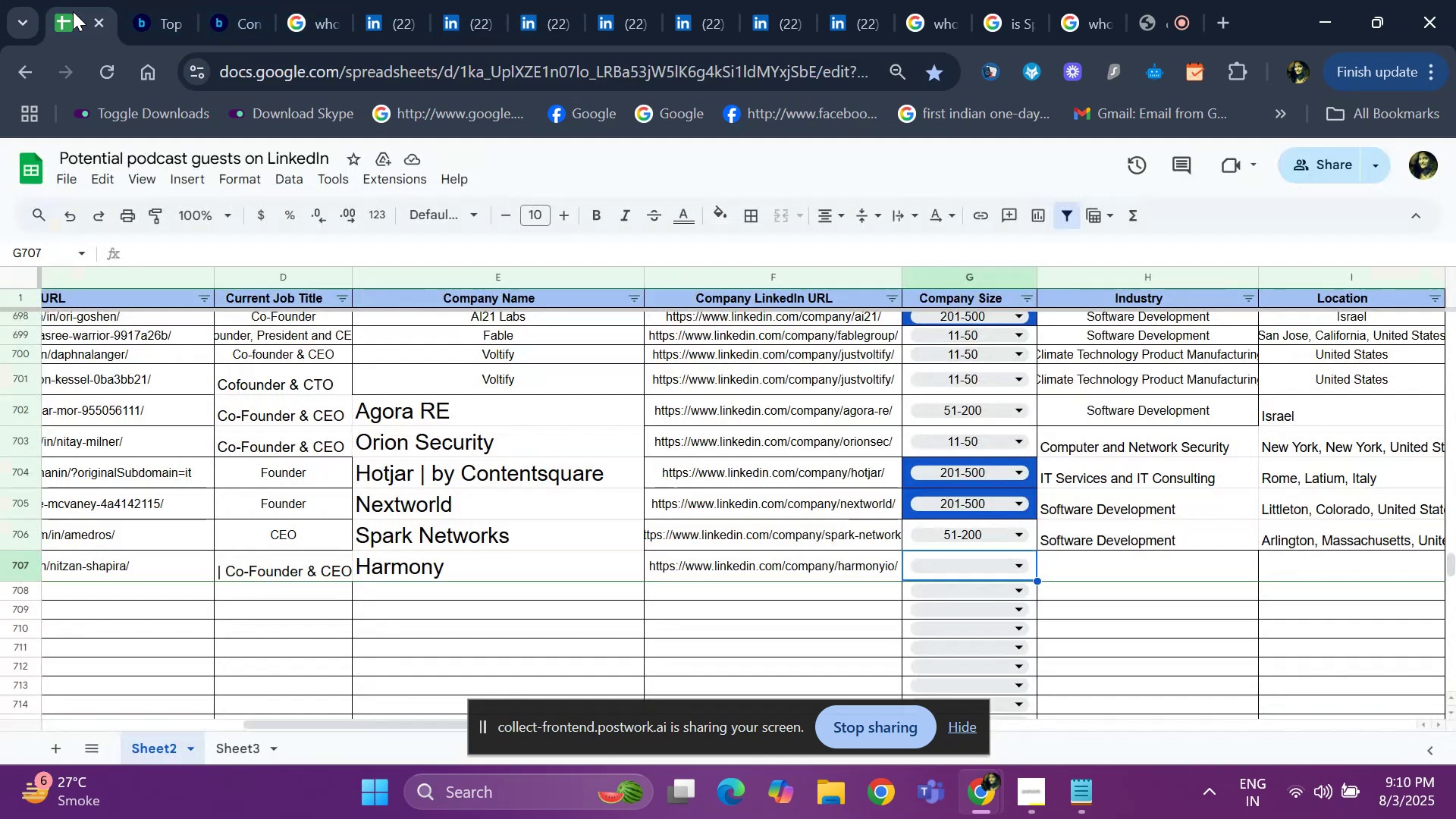 
key(Enter)
 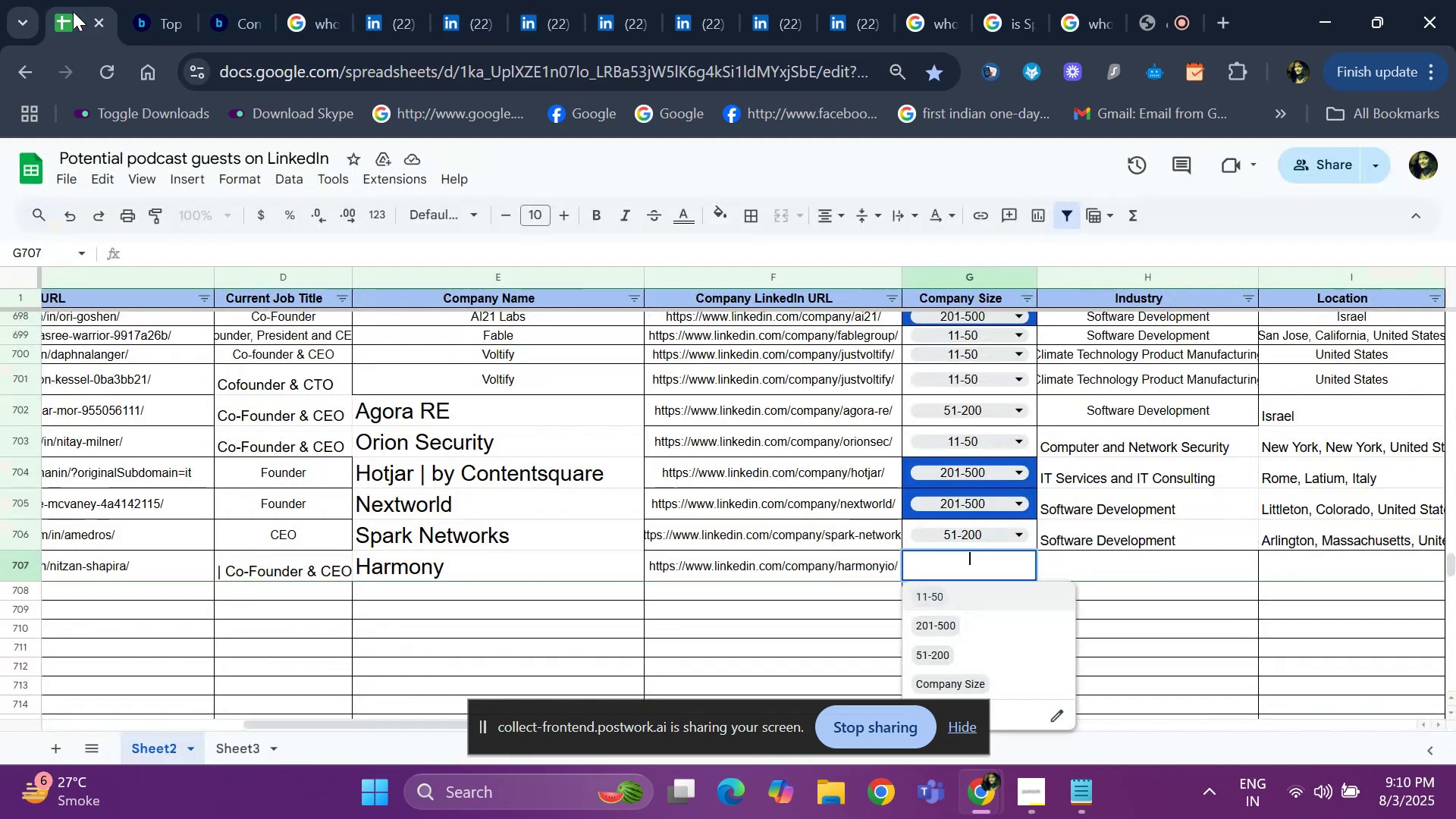 
key(ArrowDown)
 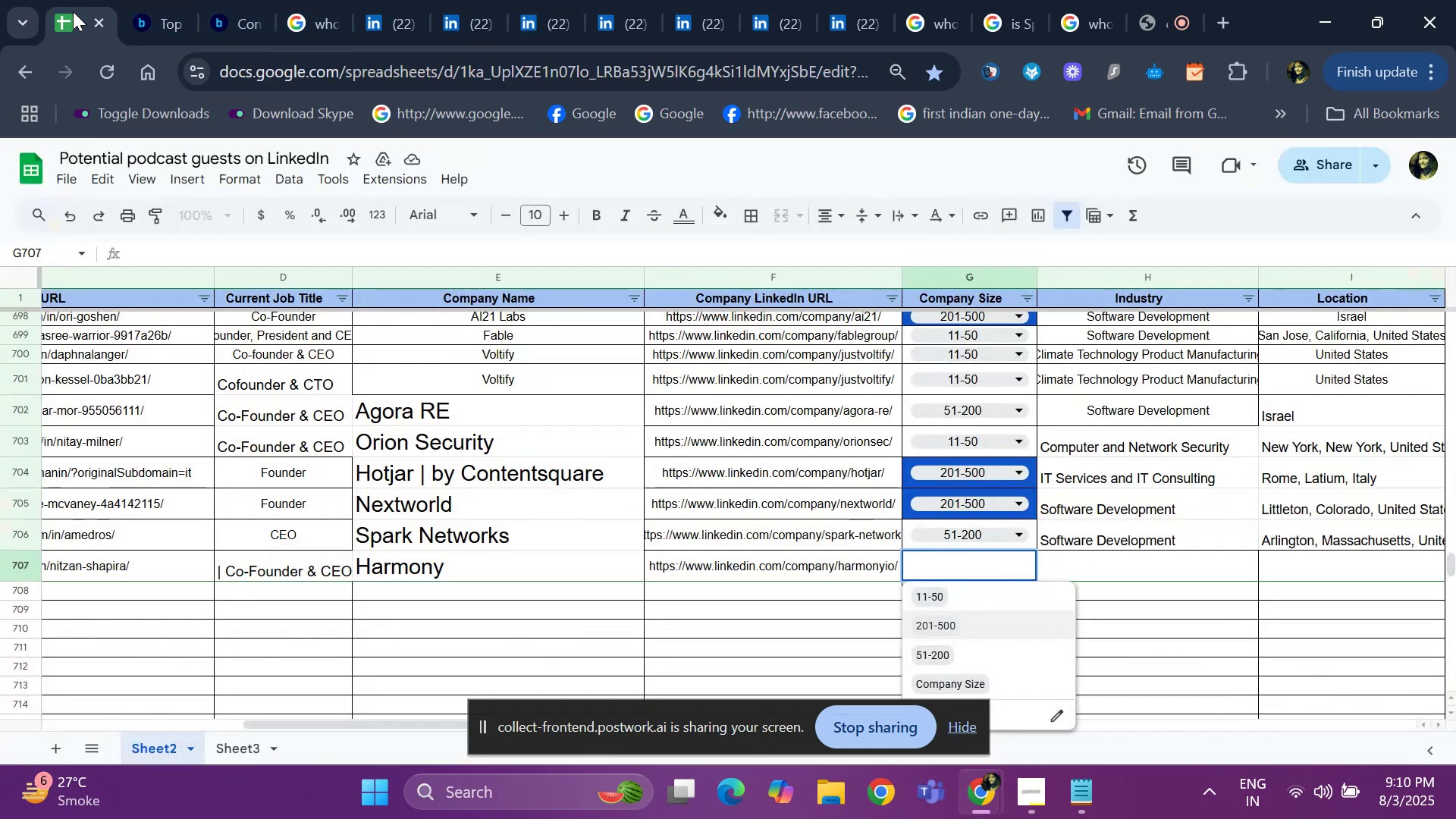 
key(ArrowUp)
 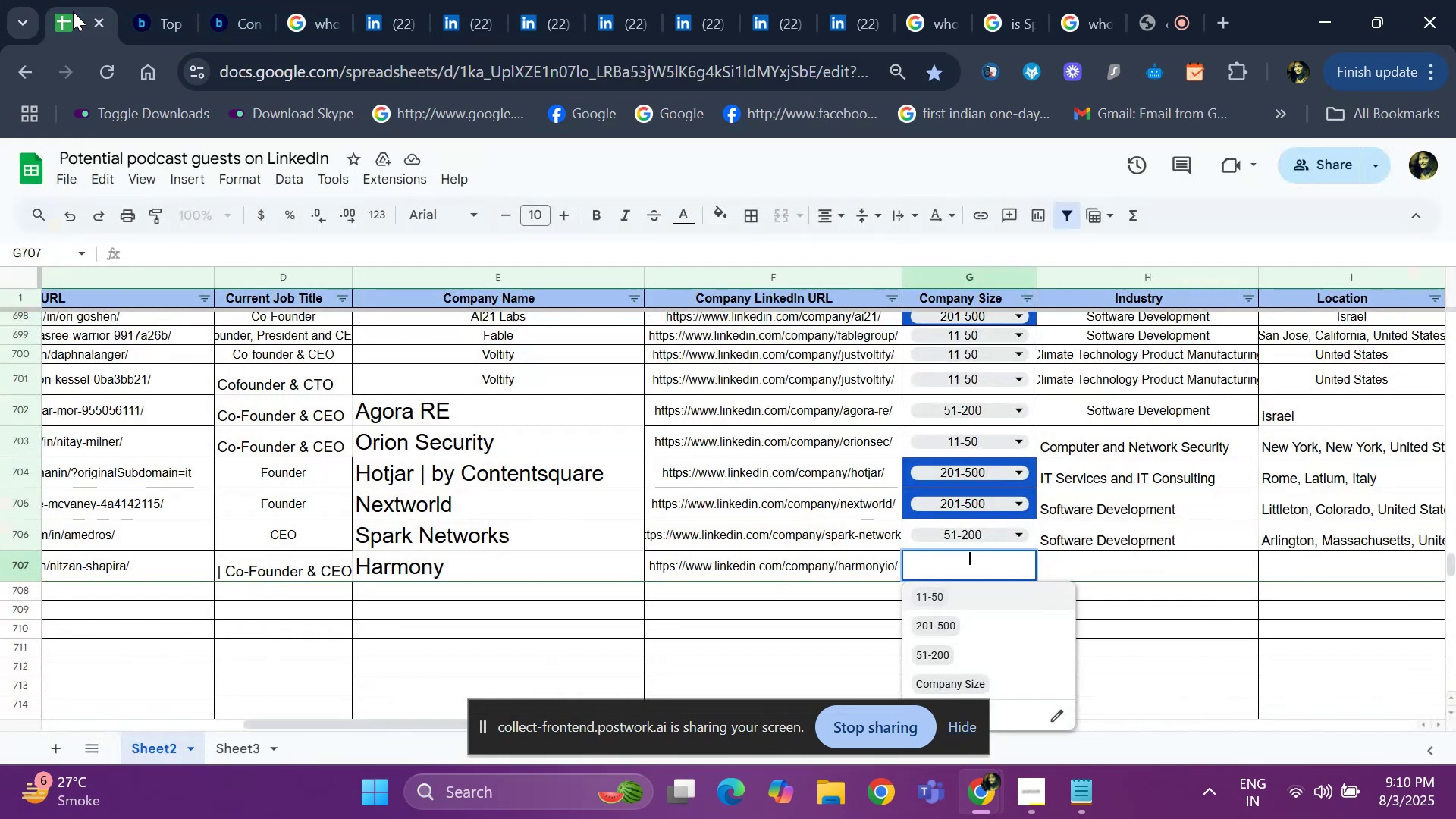 
key(Enter)
 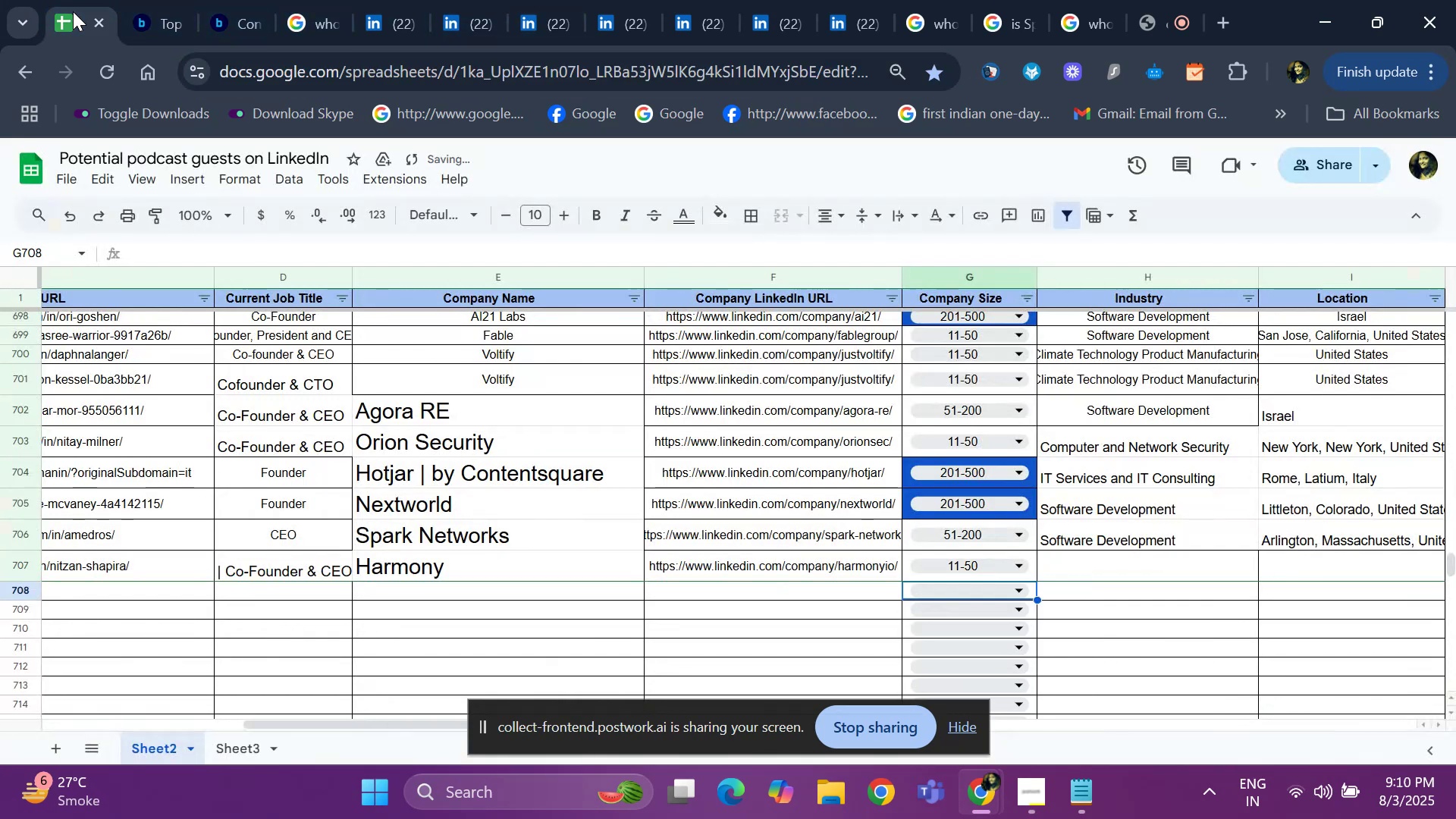 
key(ArrowUp)
 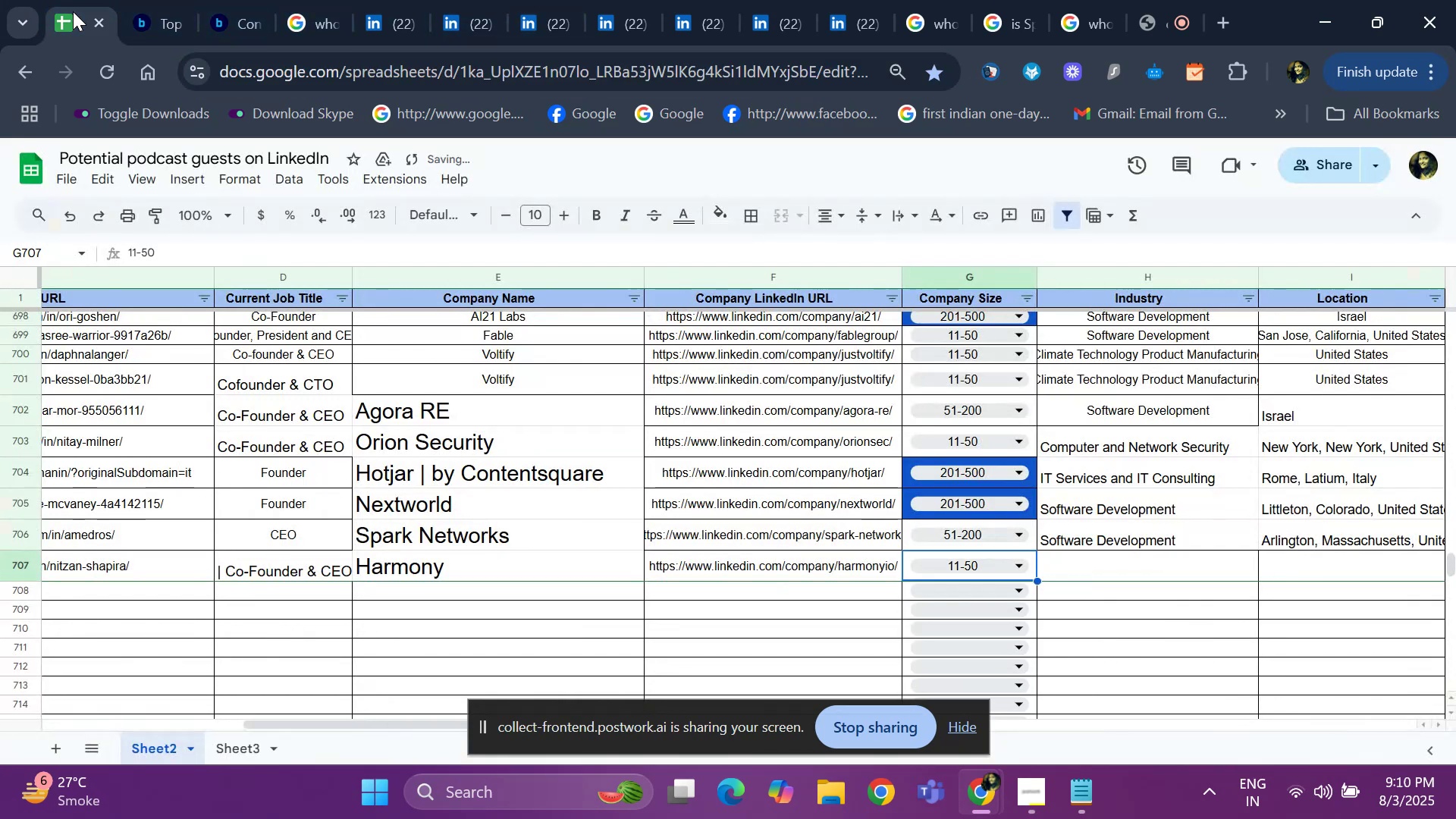 
key(ArrowRight)
 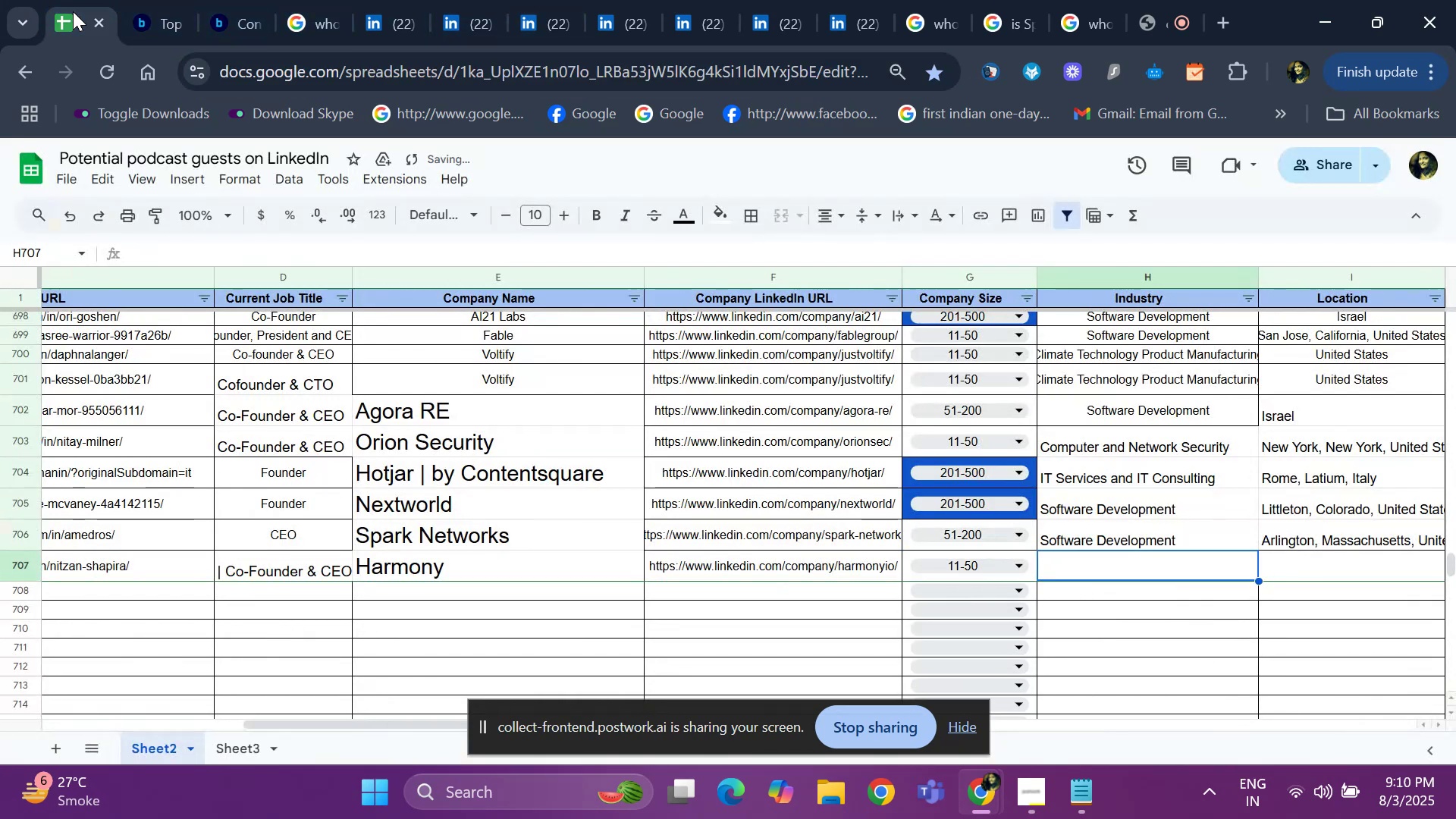 
key(Control+ControlLeft)
 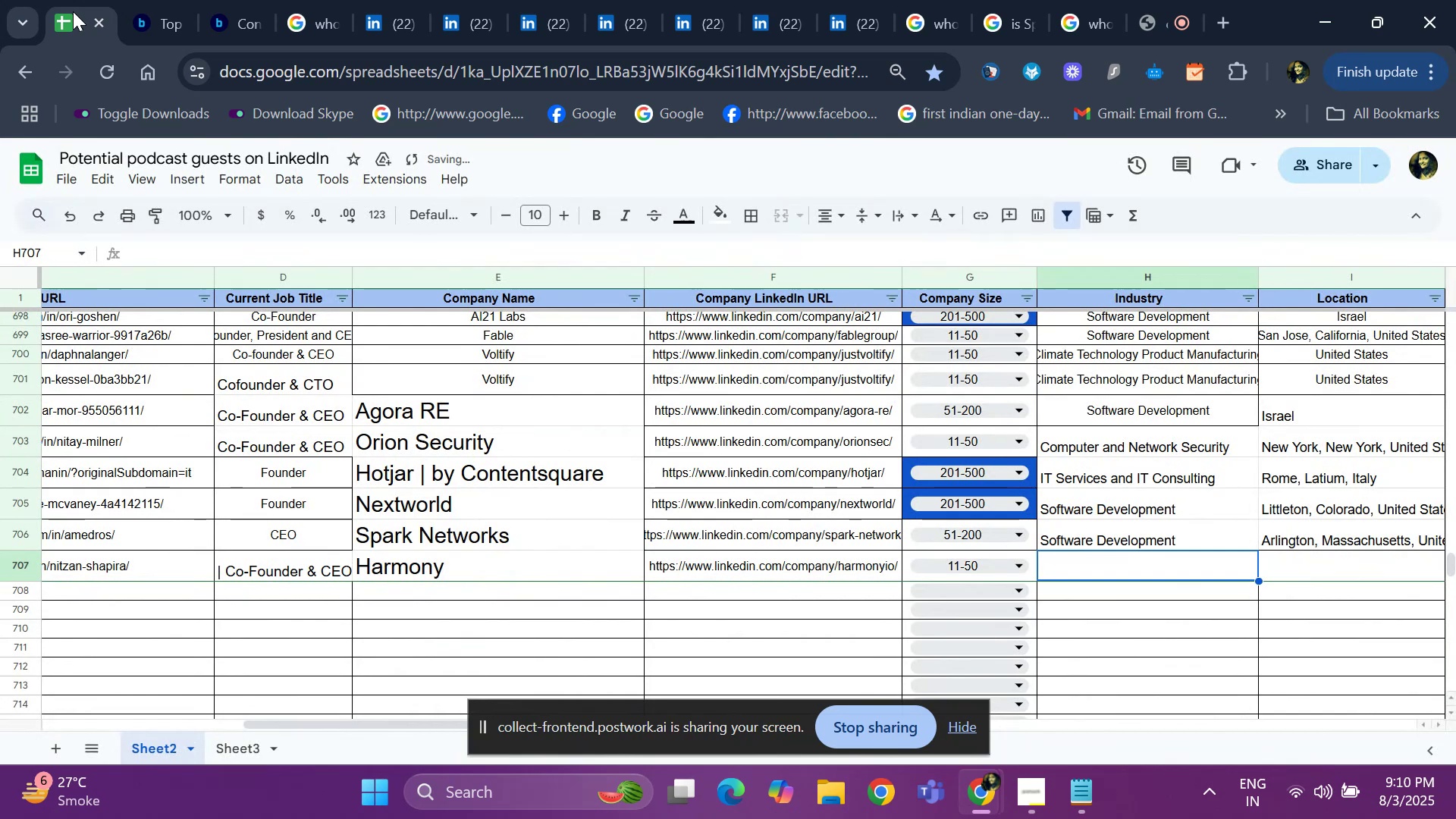 
key(Control+D)
 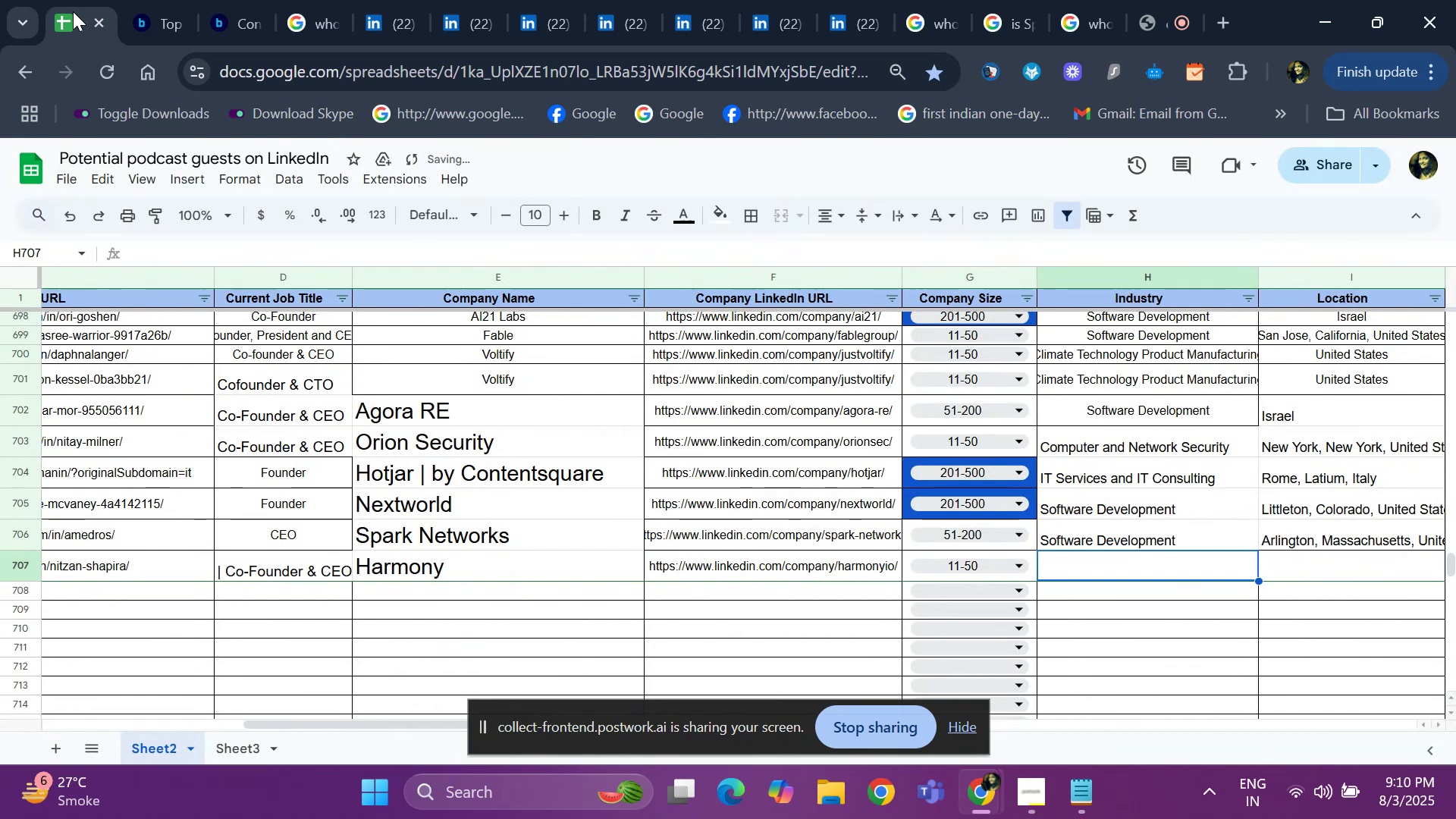 
key(ArrowRight)
 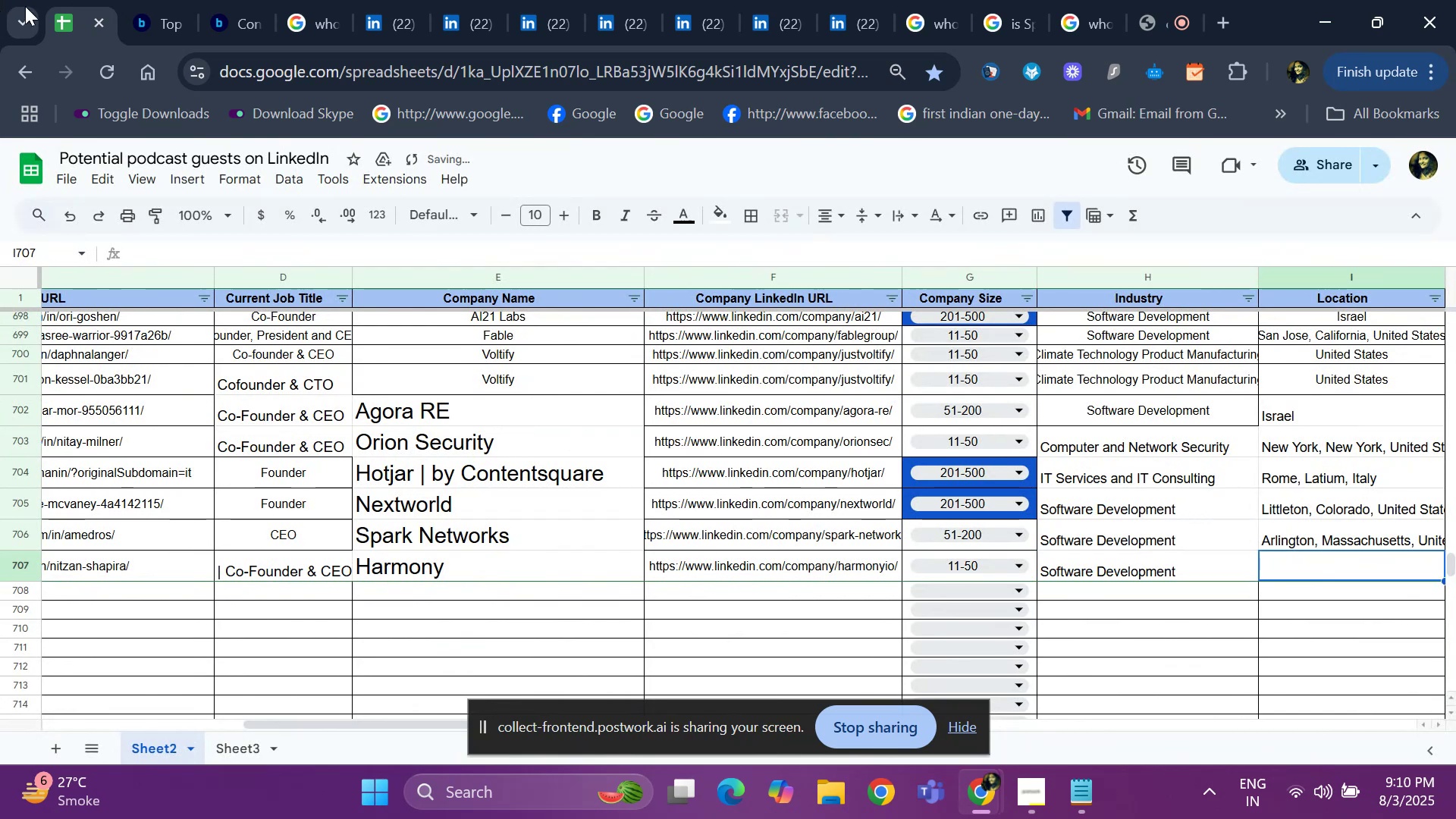 
left_click([362, 17])
 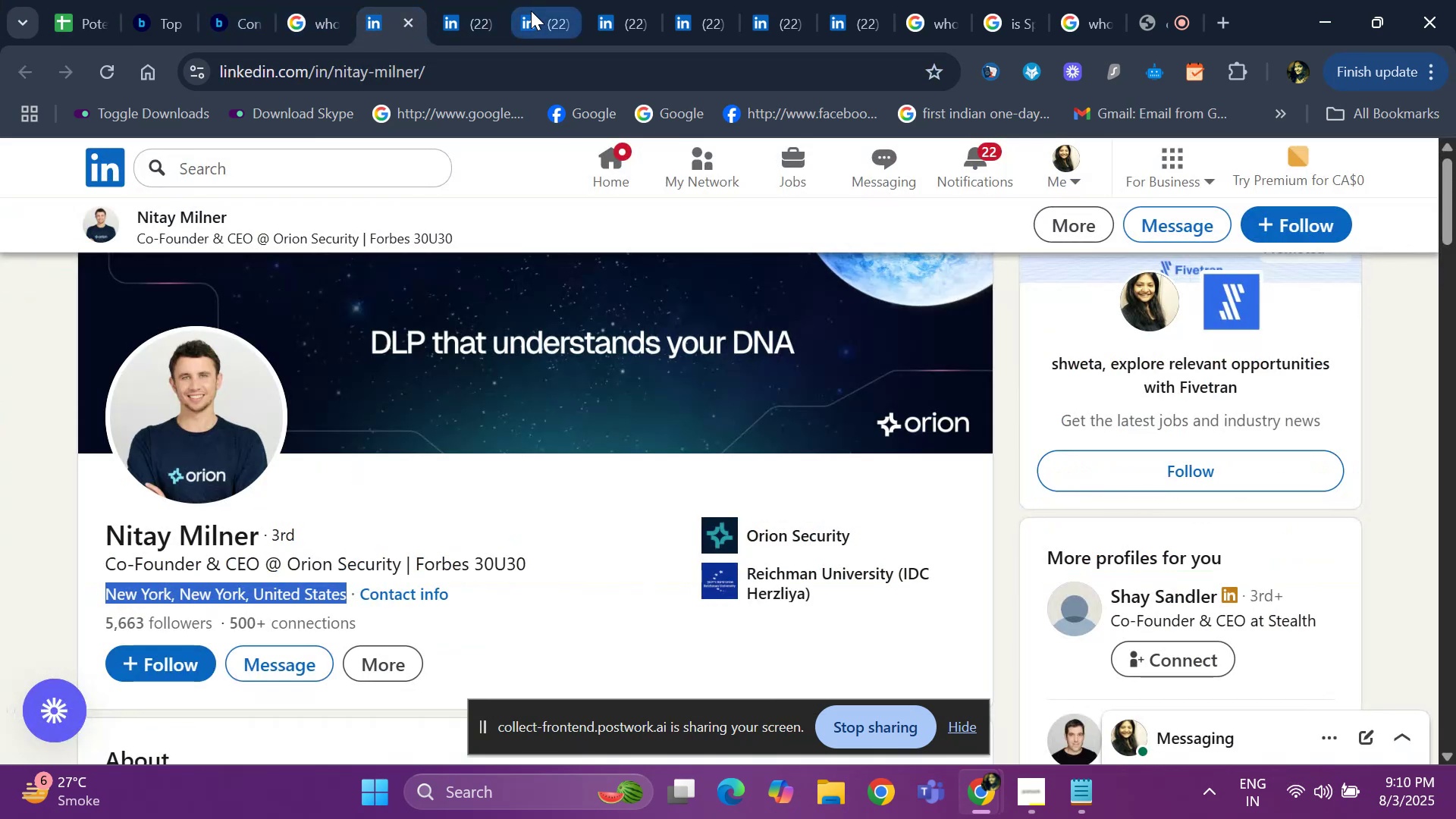 
left_click([475, 12])
 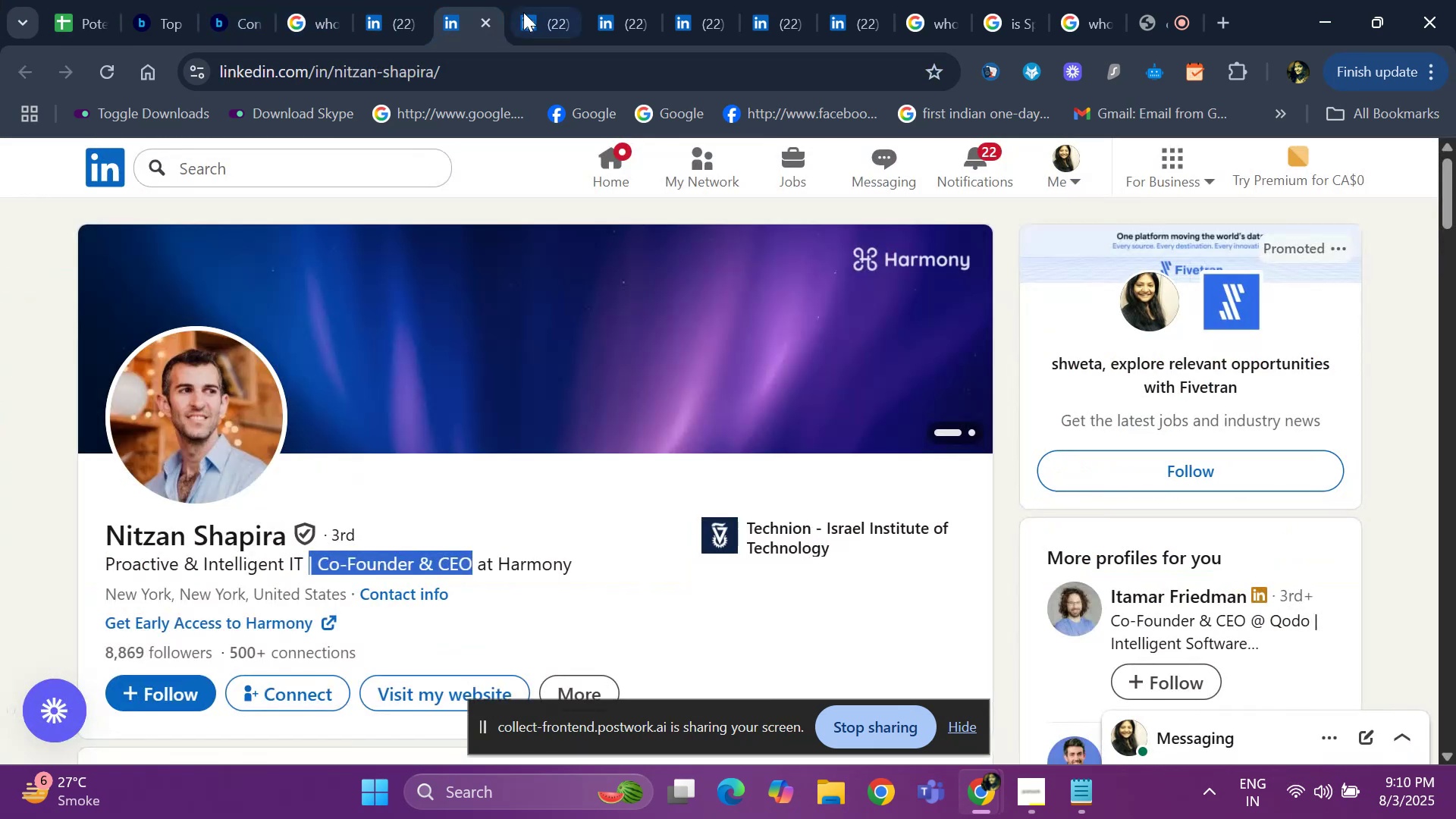 
left_click([523, 12])
 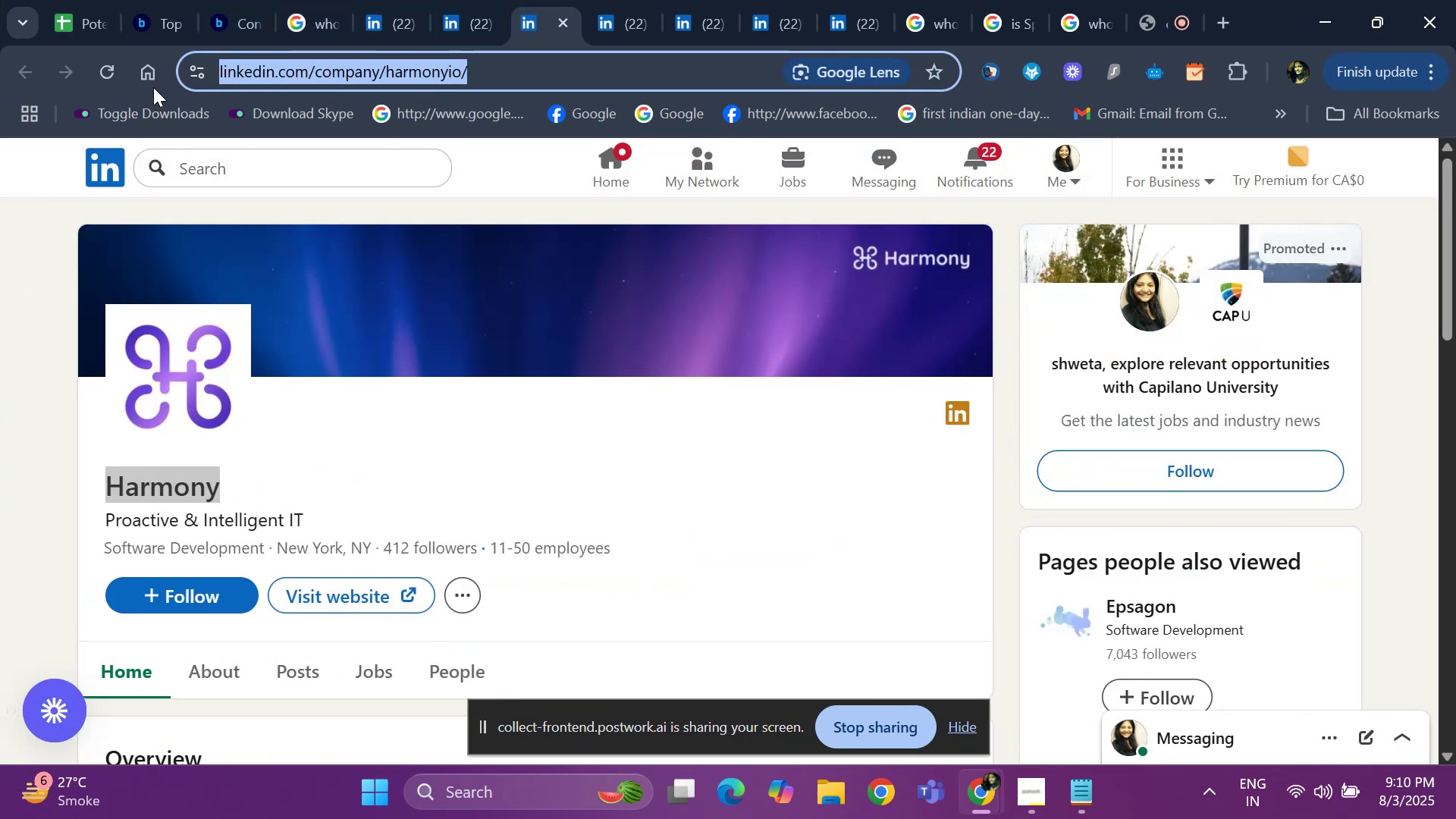 
left_click([96, 19])
 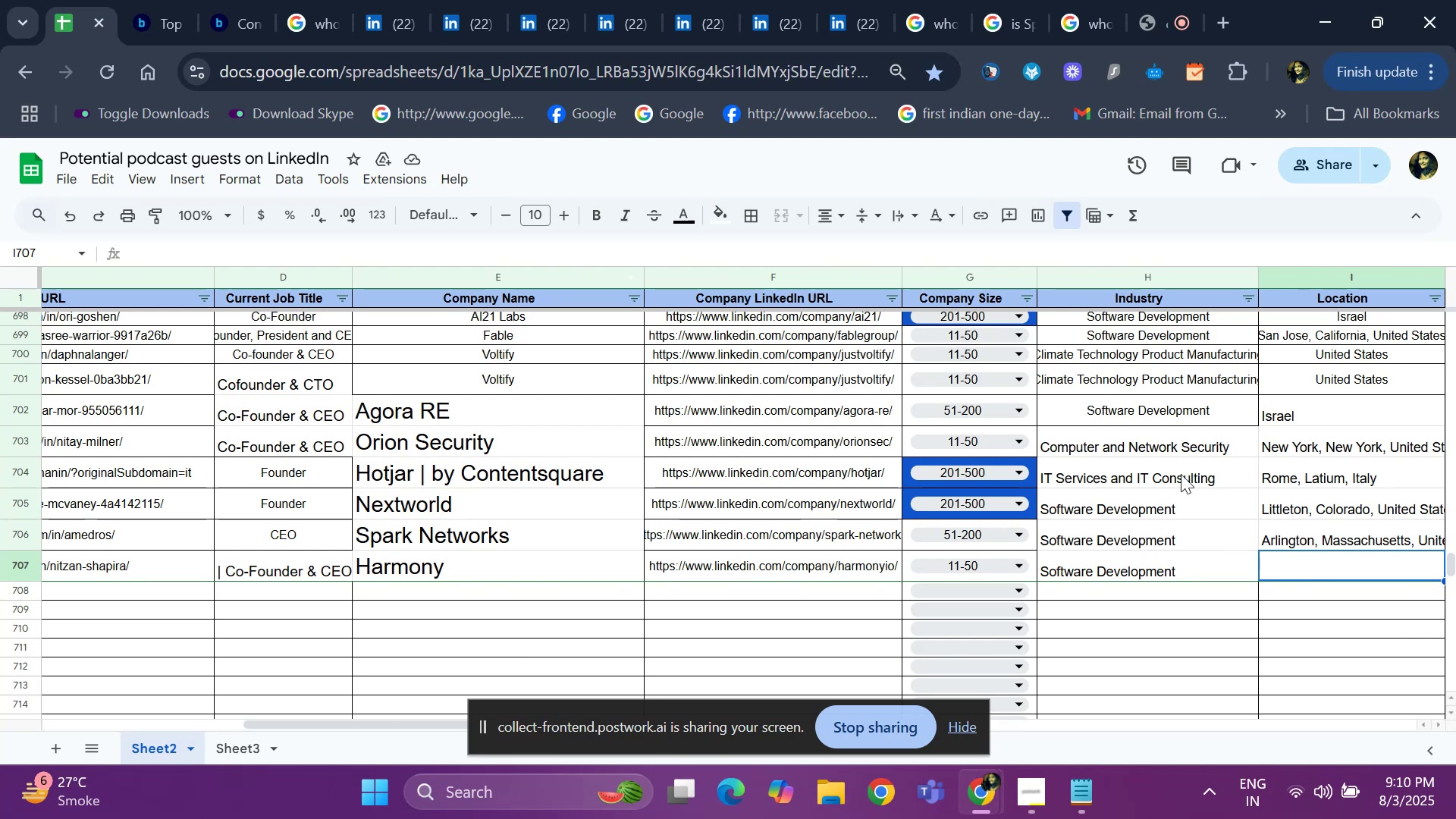 
left_click([454, 12])
 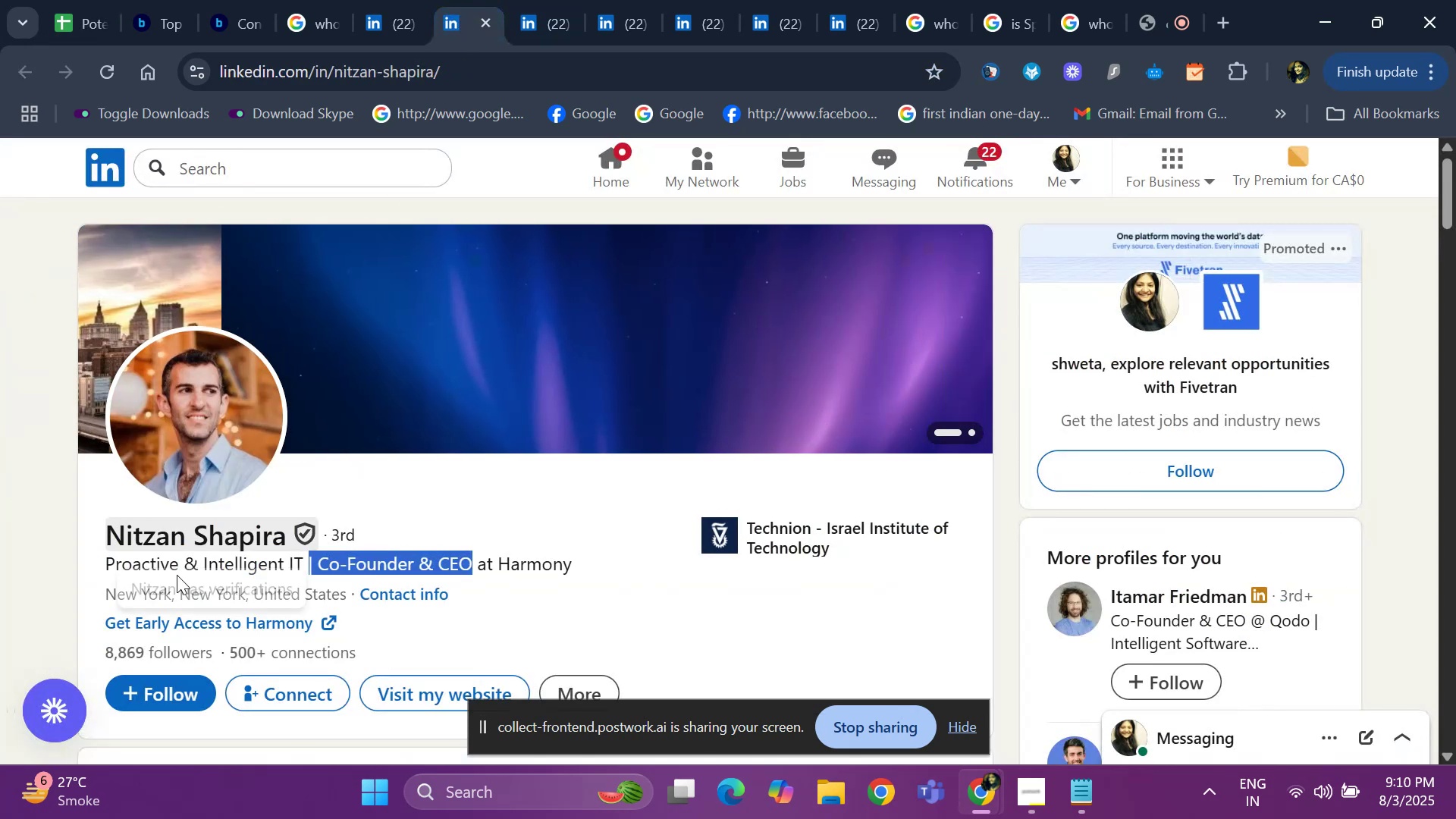 
left_click_drag(start_coordinate=[102, 586], to_coordinate=[344, 594])
 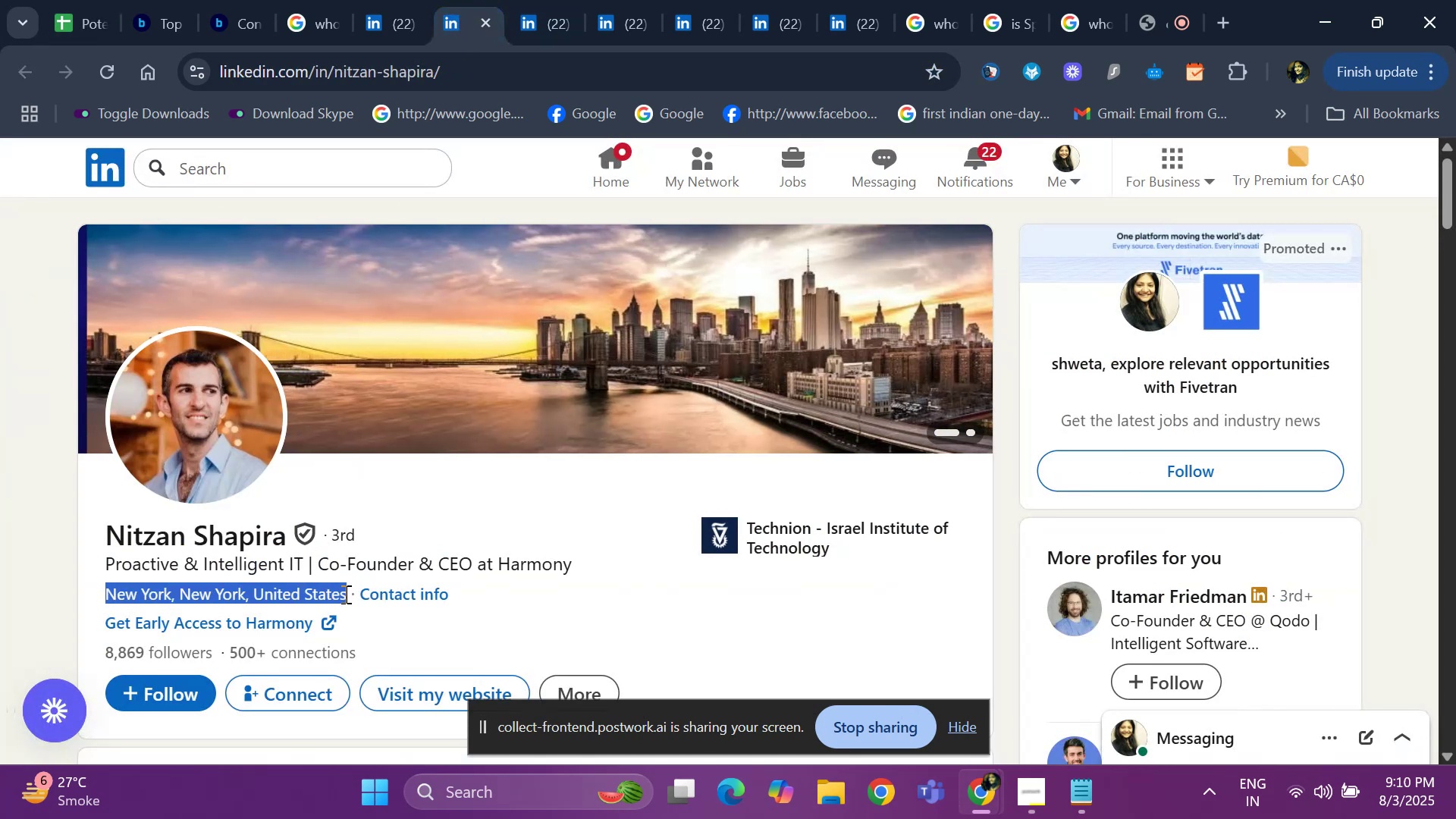 
key(Control+ControlLeft)
 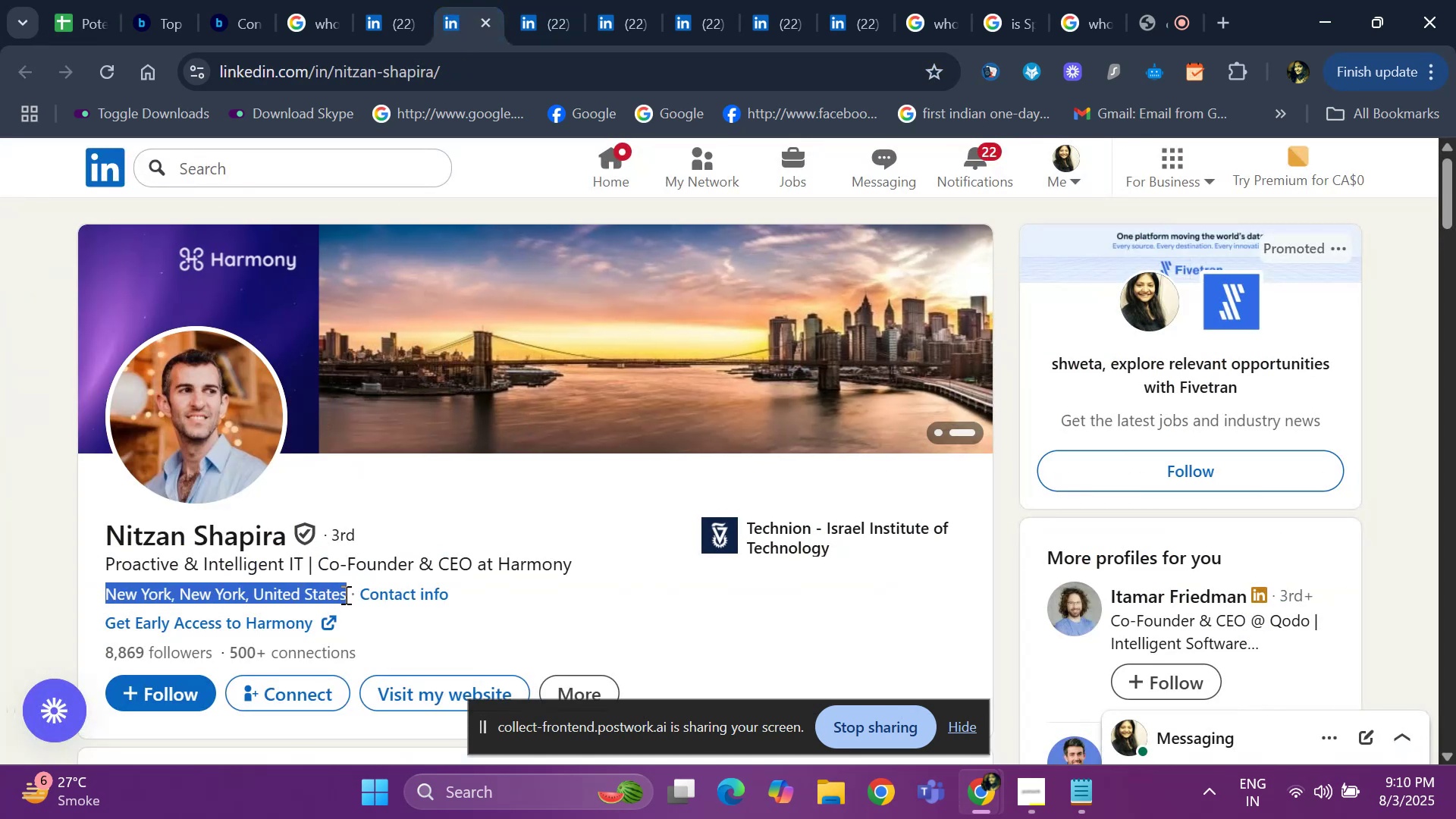 
key(Control+C)
 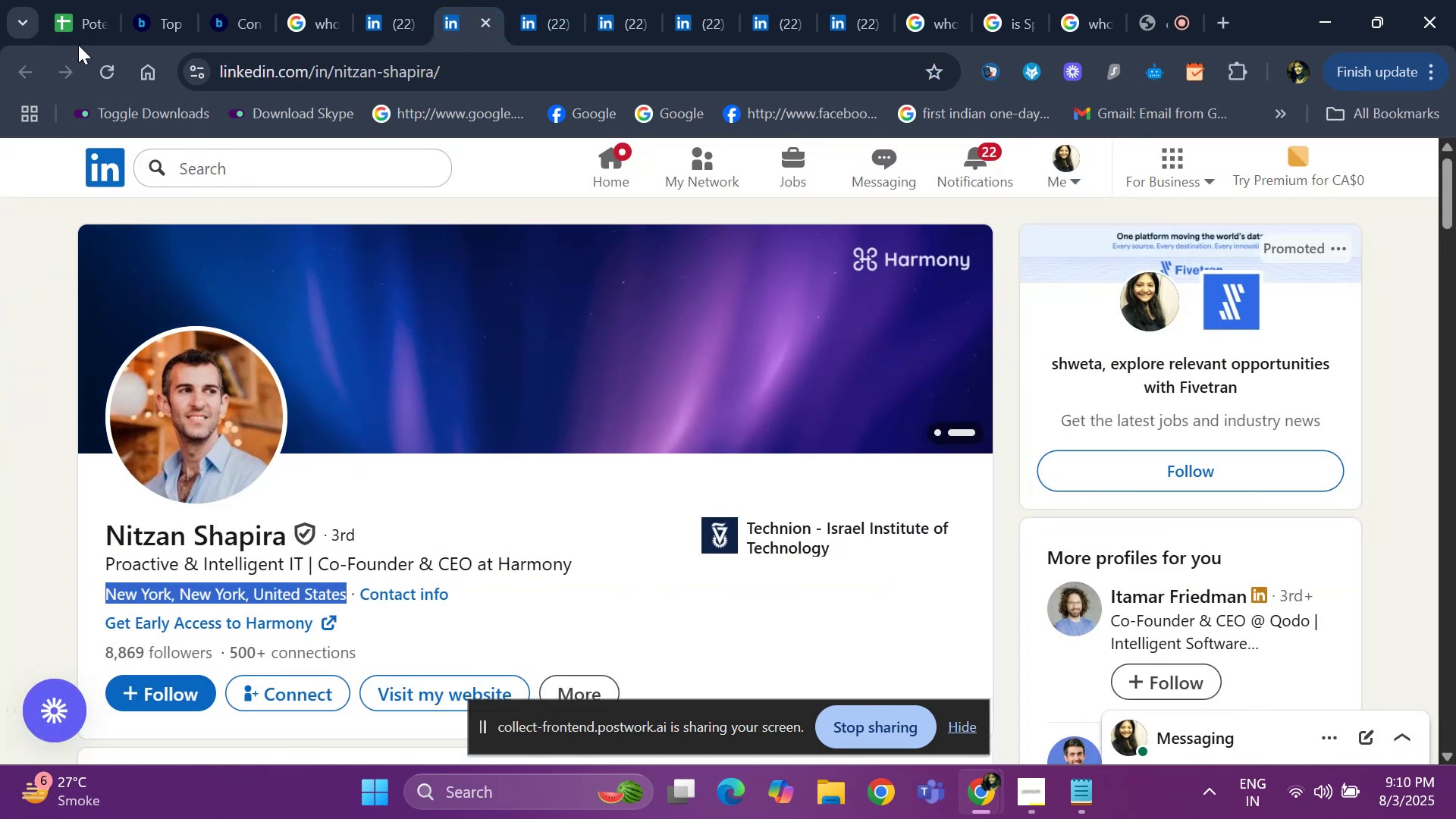 
left_click([77, 24])
 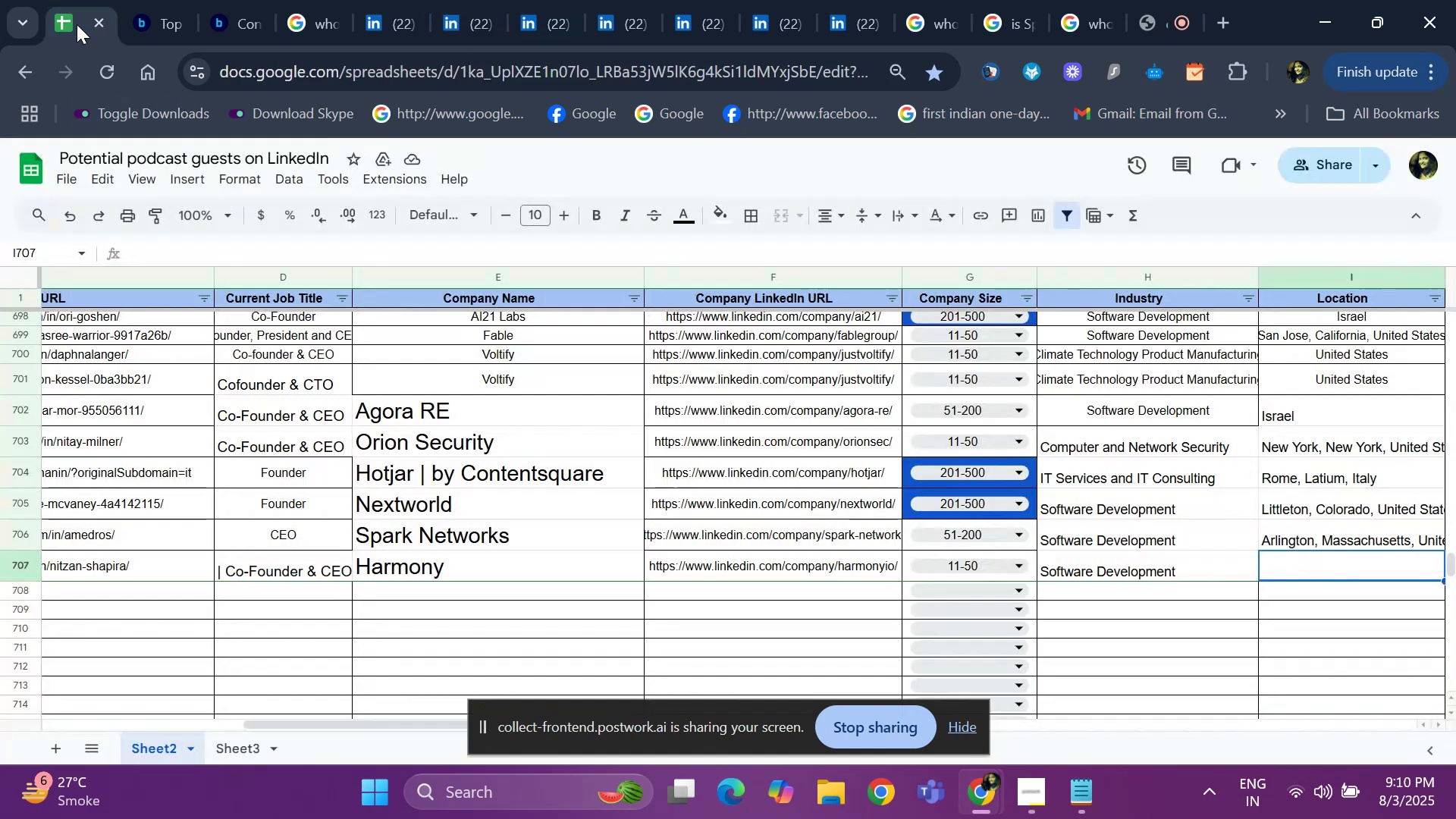 
key(Control+ControlLeft)
 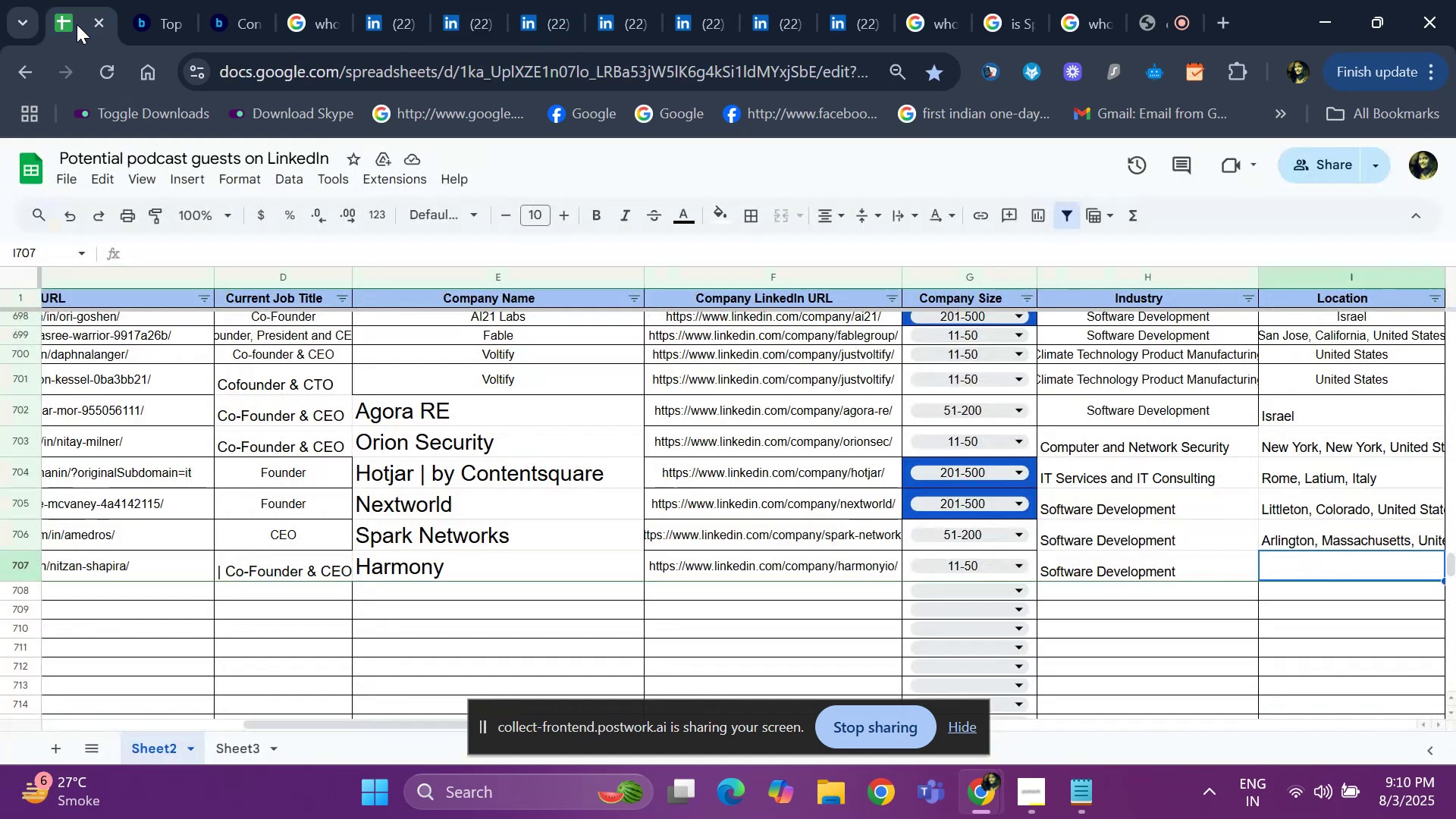 
key(Control+V)
 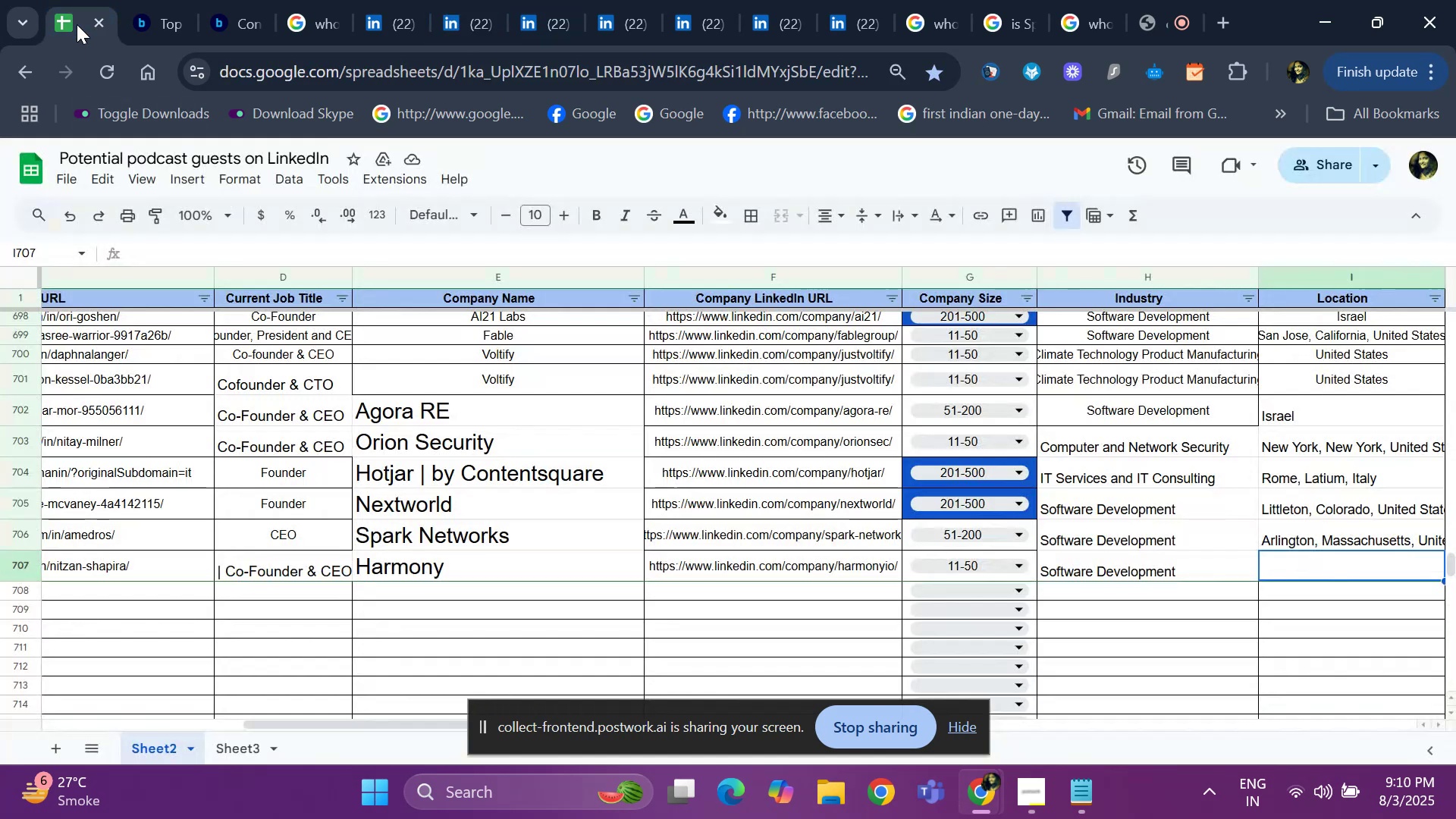 
key(ArrowRight)
 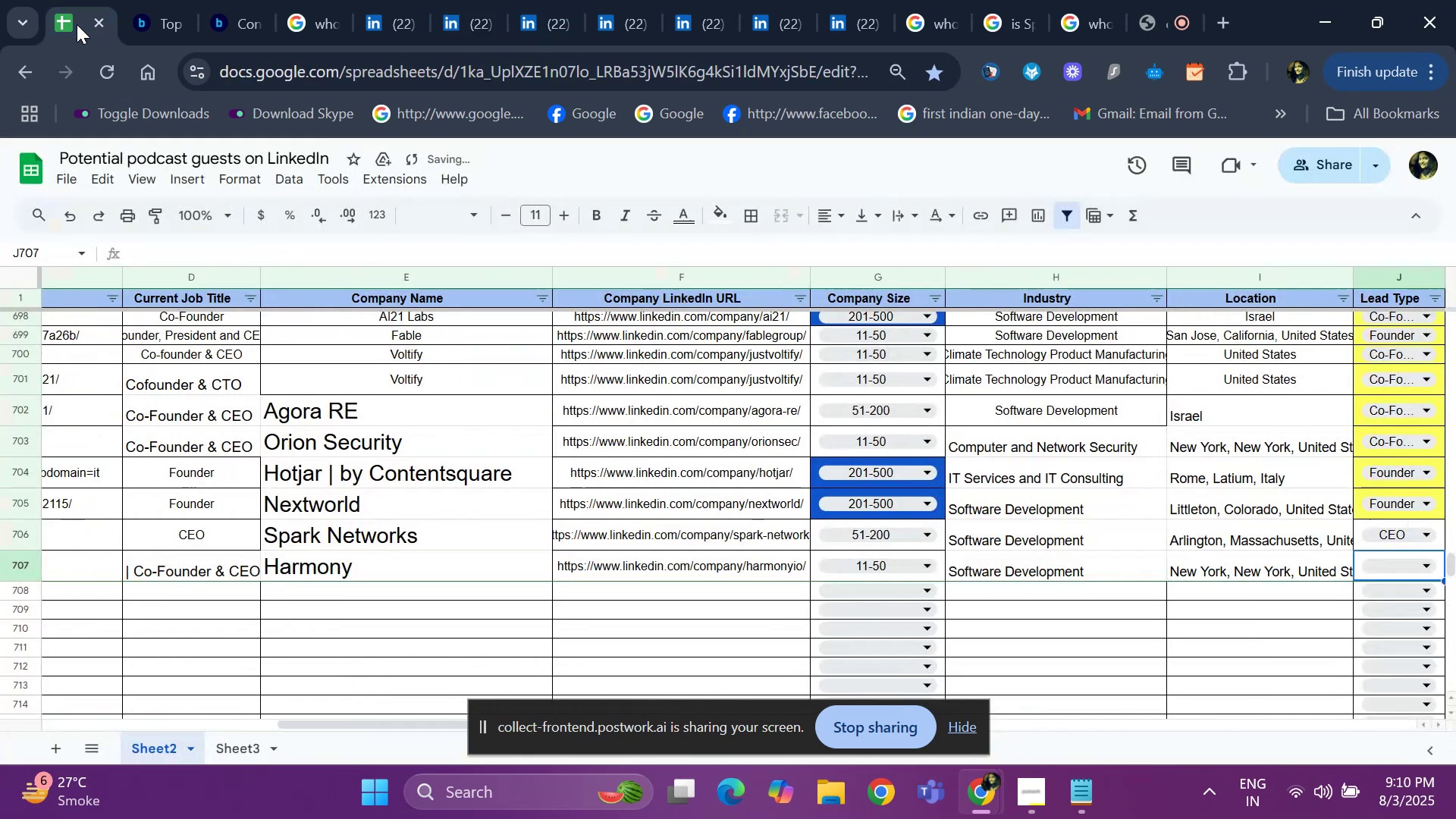 
key(ArrowRight)
 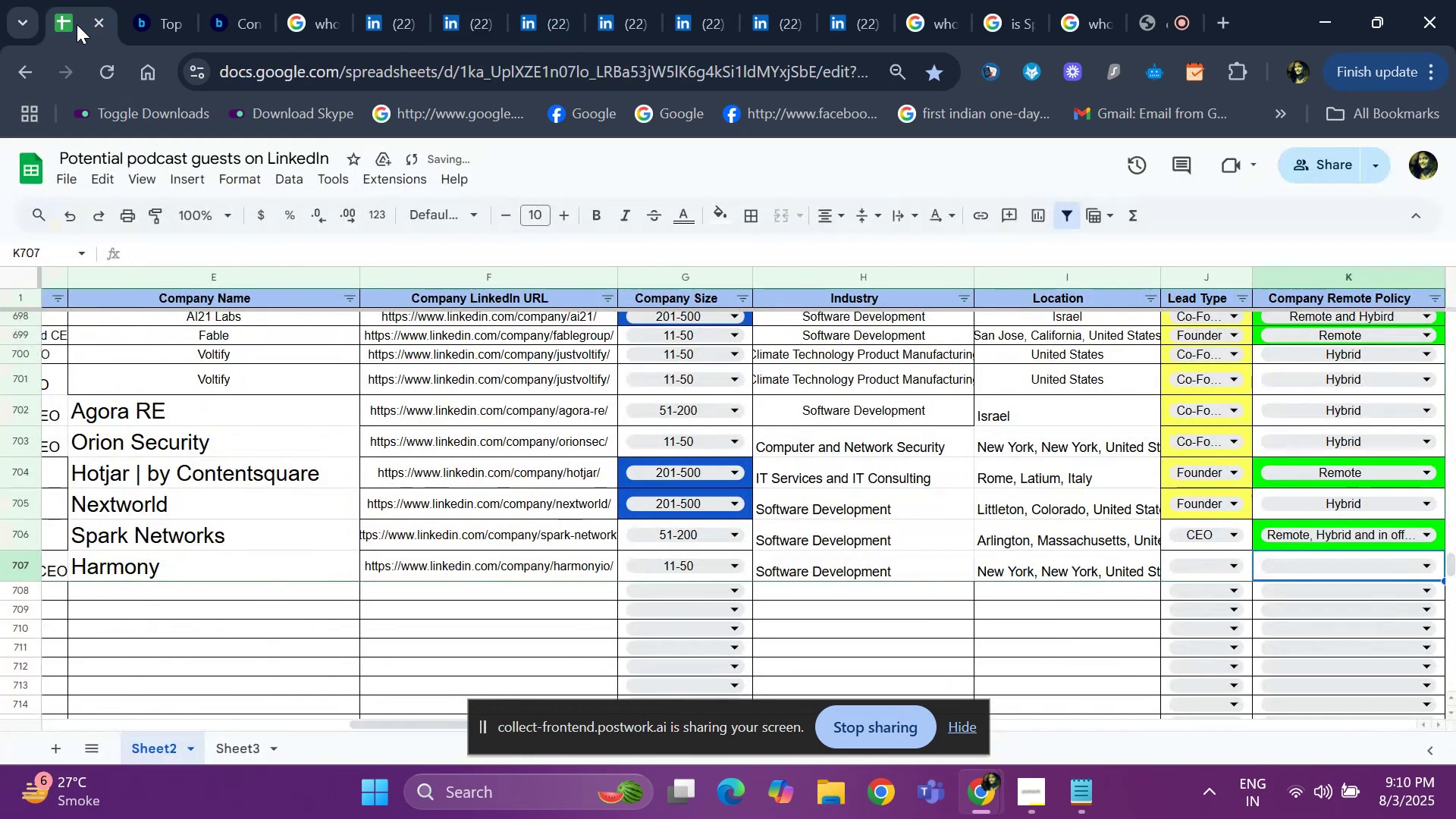 
key(ArrowLeft)
 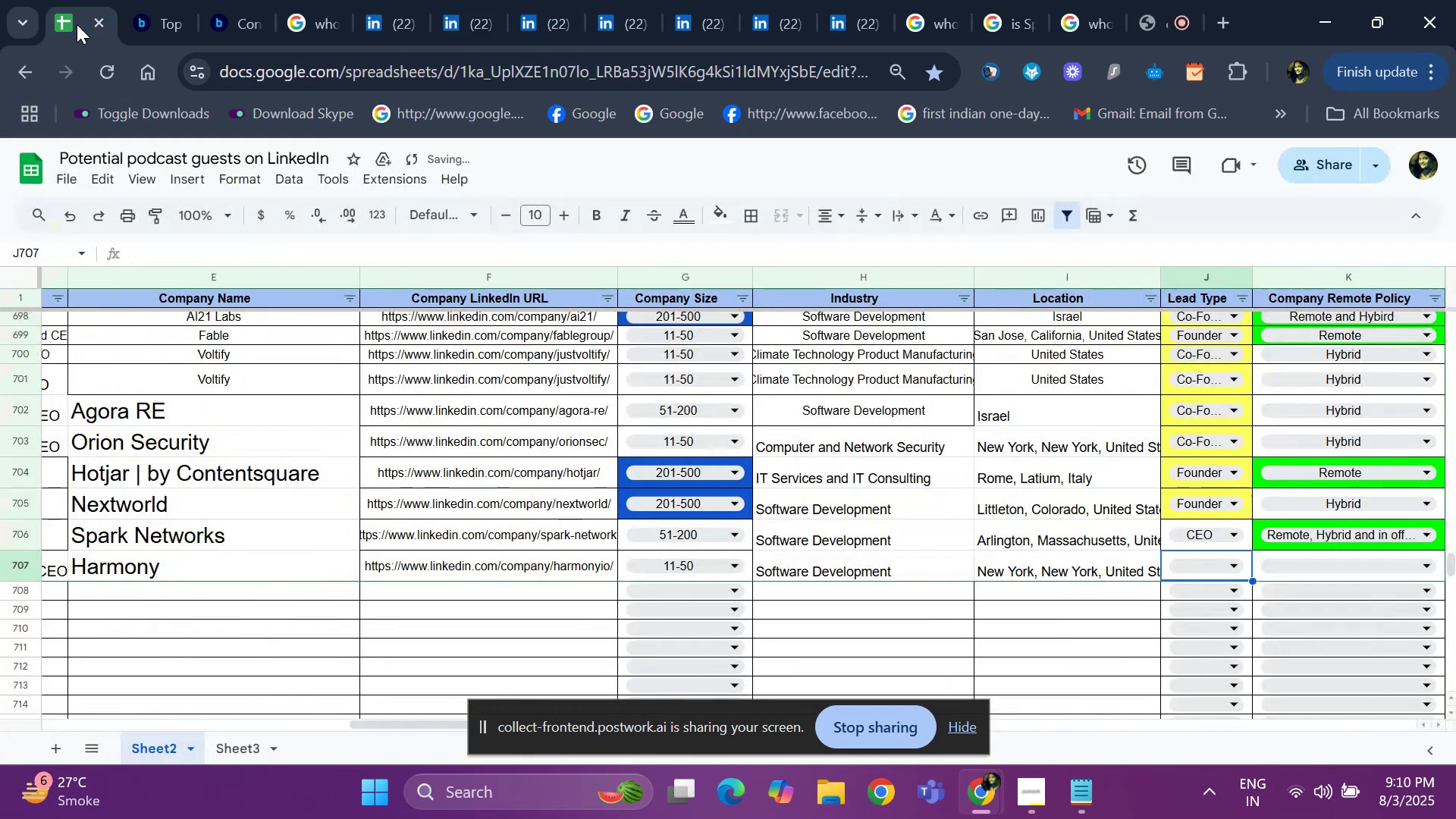 
hold_key(key=ArrowLeft, duration=0.57)
 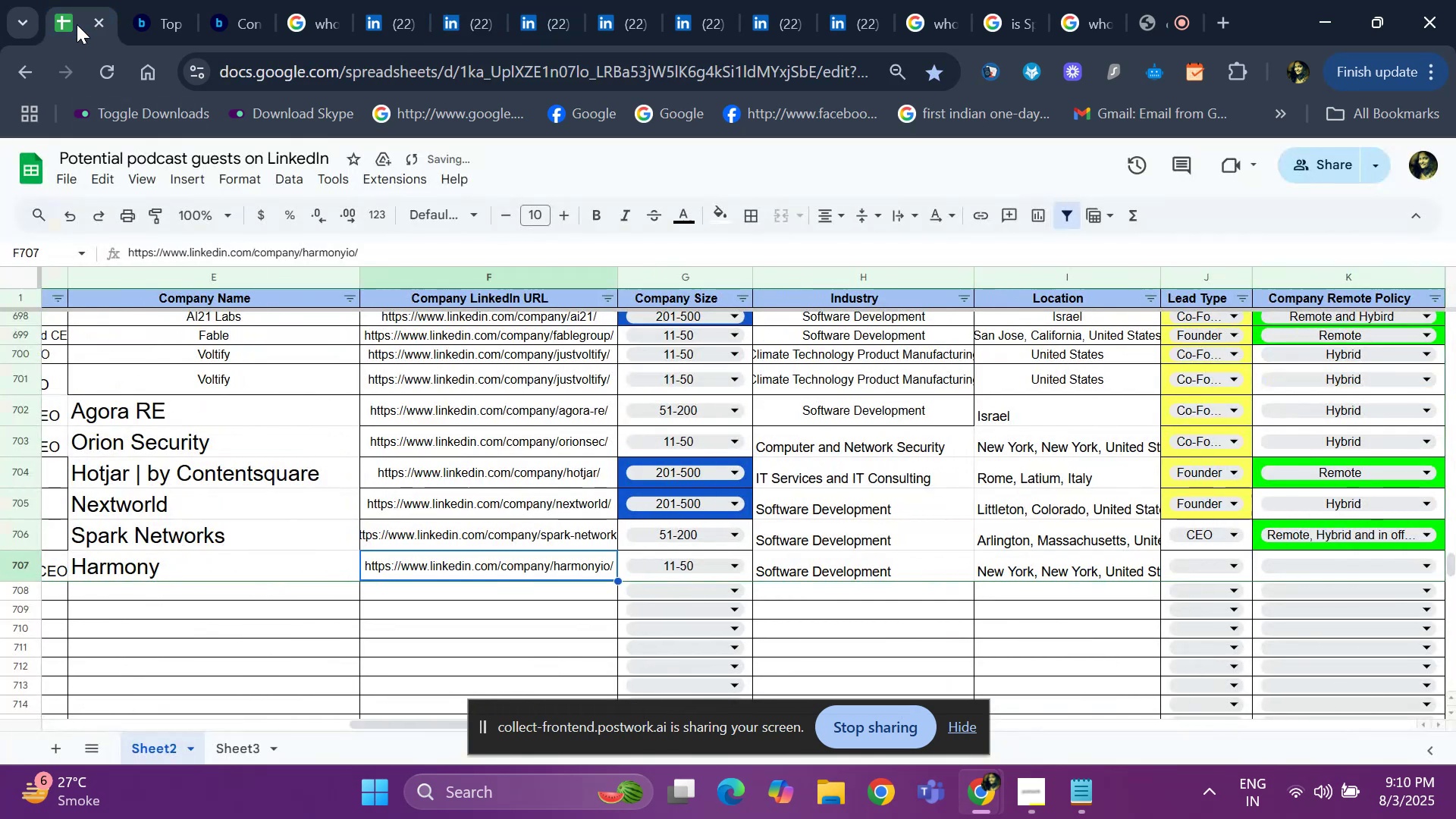 
key(ArrowLeft)
 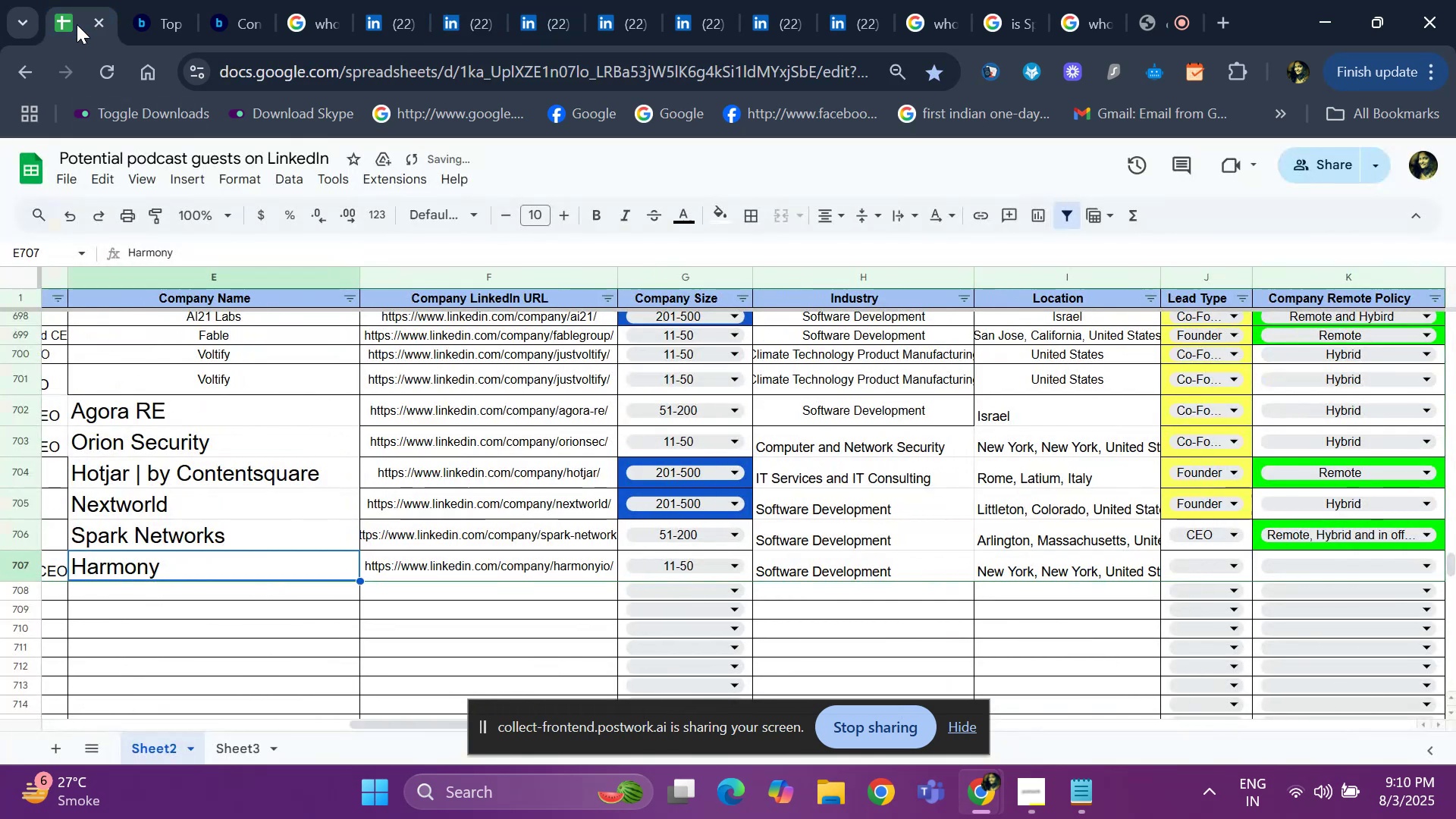 
key(ArrowLeft)
 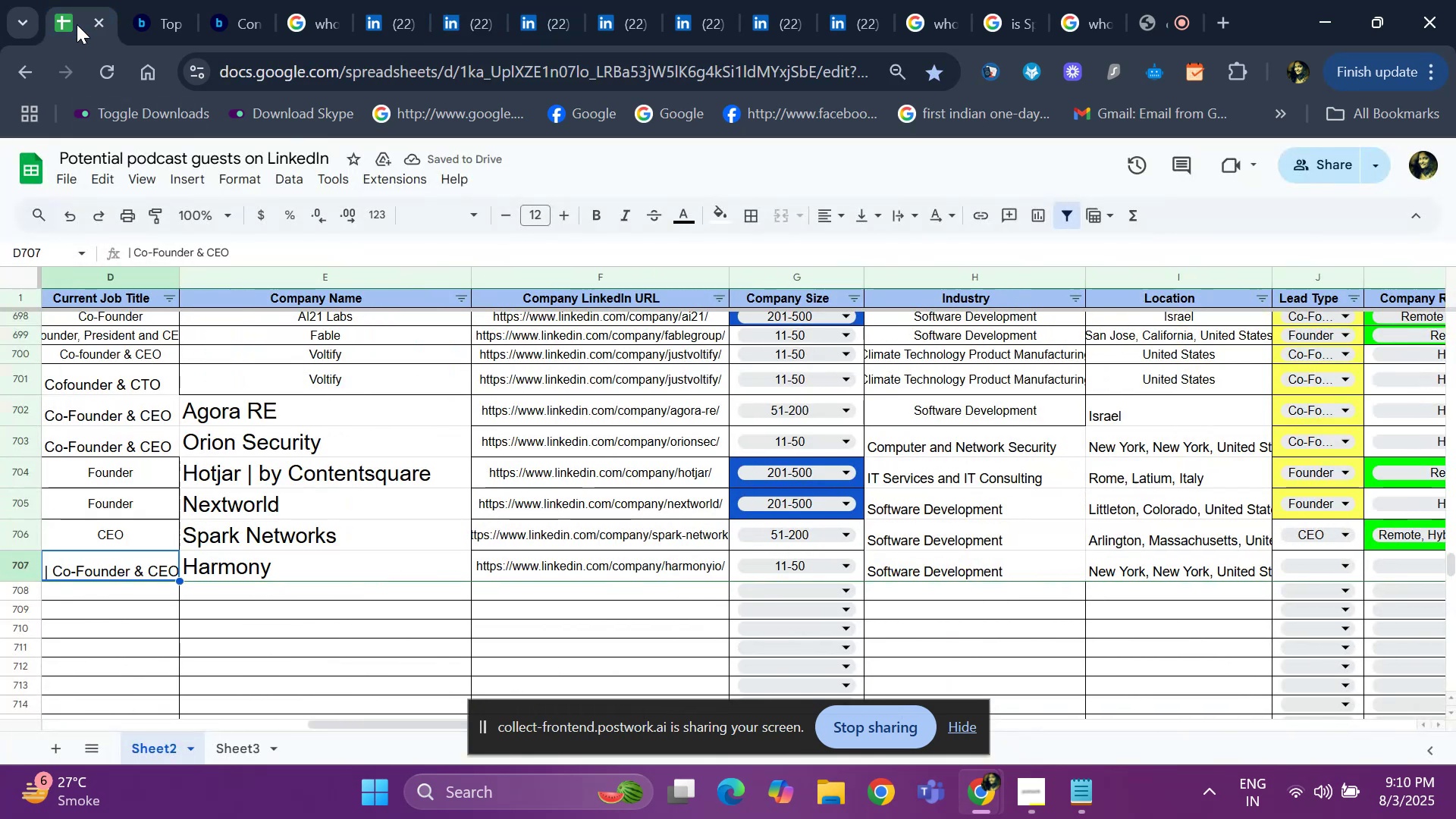 
hold_key(key=ArrowRight, duration=0.84)
 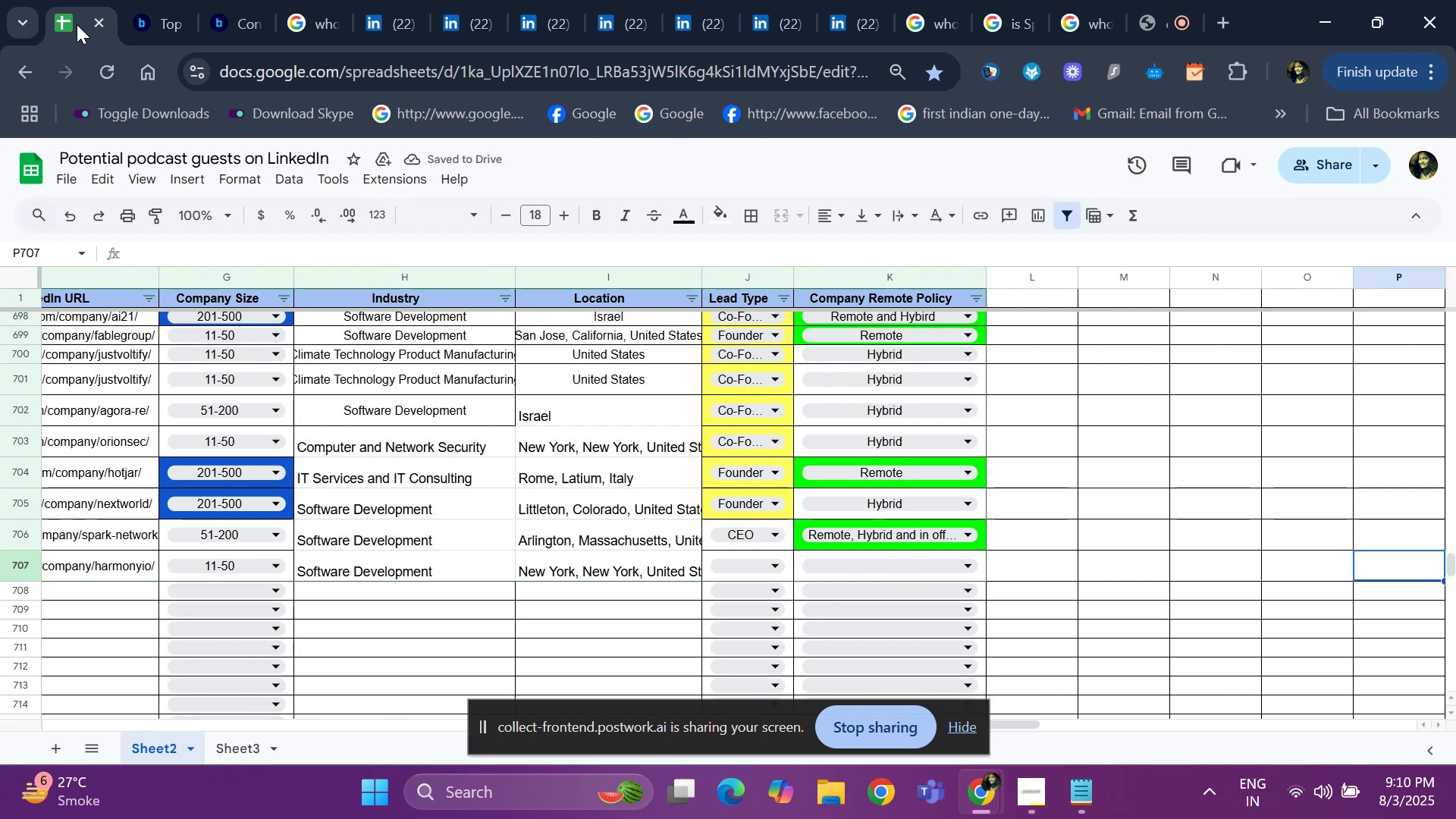 
key(ArrowLeft)
 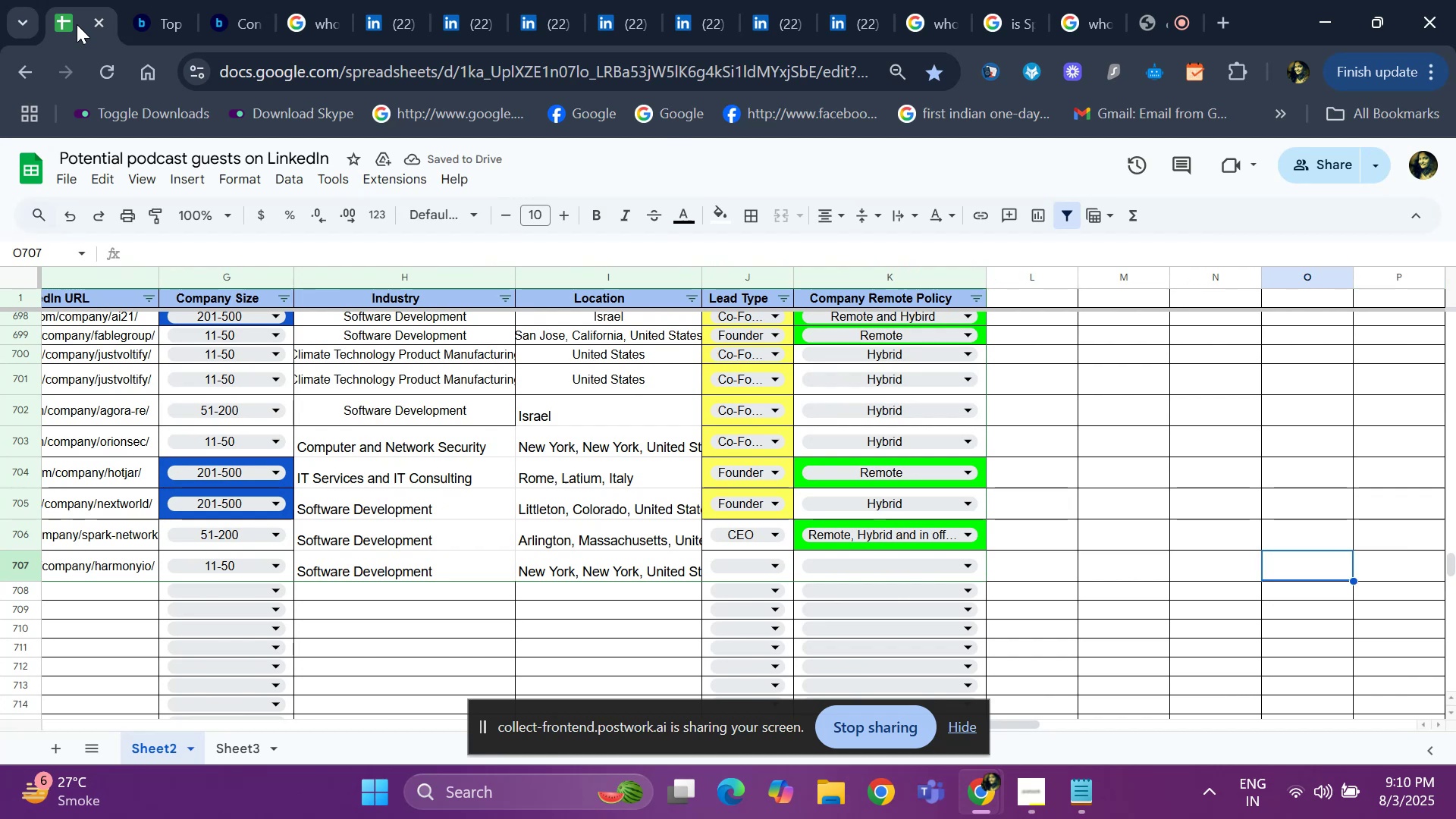 
key(ArrowLeft)
 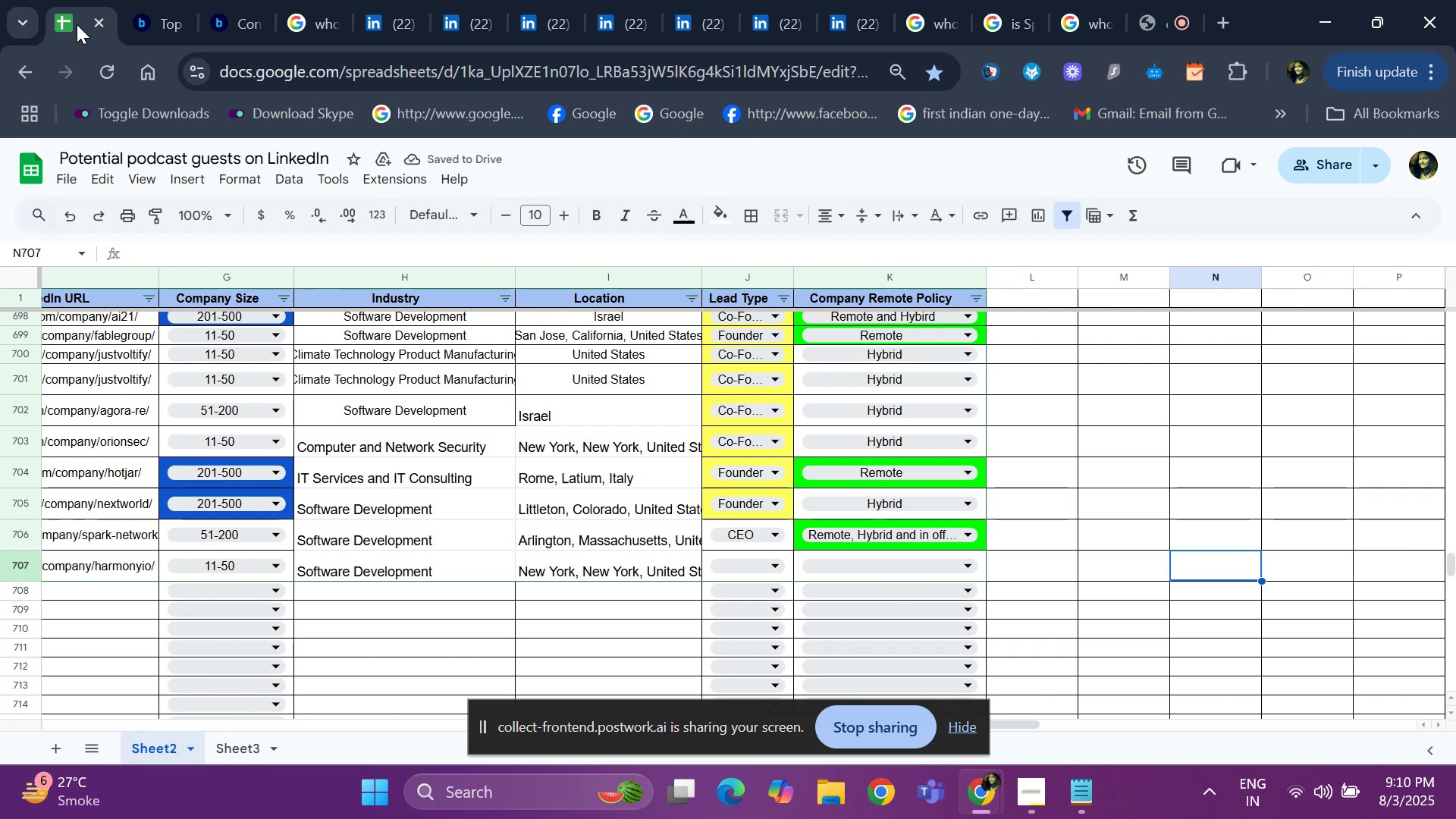 
key(ArrowLeft)
 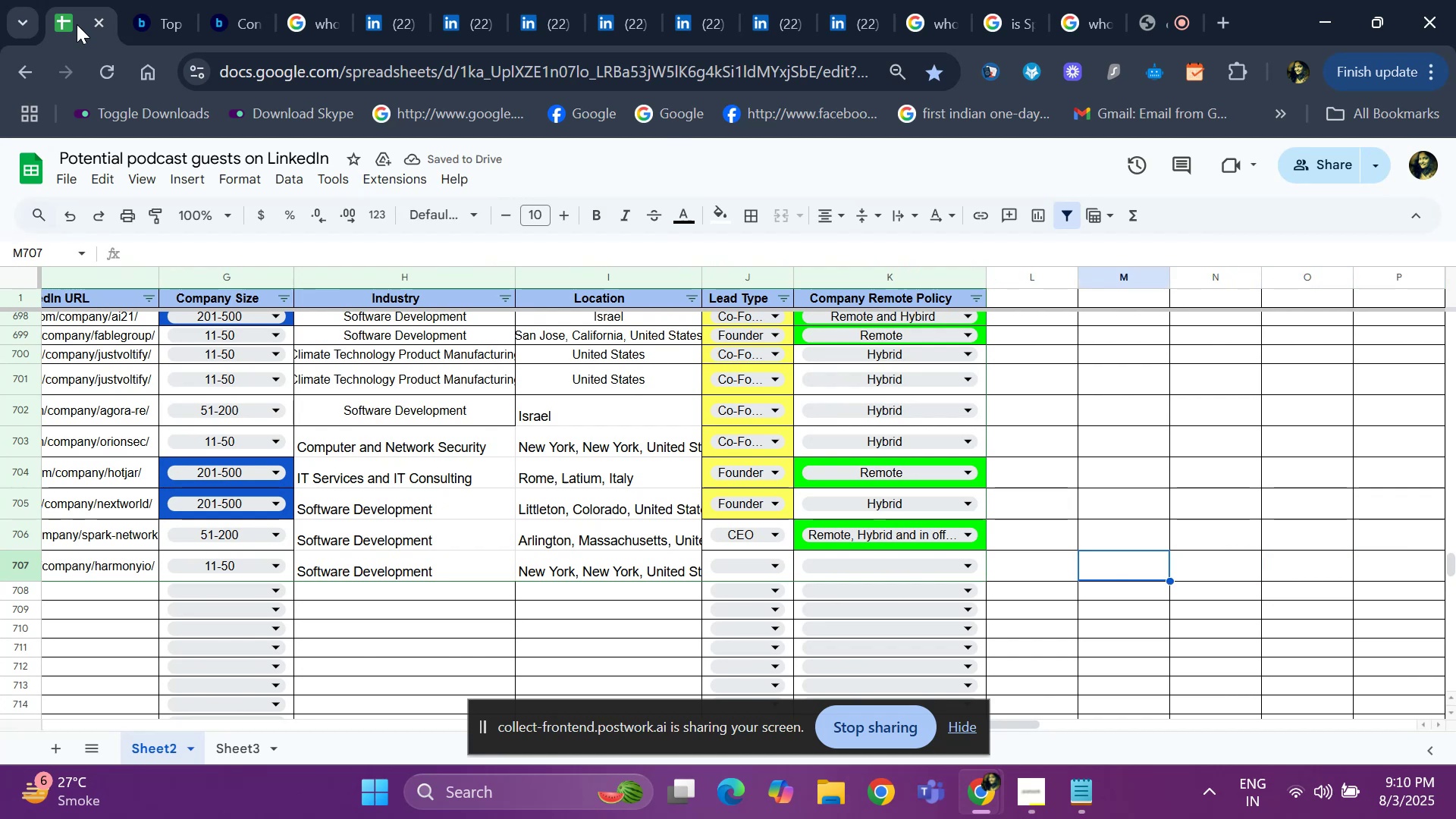 
key(ArrowLeft)
 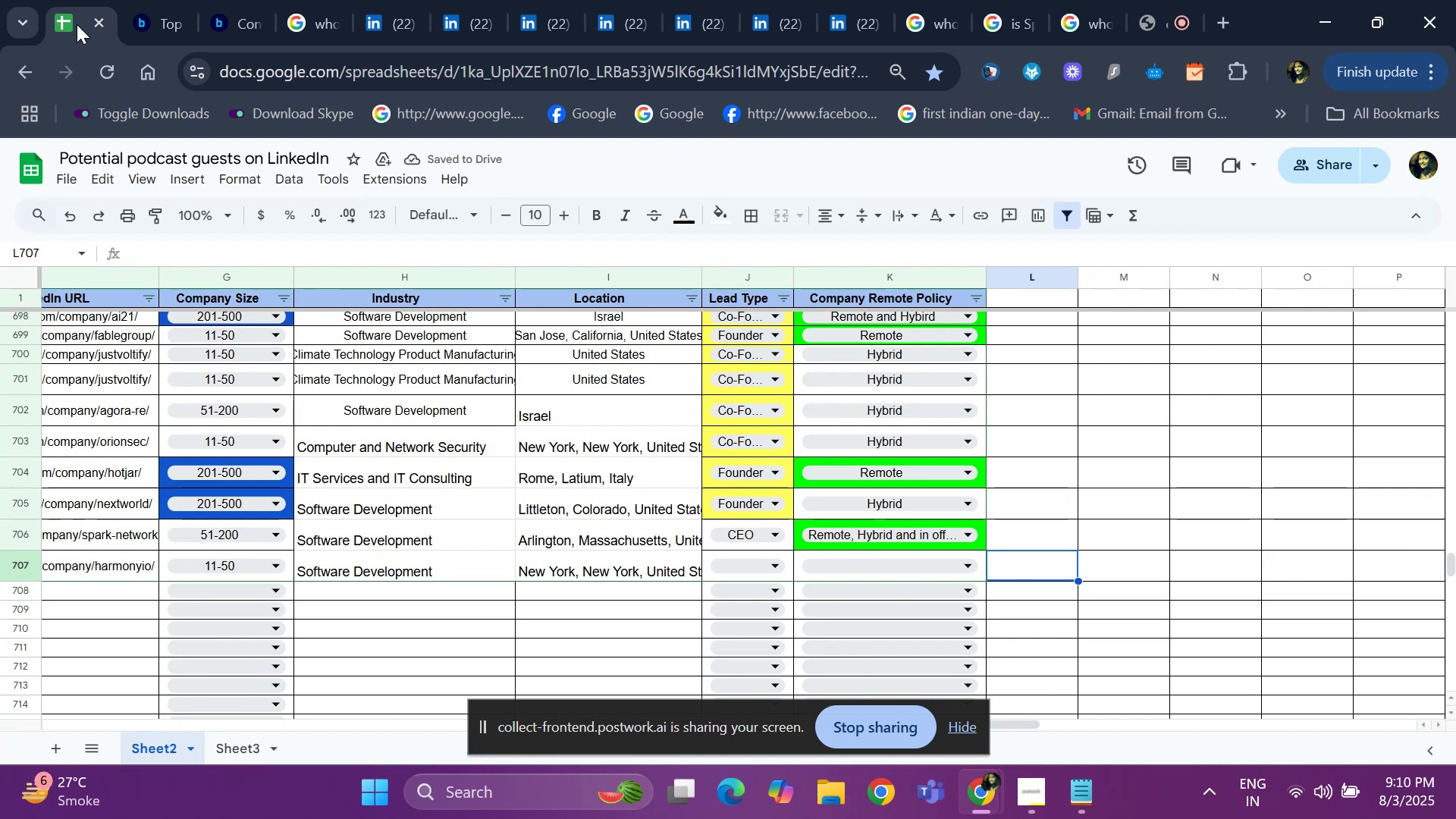 
key(ArrowLeft)
 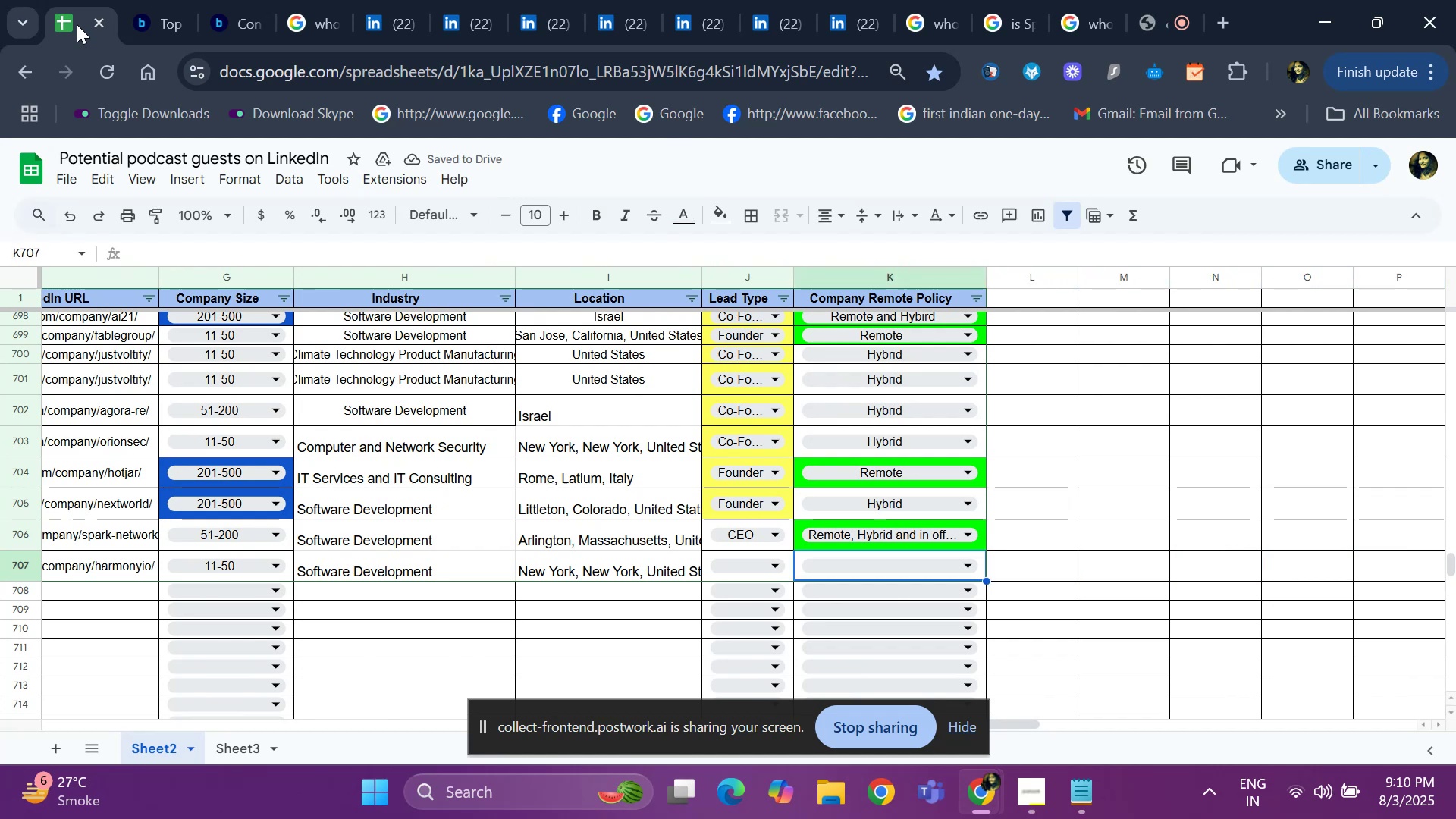 
key(ArrowLeft)
 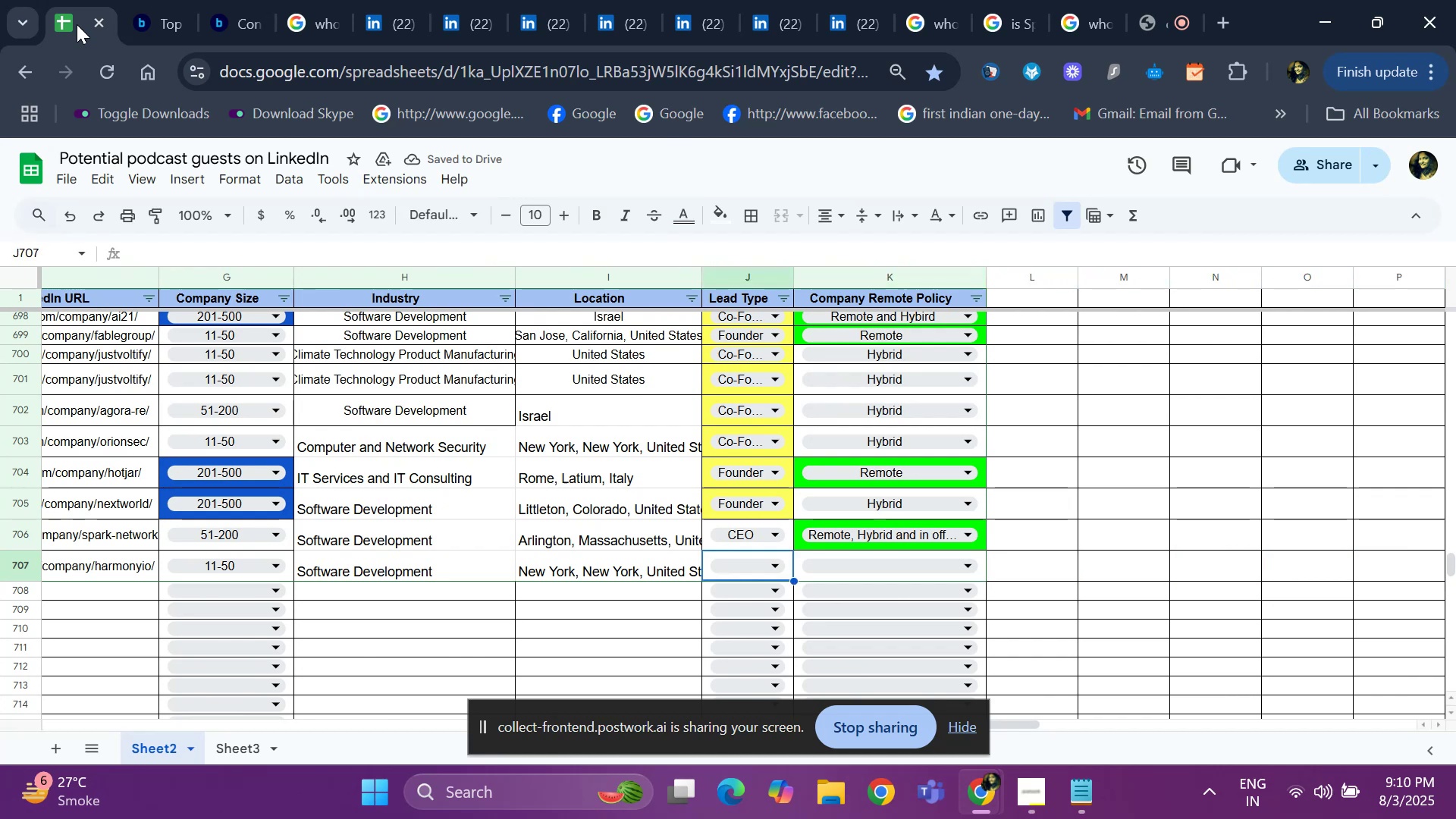 
key(Enter)
 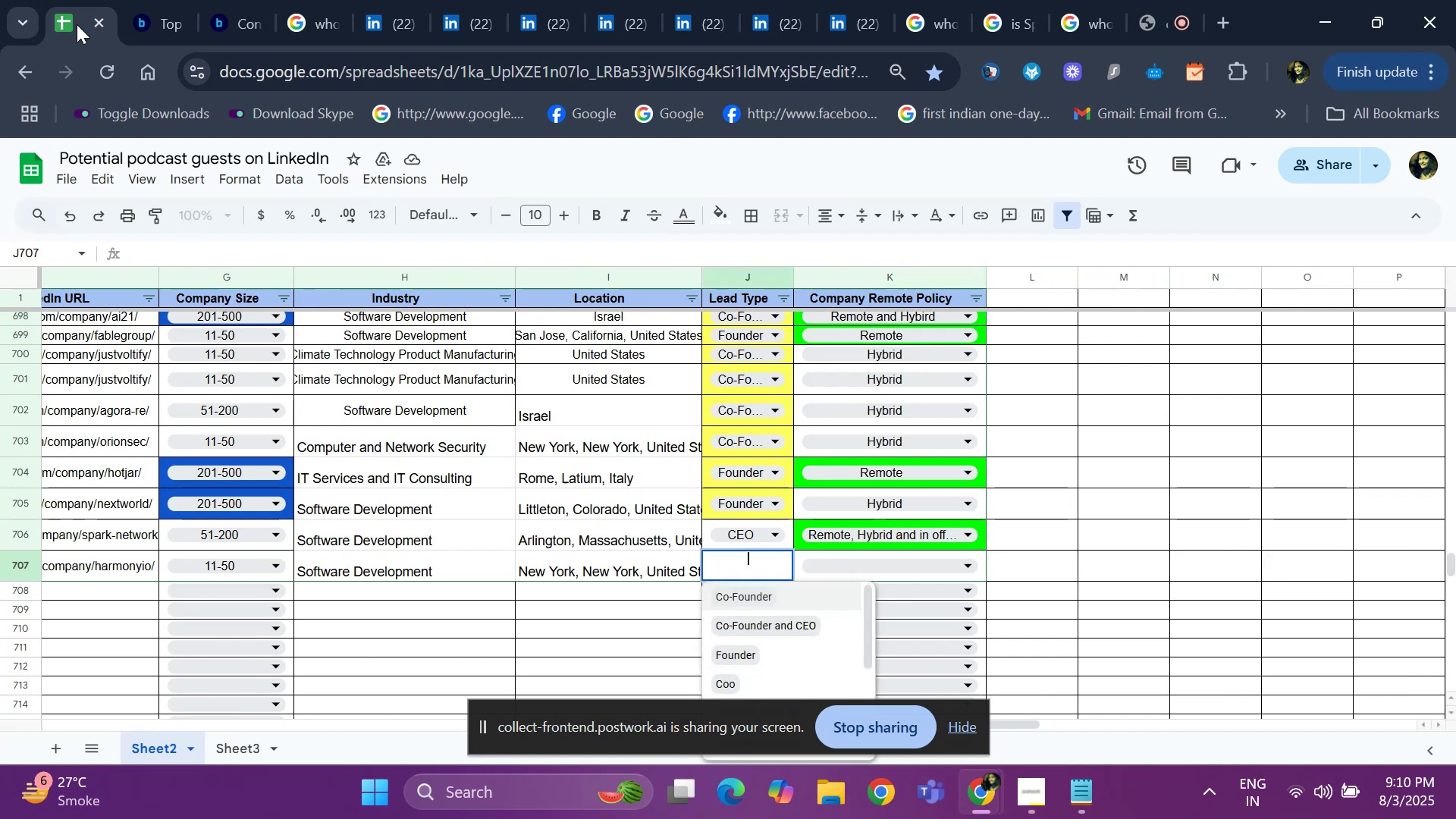 
key(ArrowDown)
 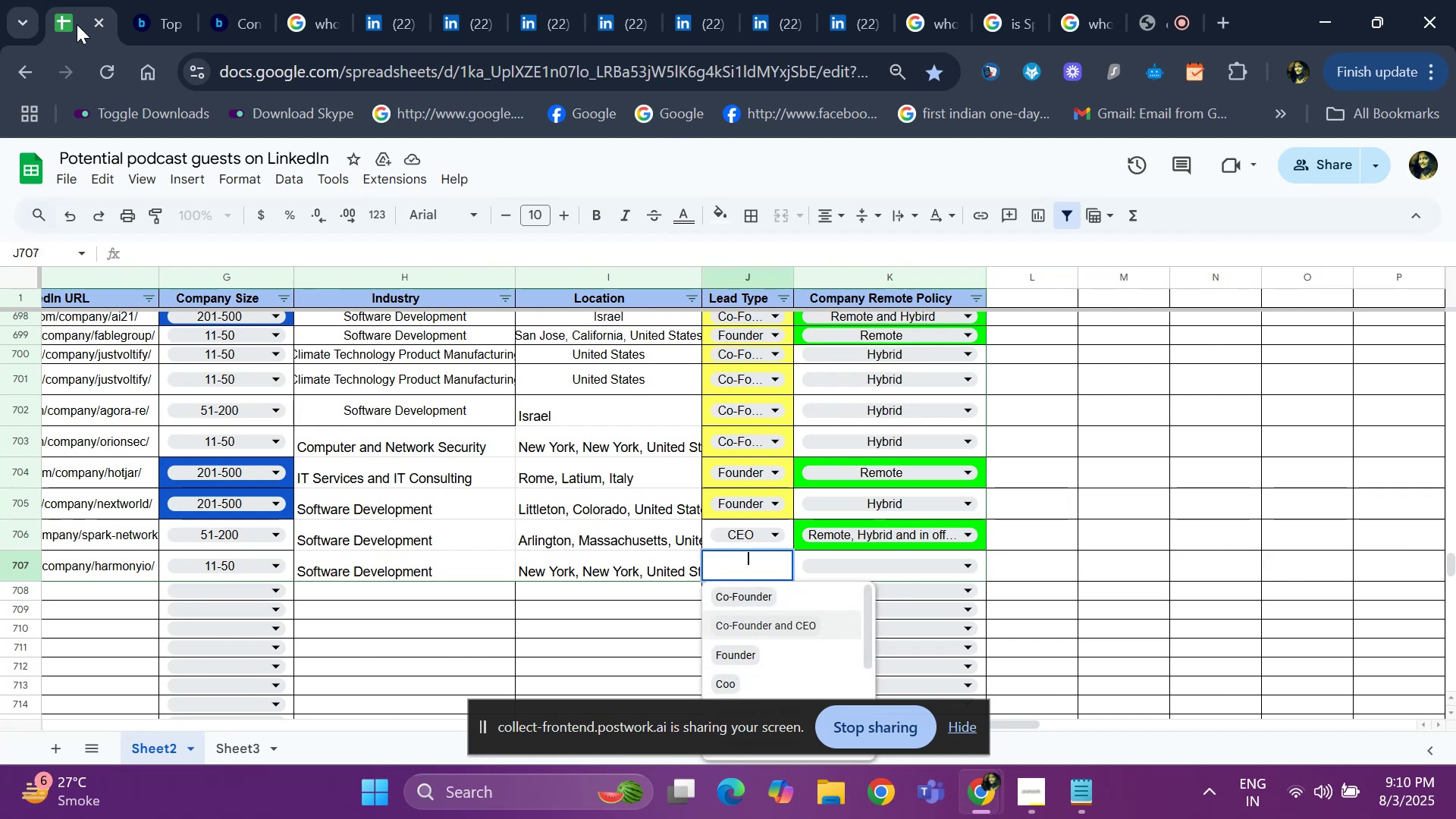 
key(ArrowUp)
 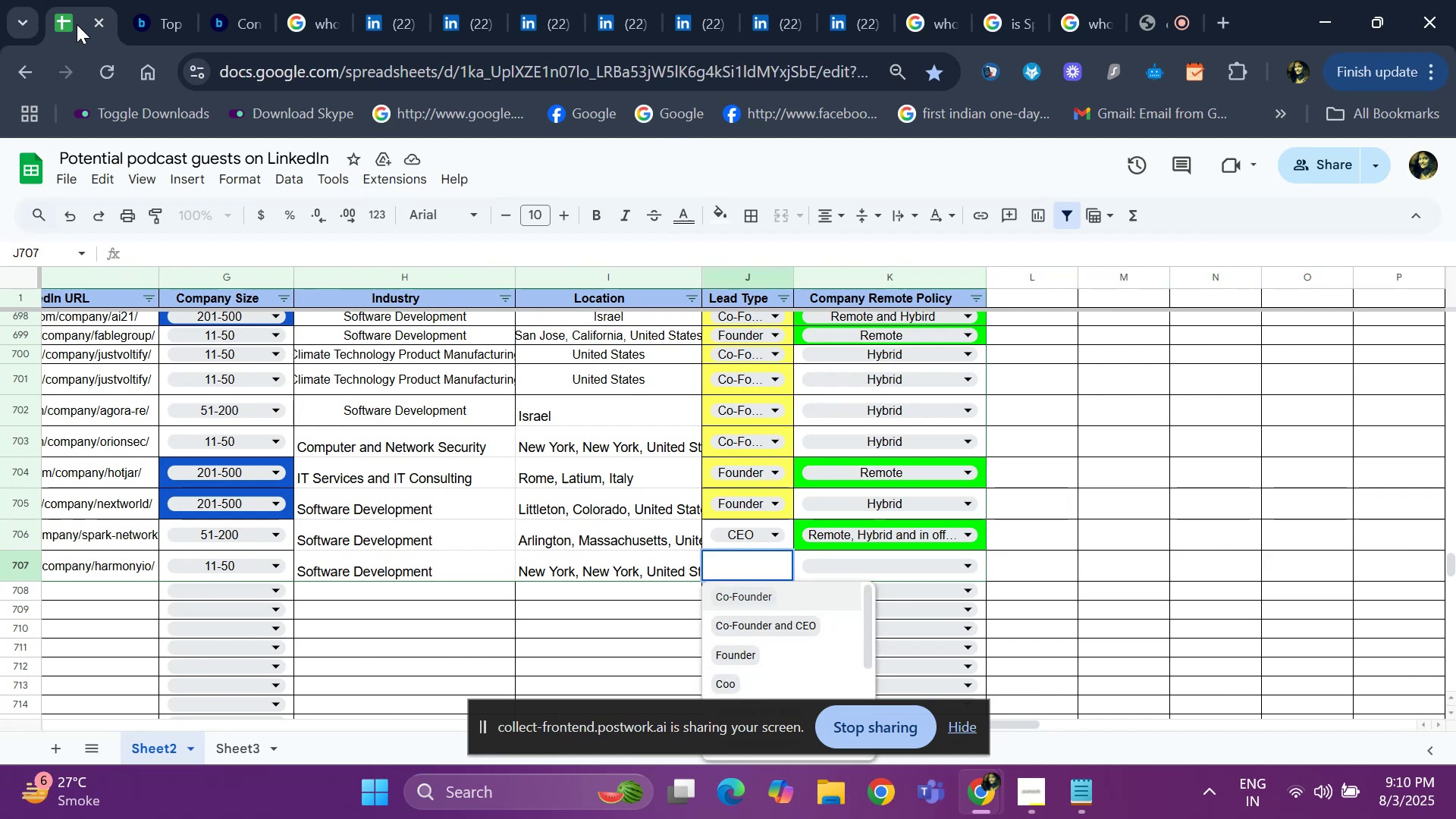 
key(Enter)
 